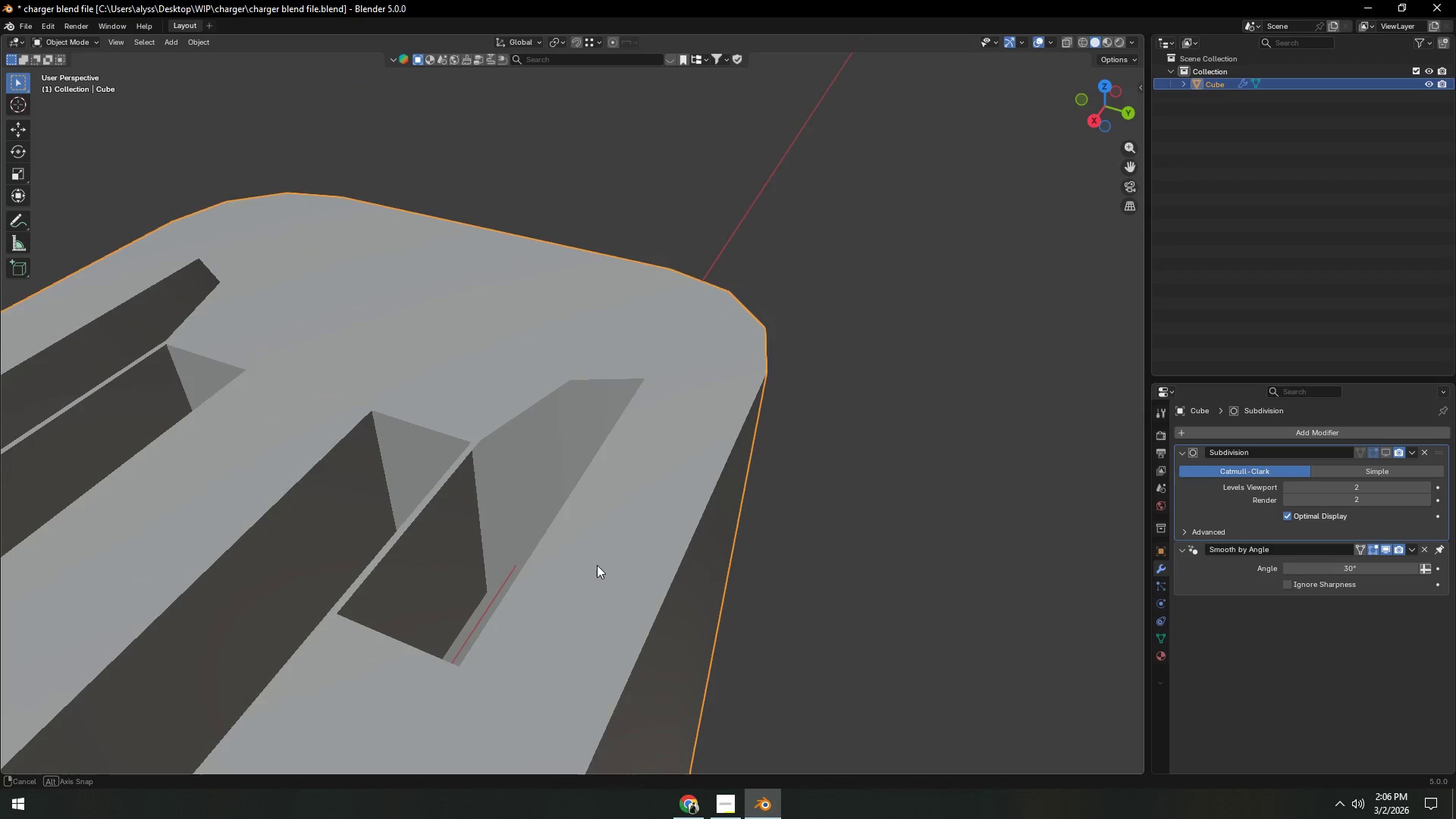 
left_click([610, 552])
 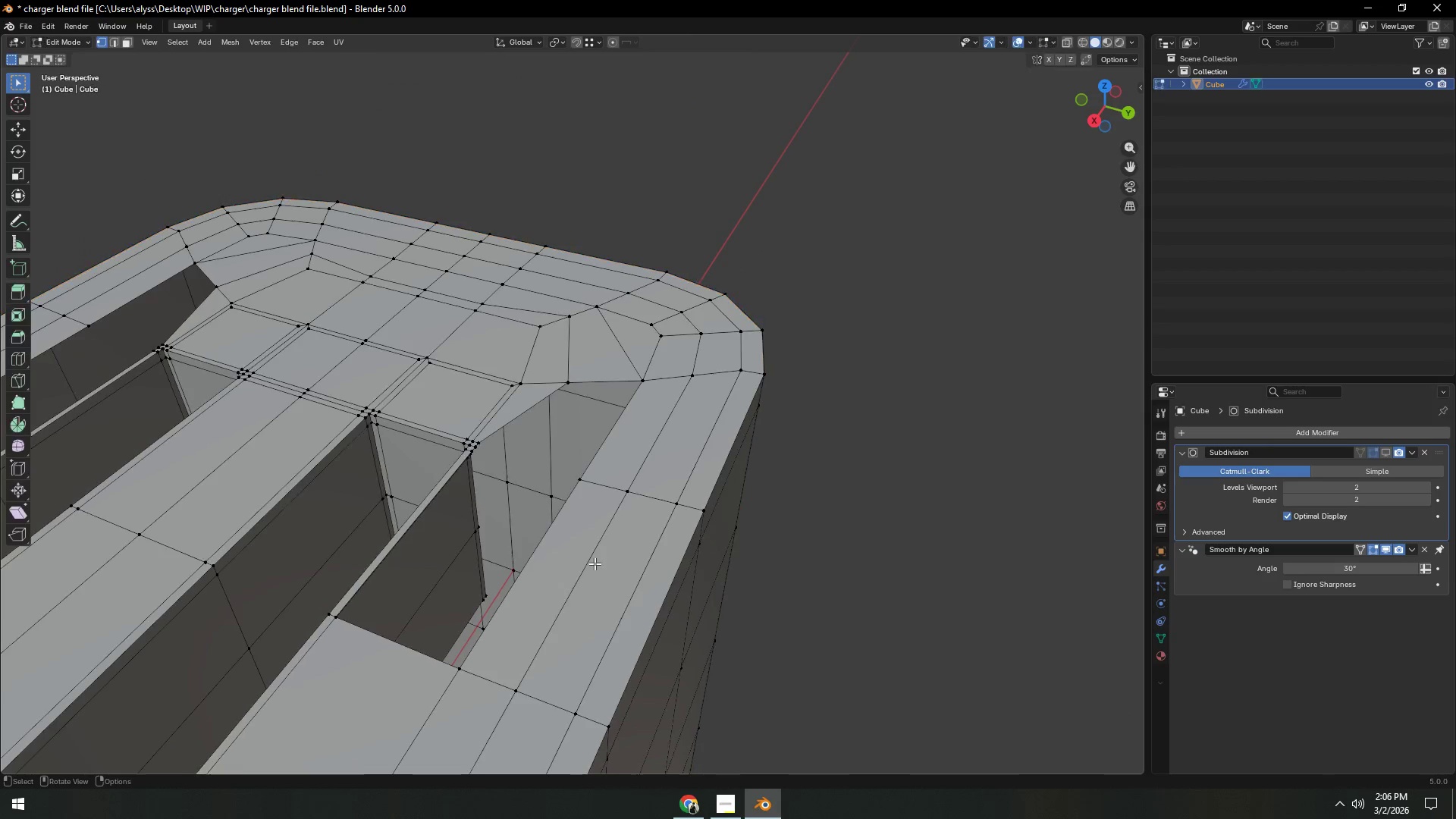 
key(Tab)
 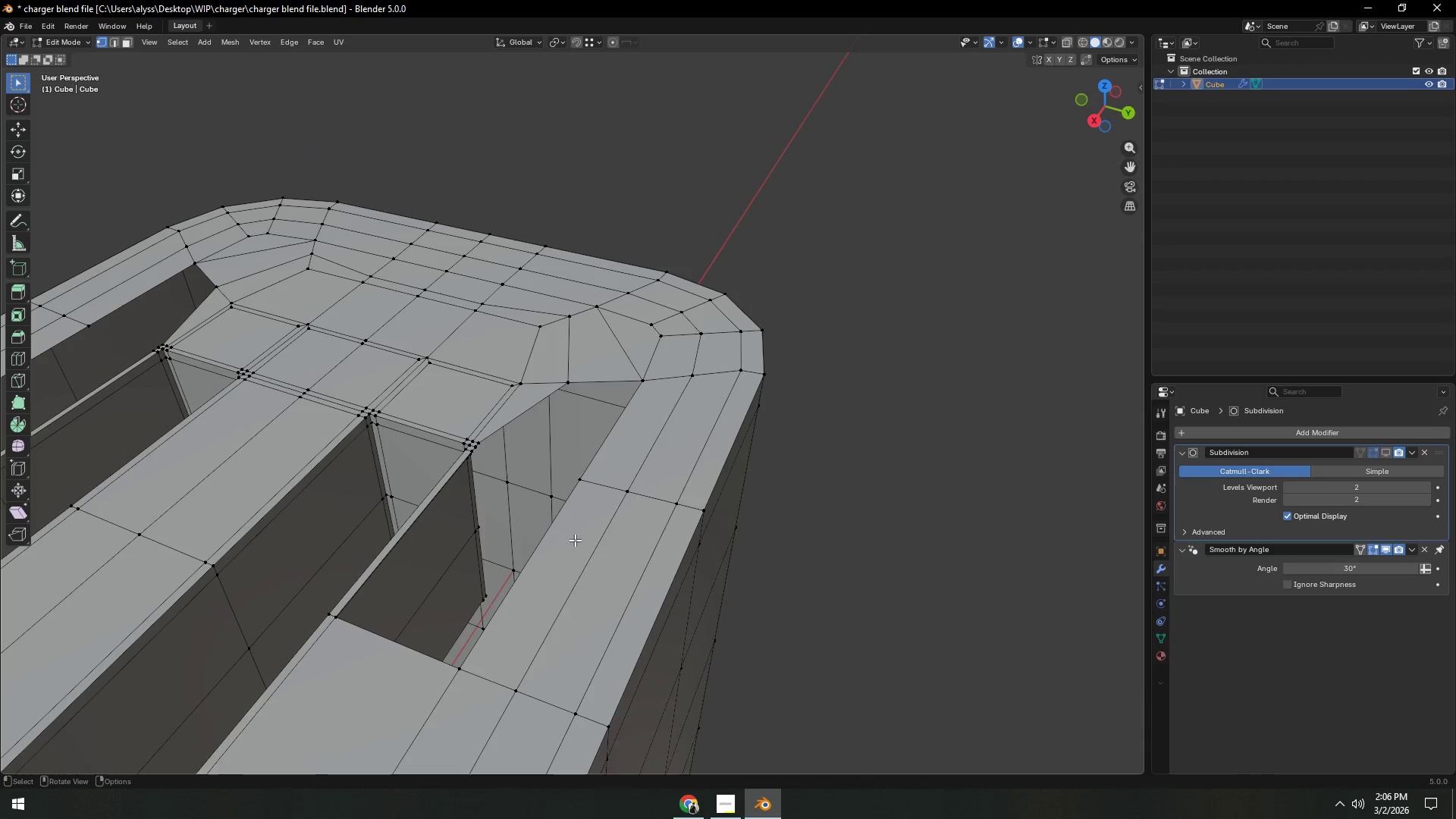 
key(Backquote)
 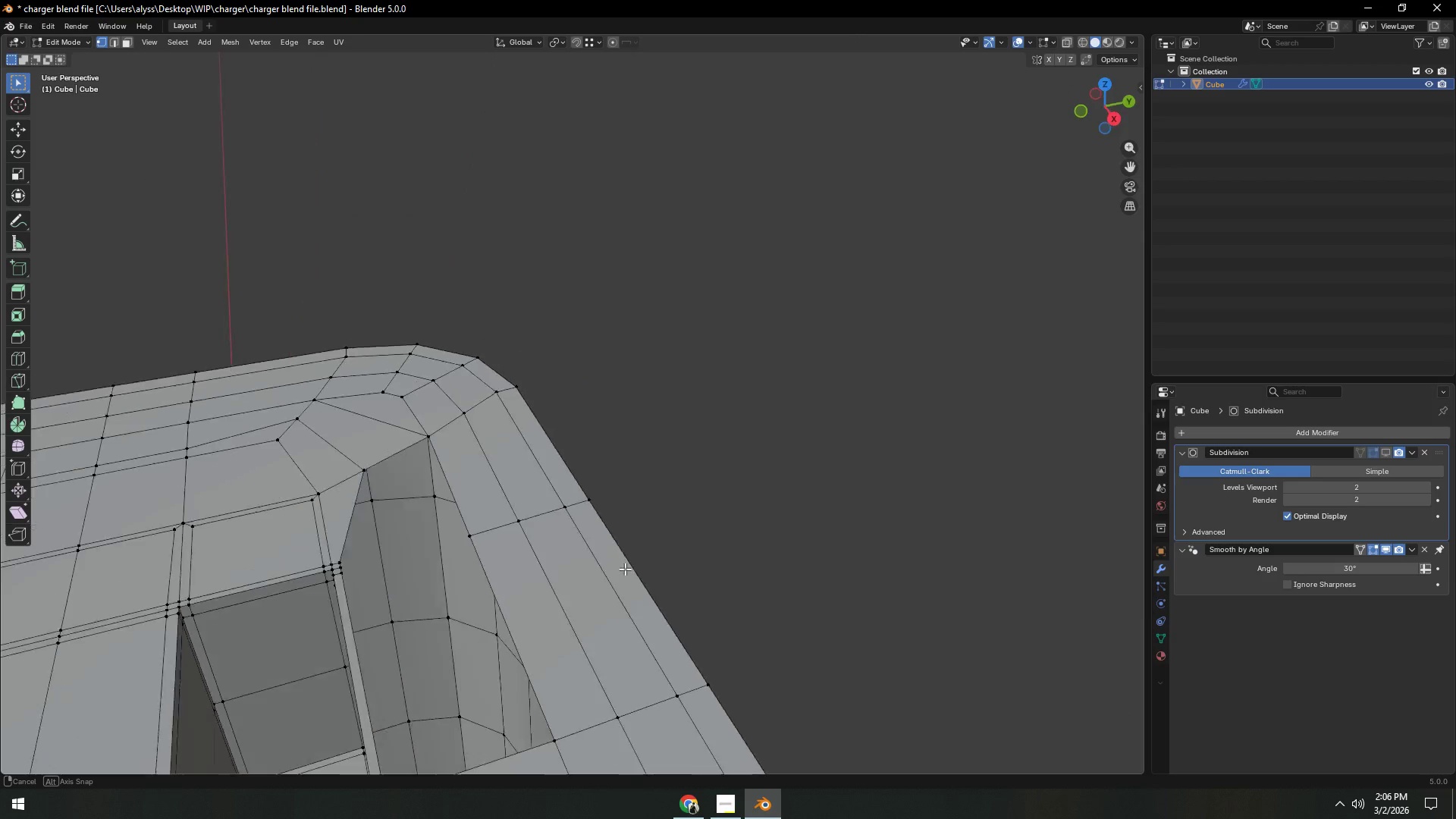 
hold_key(key=ShiftLeft, duration=0.5)
 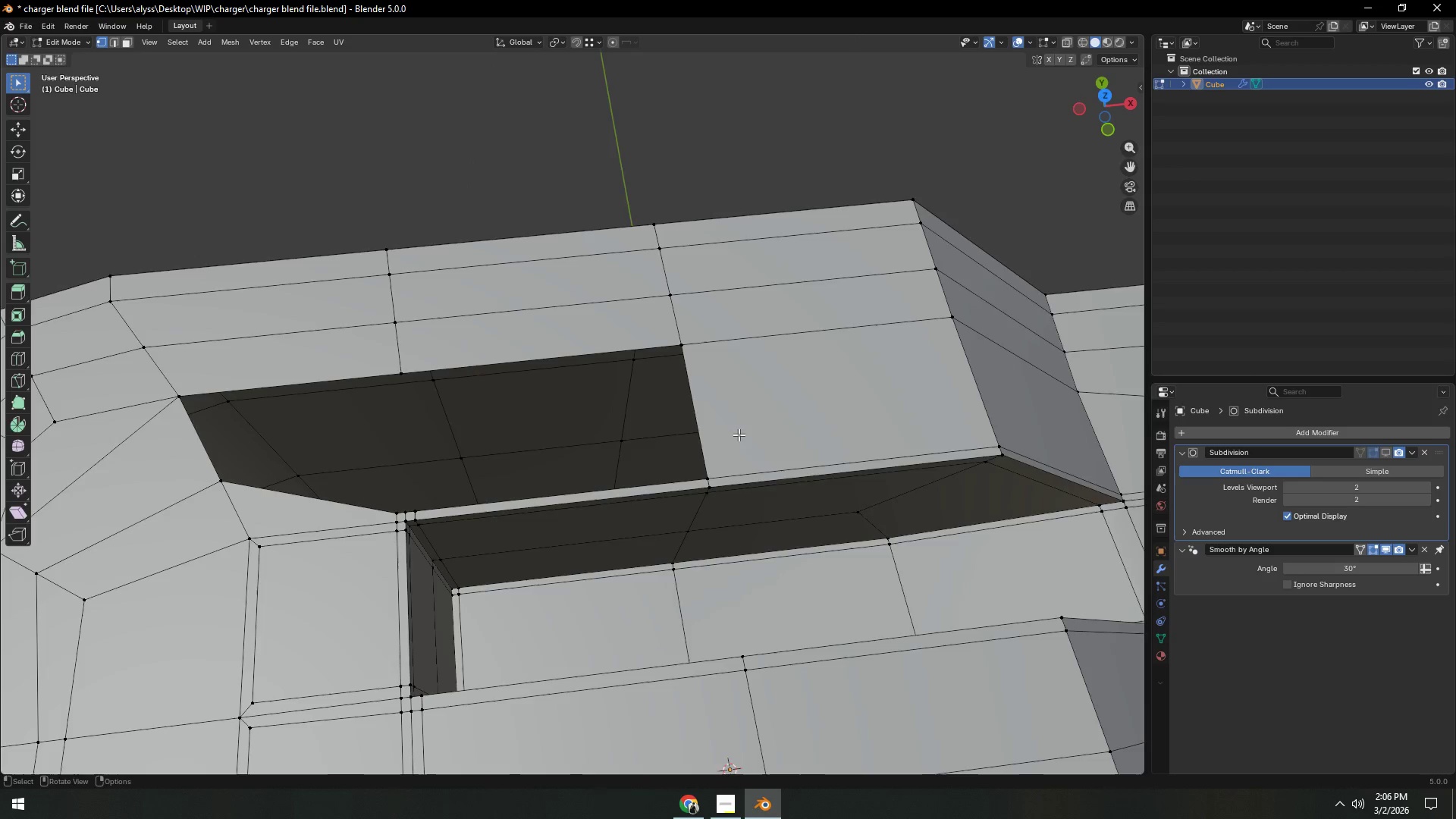 
scroll: coordinate [705, 473], scroll_direction: up, amount: 4.0
 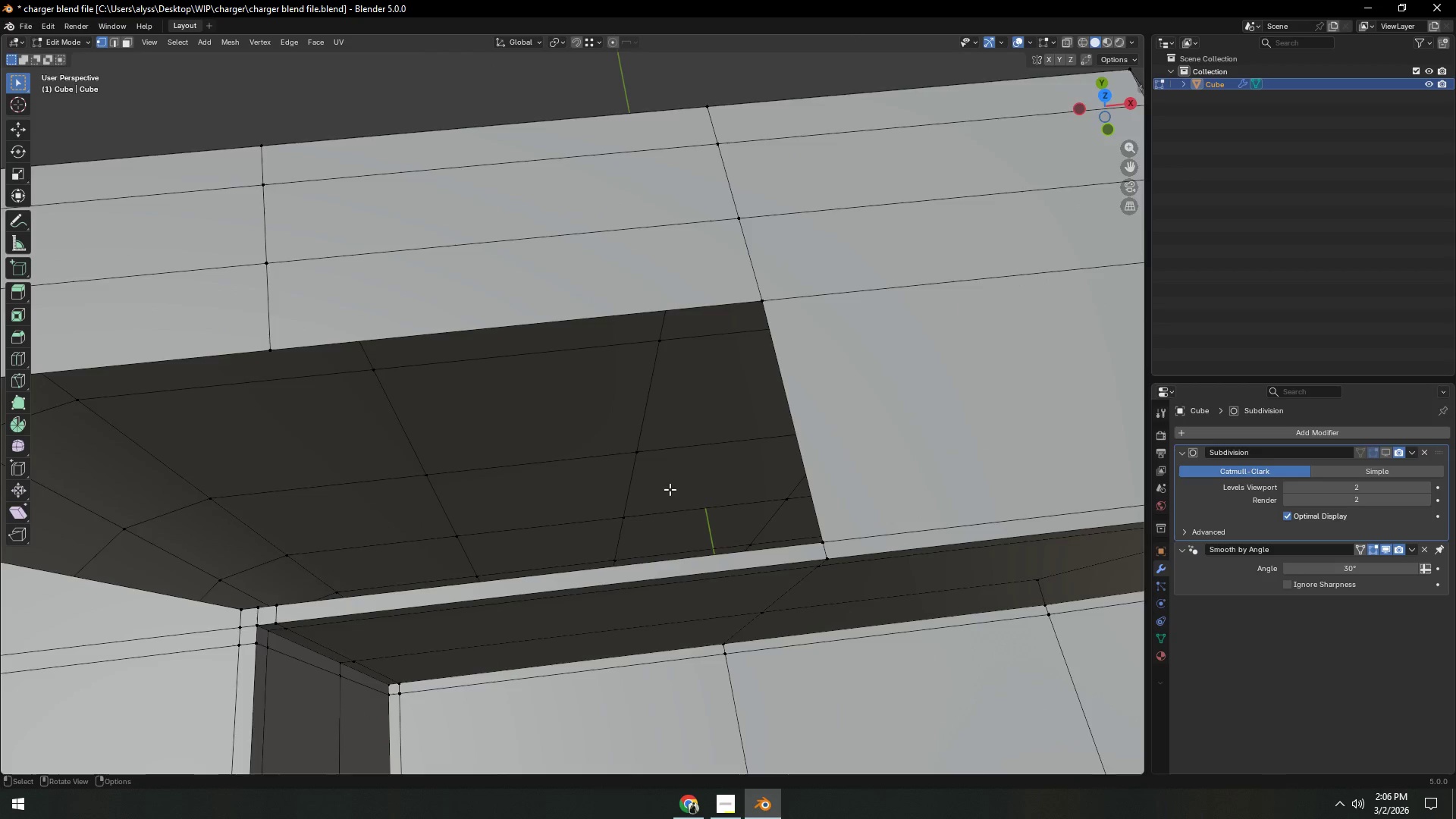 
key(Shift+ShiftLeft)
 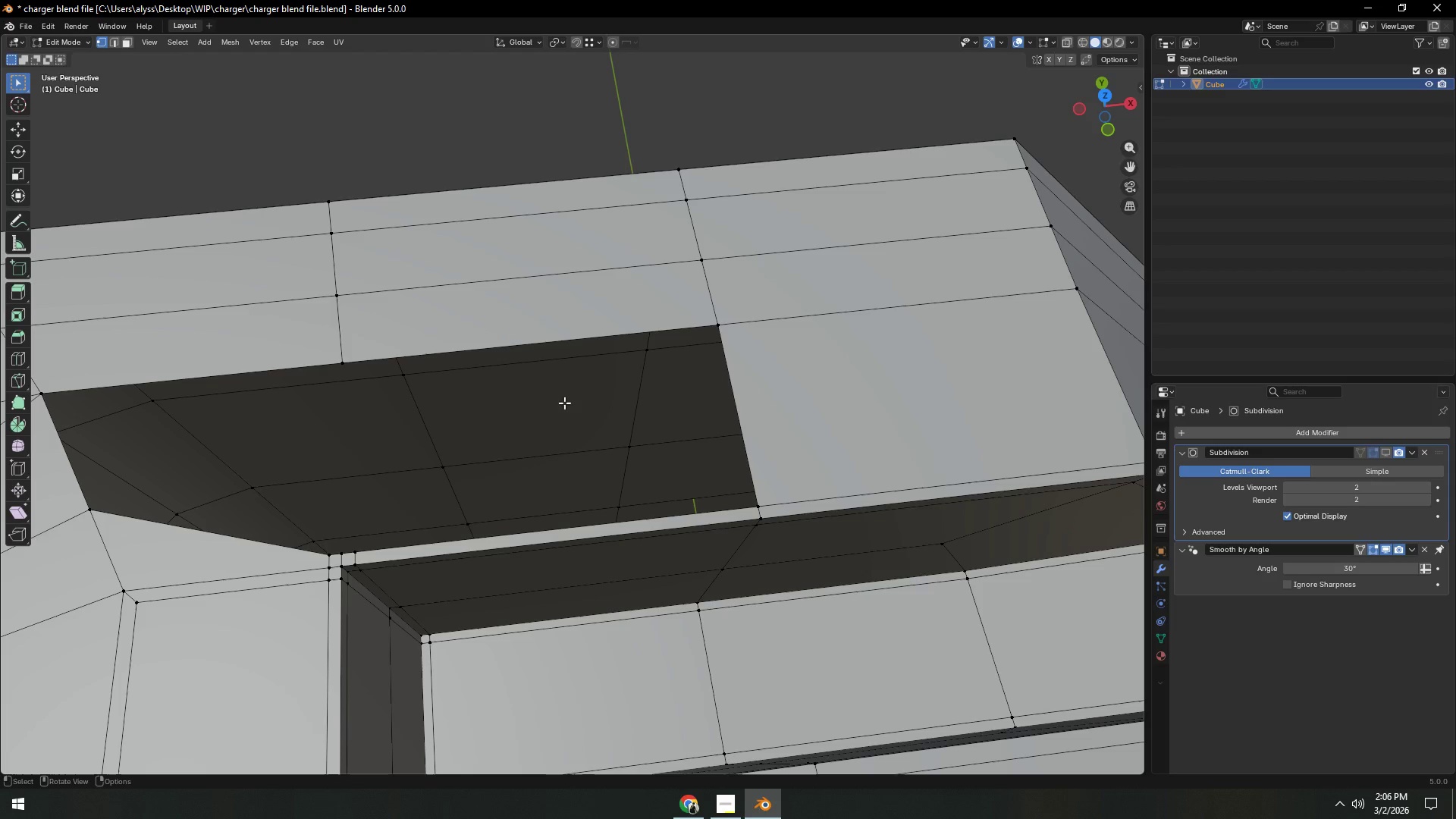 
scroll: coordinate [670, 489], scroll_direction: down, amount: 2.0
 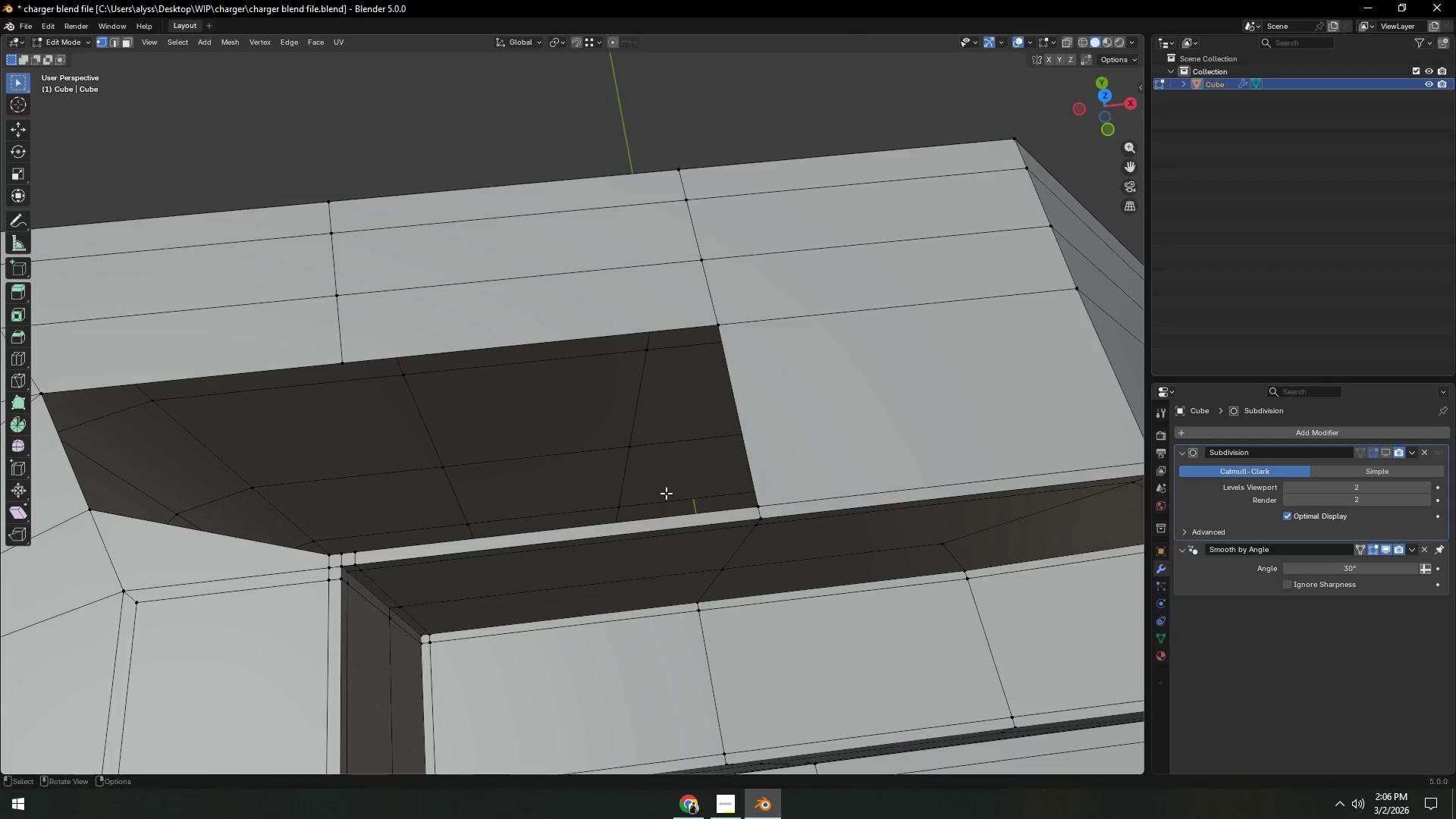 
wait(6.9)
 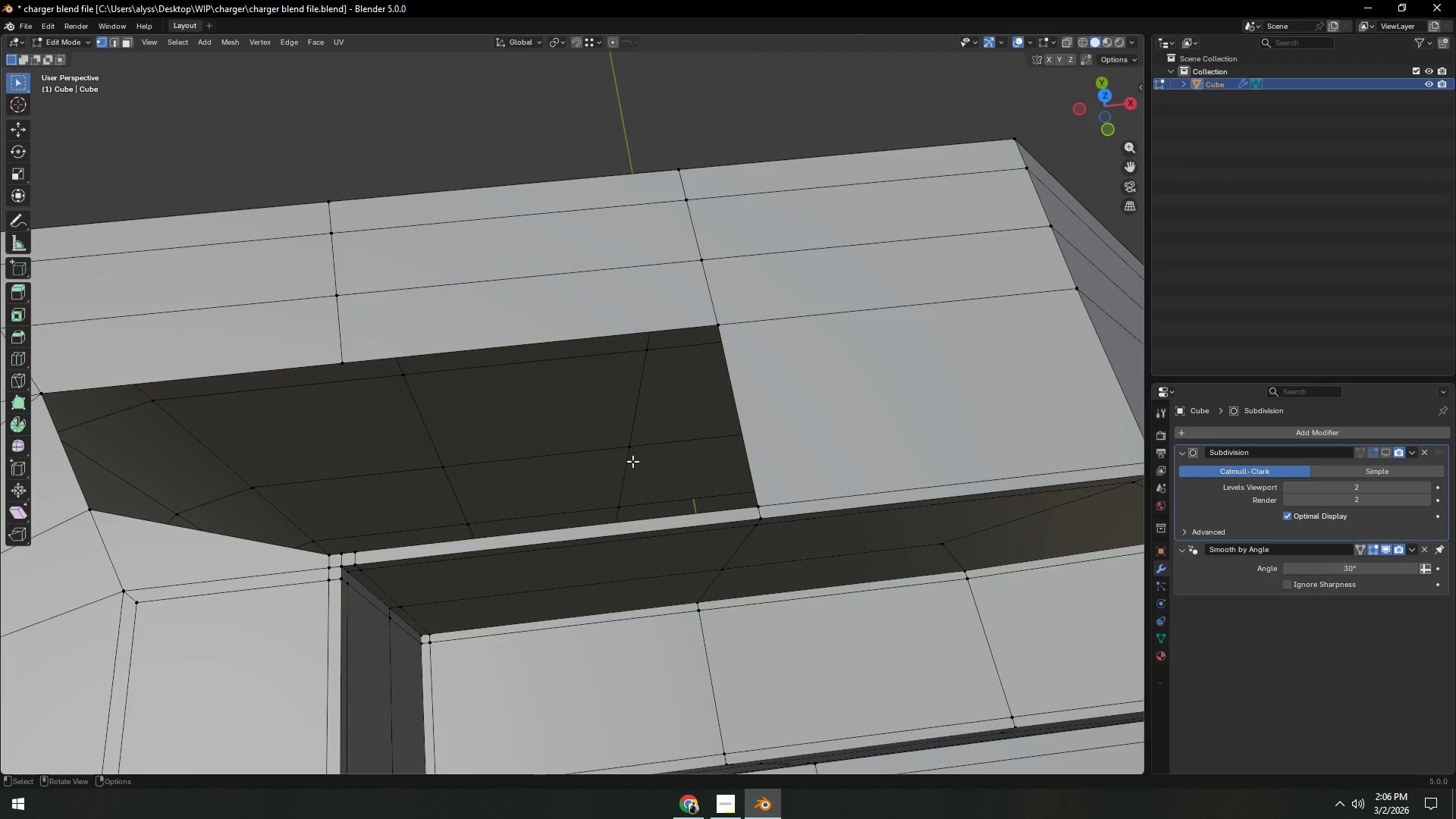 
key(Control+R)
 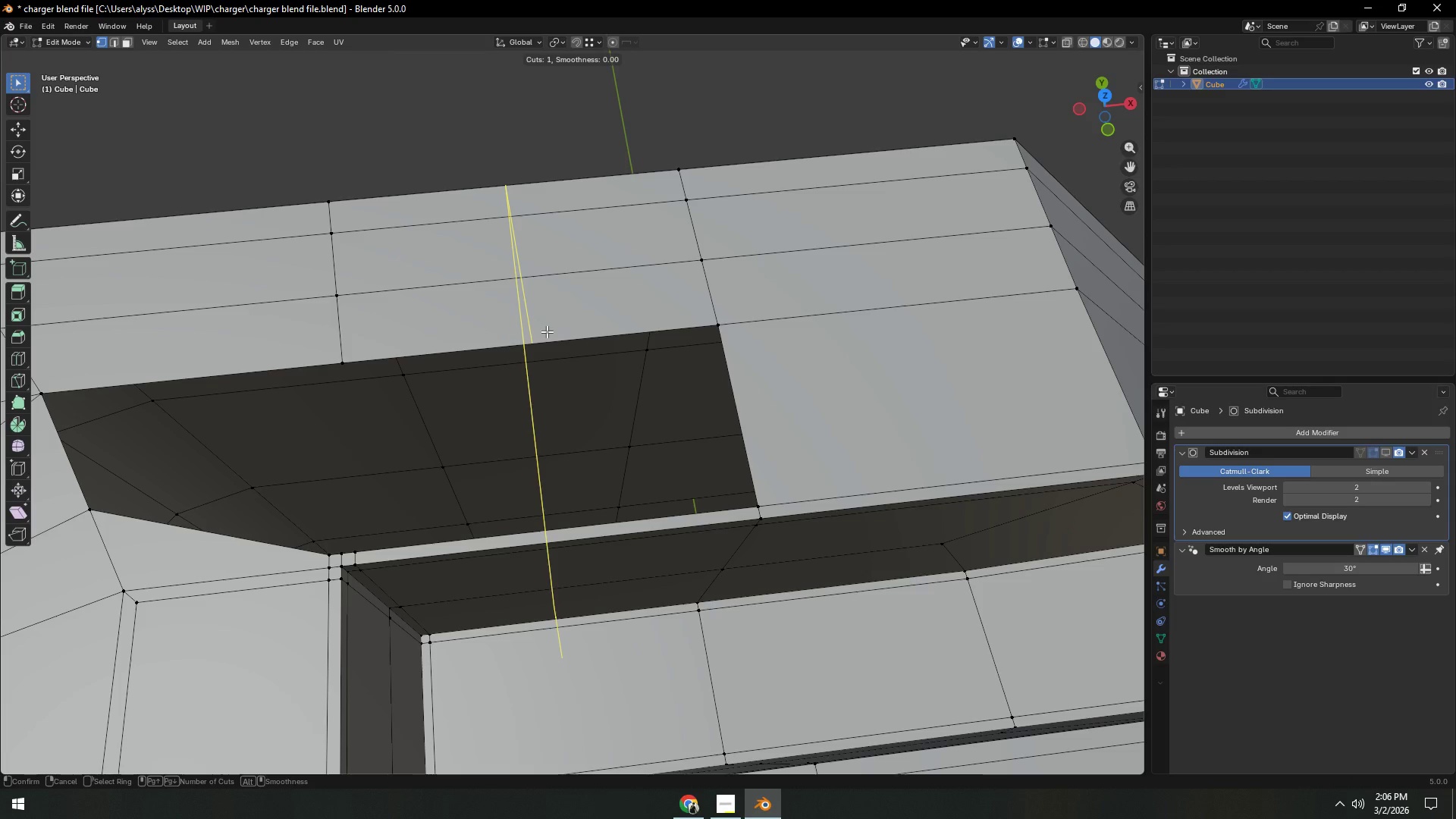 
right_click([547, 331])
 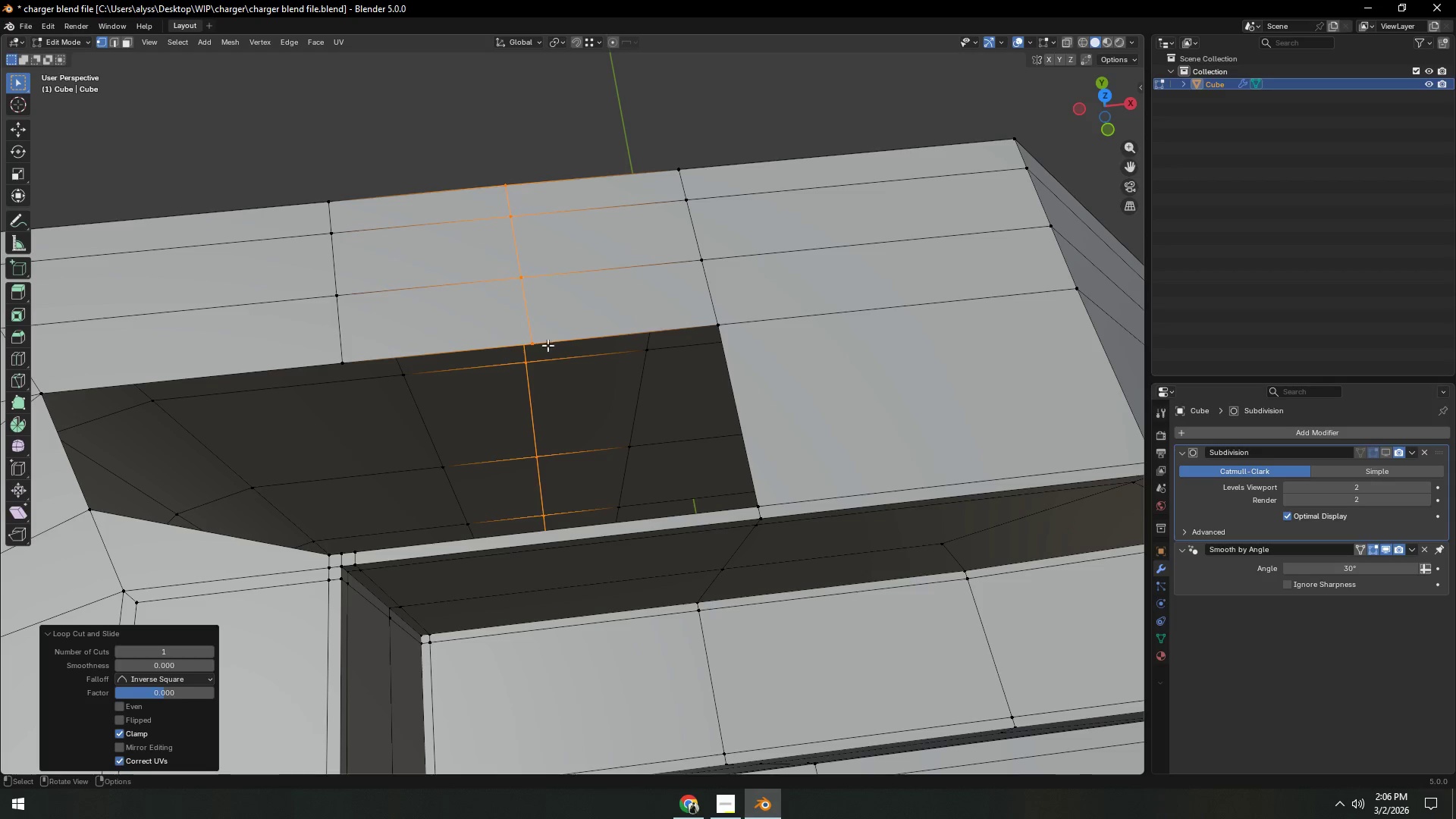 
left_click([547, 331])
 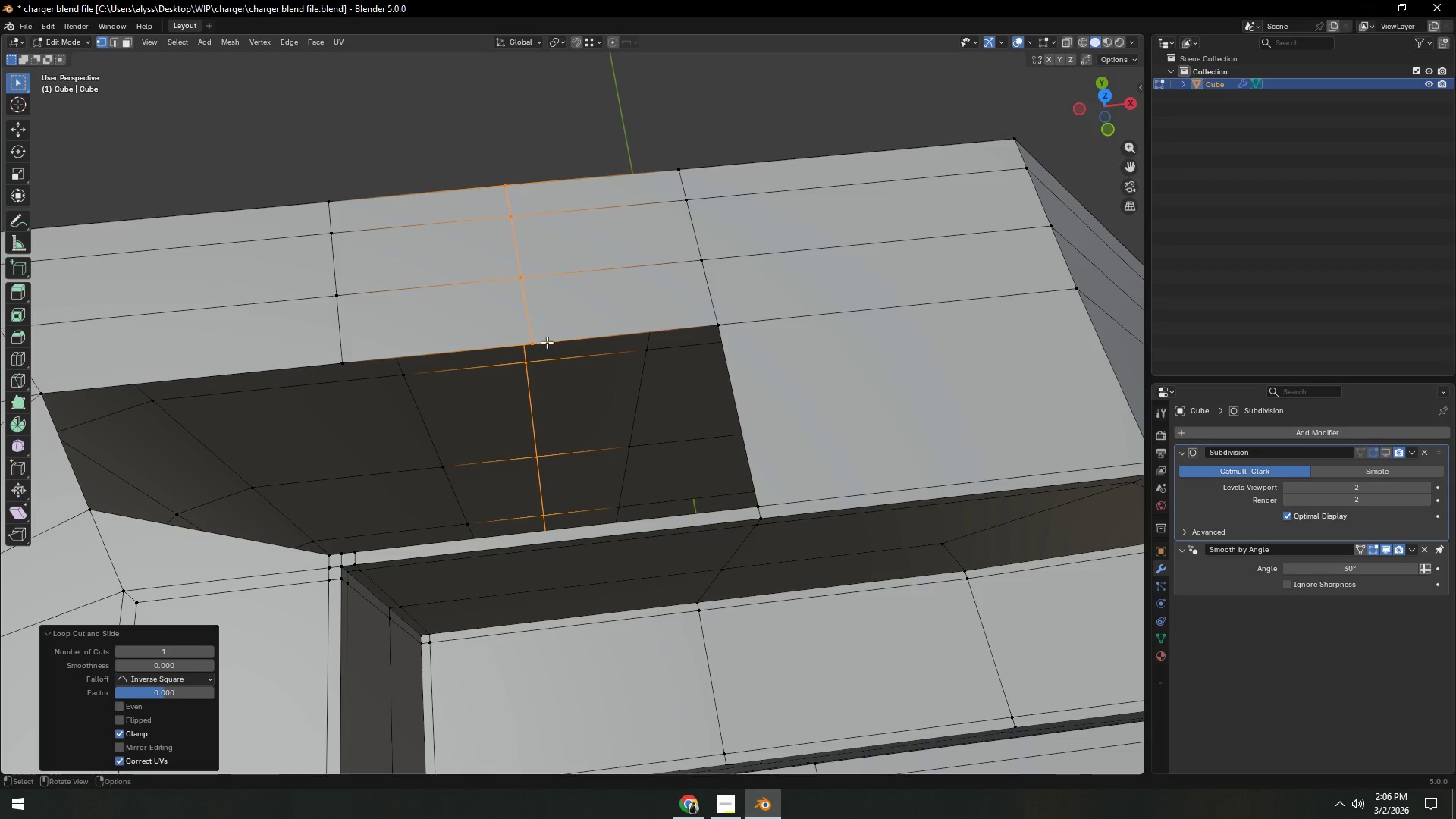 
scroll: coordinate [551, 361], scroll_direction: down, amount: 11.0
 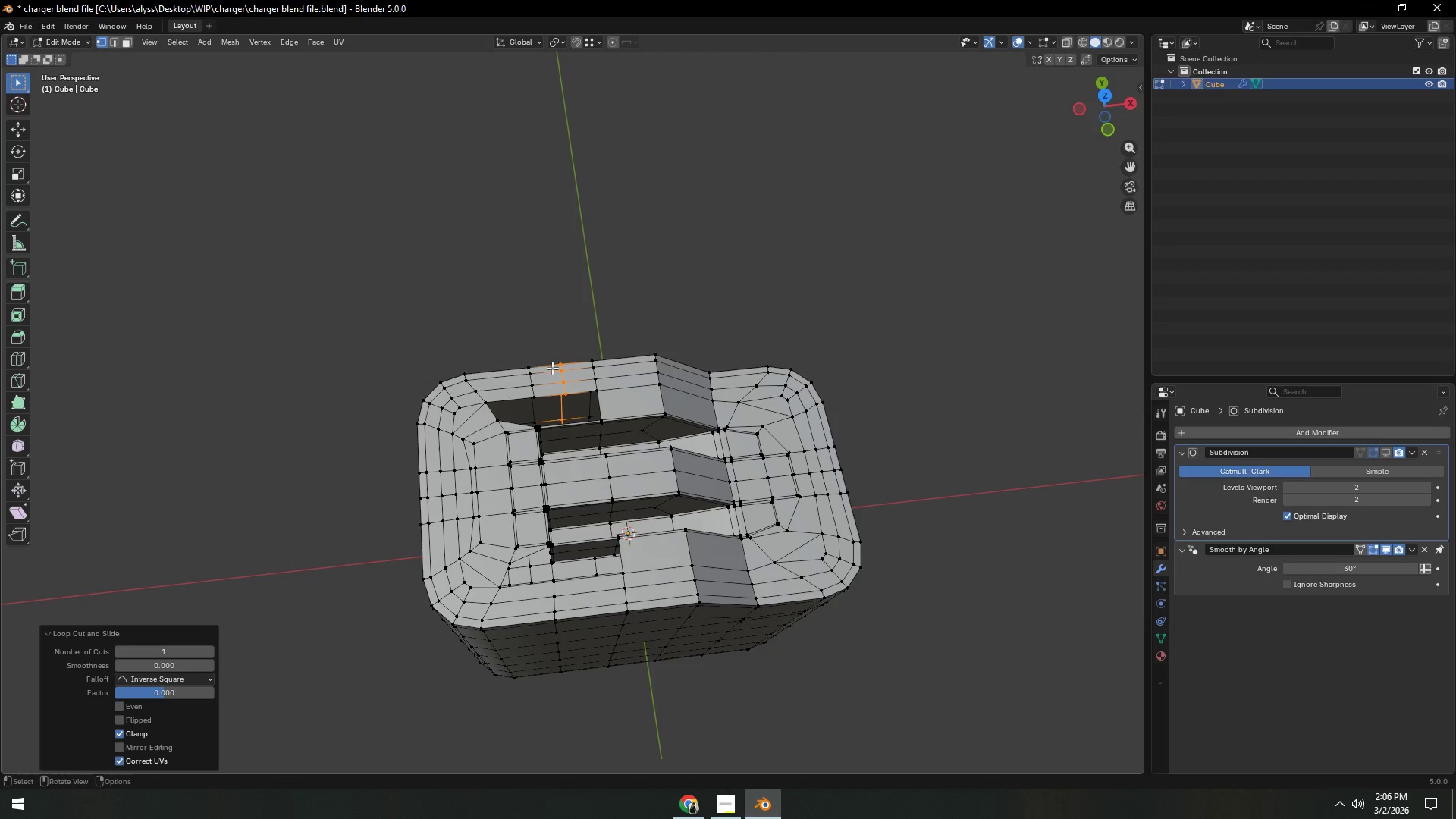 
key(Control+Z)
 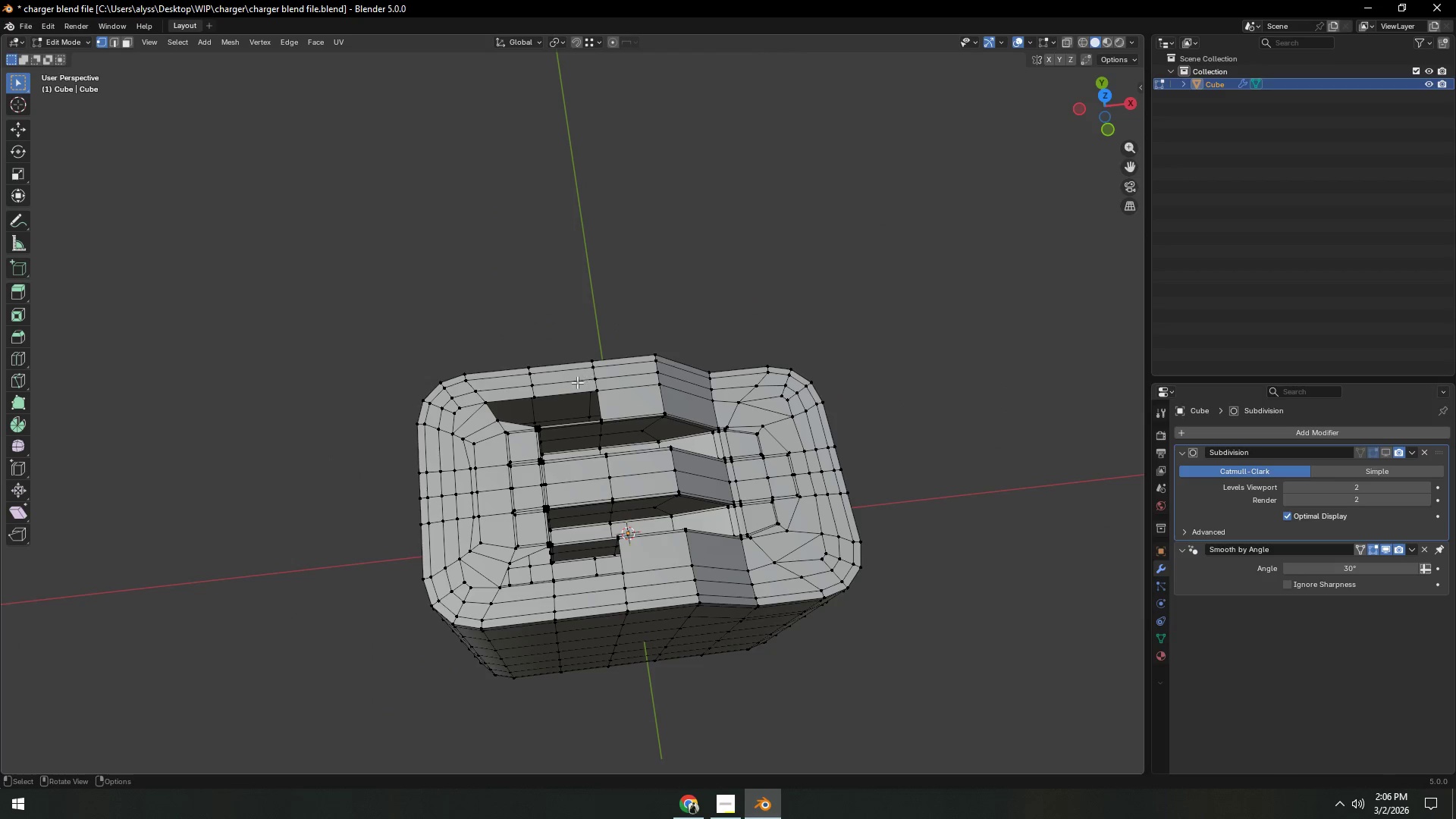 
key(Control+R)
 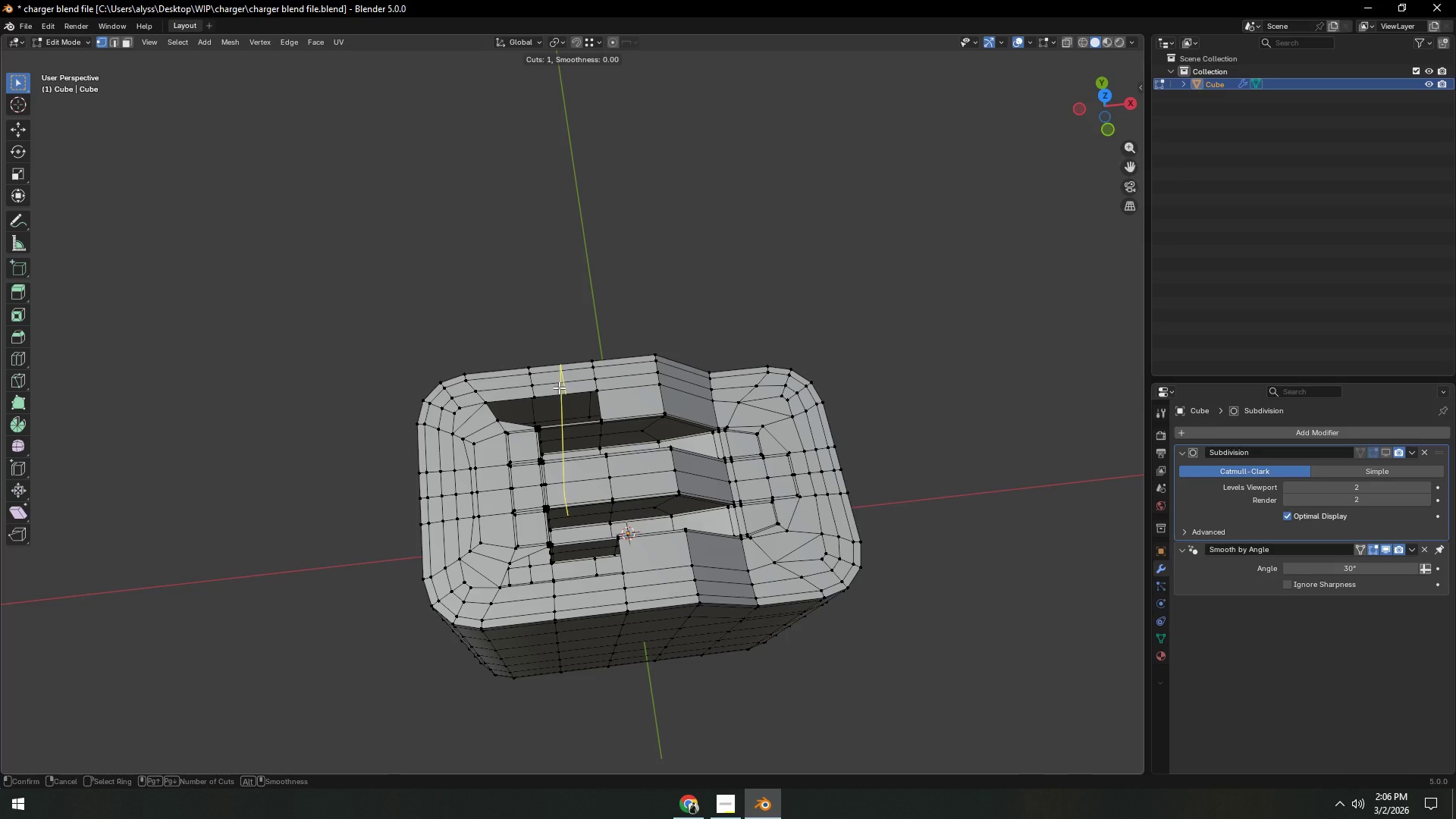 
right_click([559, 388])
 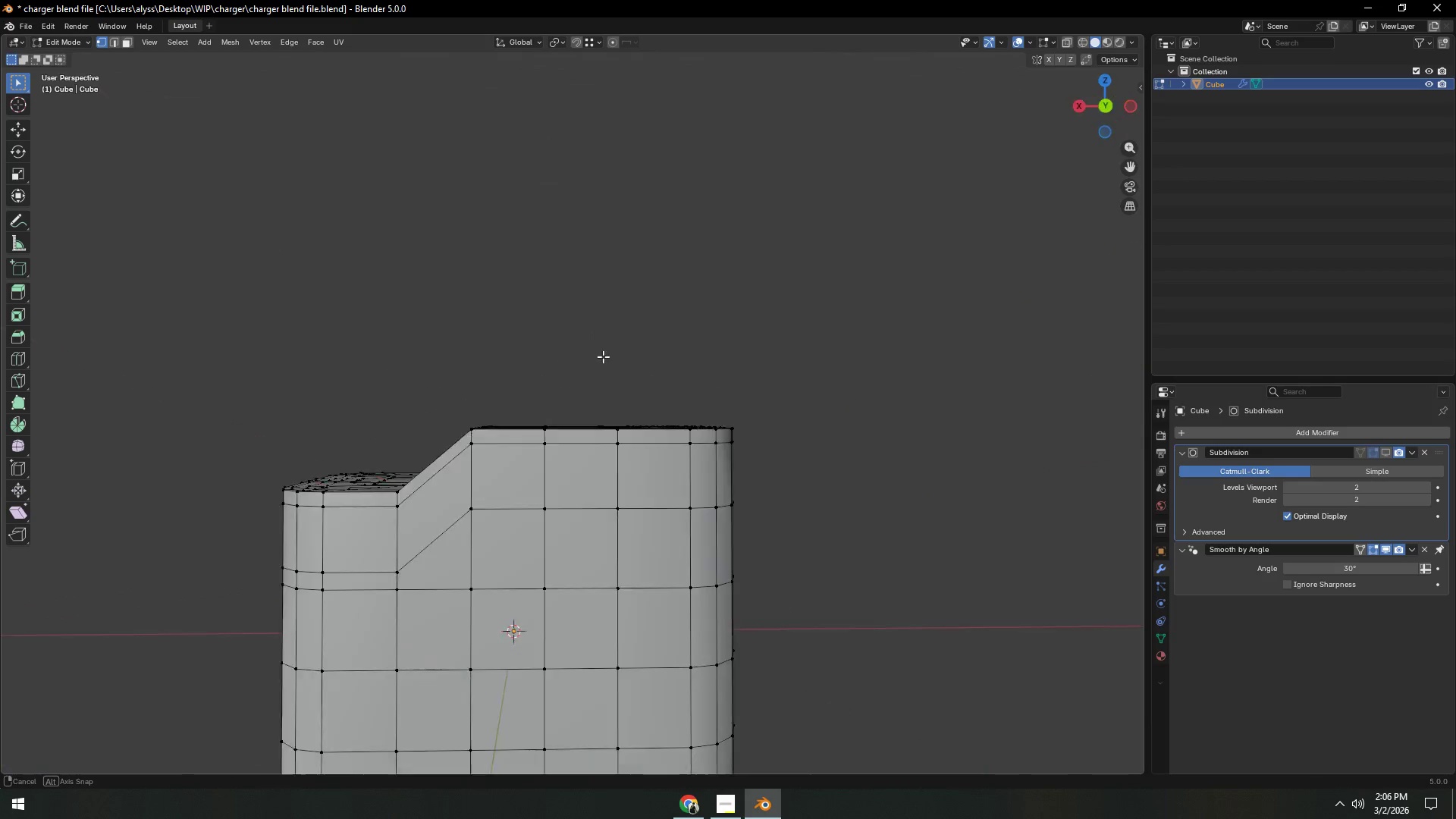 
scroll: coordinate [610, 454], scroll_direction: down, amount: 4.0
 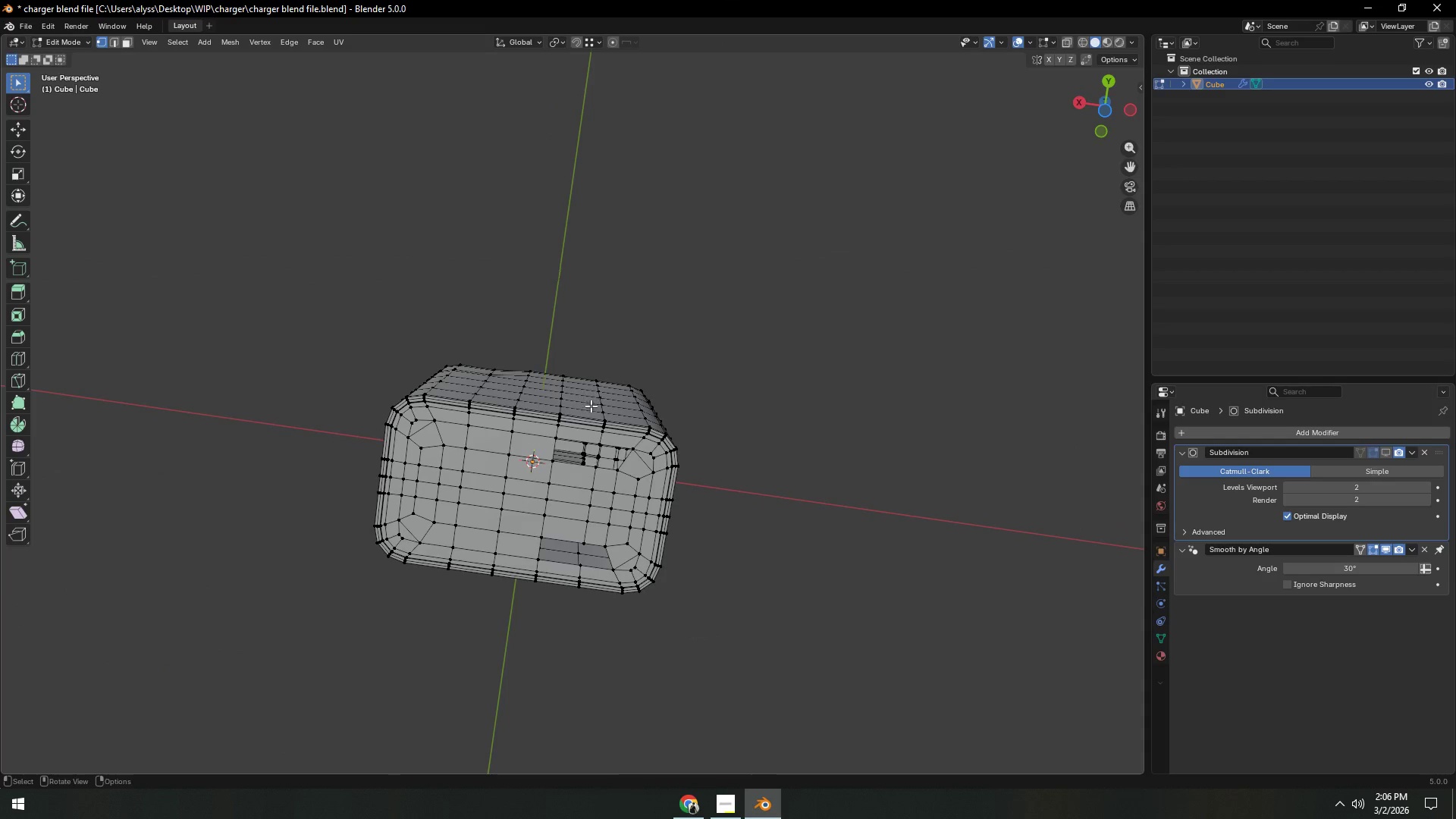 
wait(7.04)
 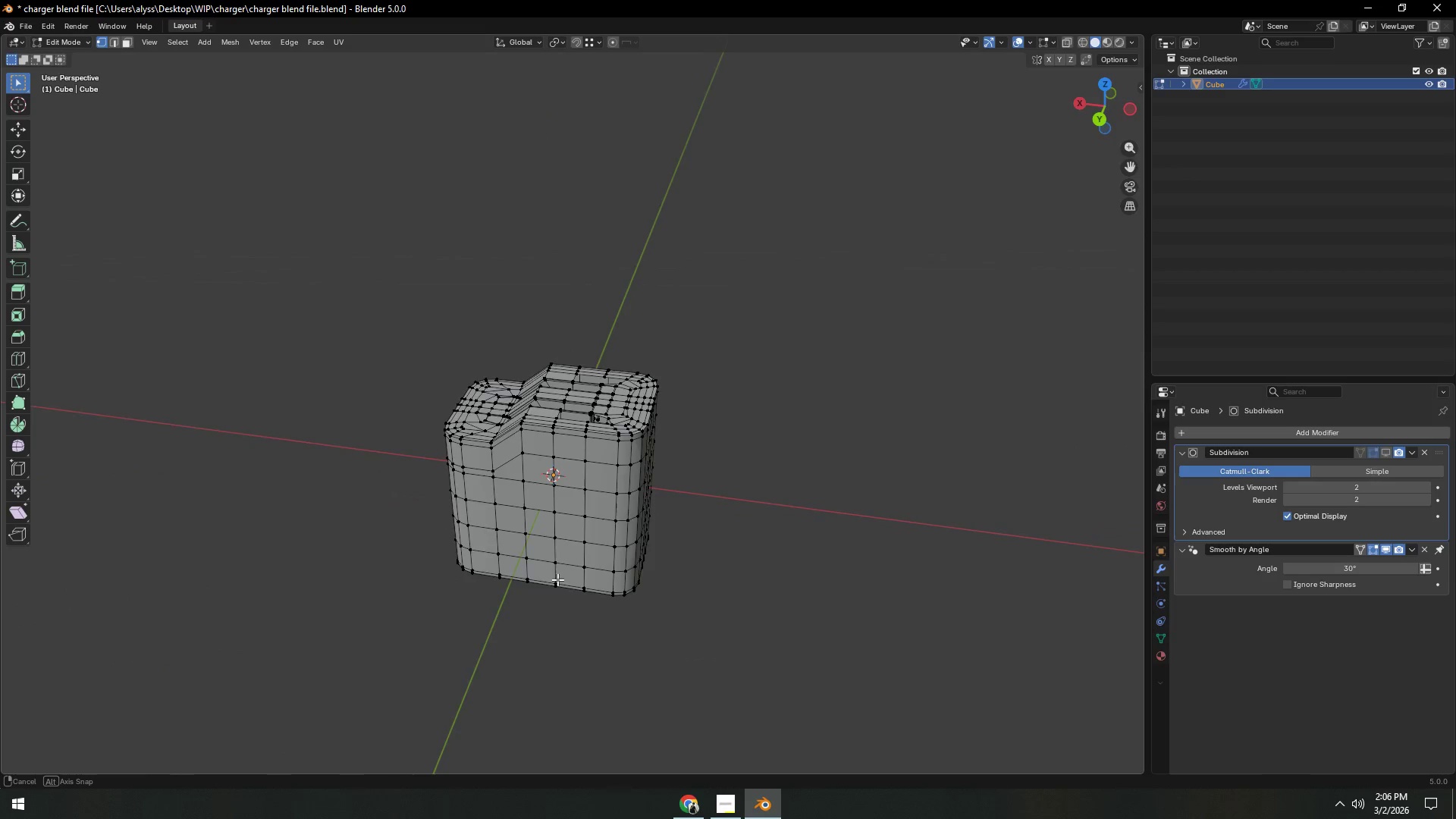 
hold_key(key=ShiftLeft, duration=0.31)
 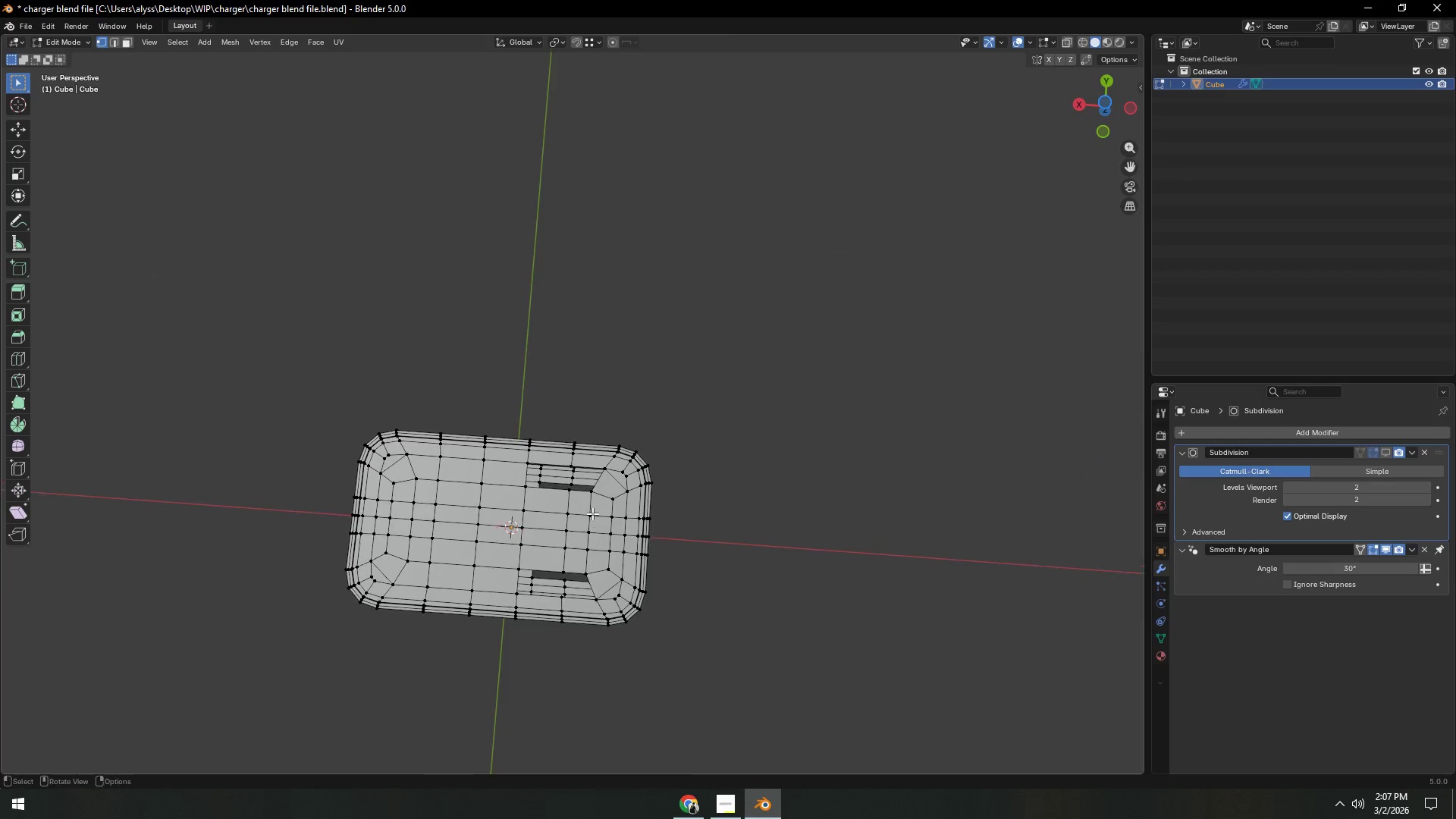 
scroll: coordinate [592, 513], scroll_direction: up, amount: 3.0
 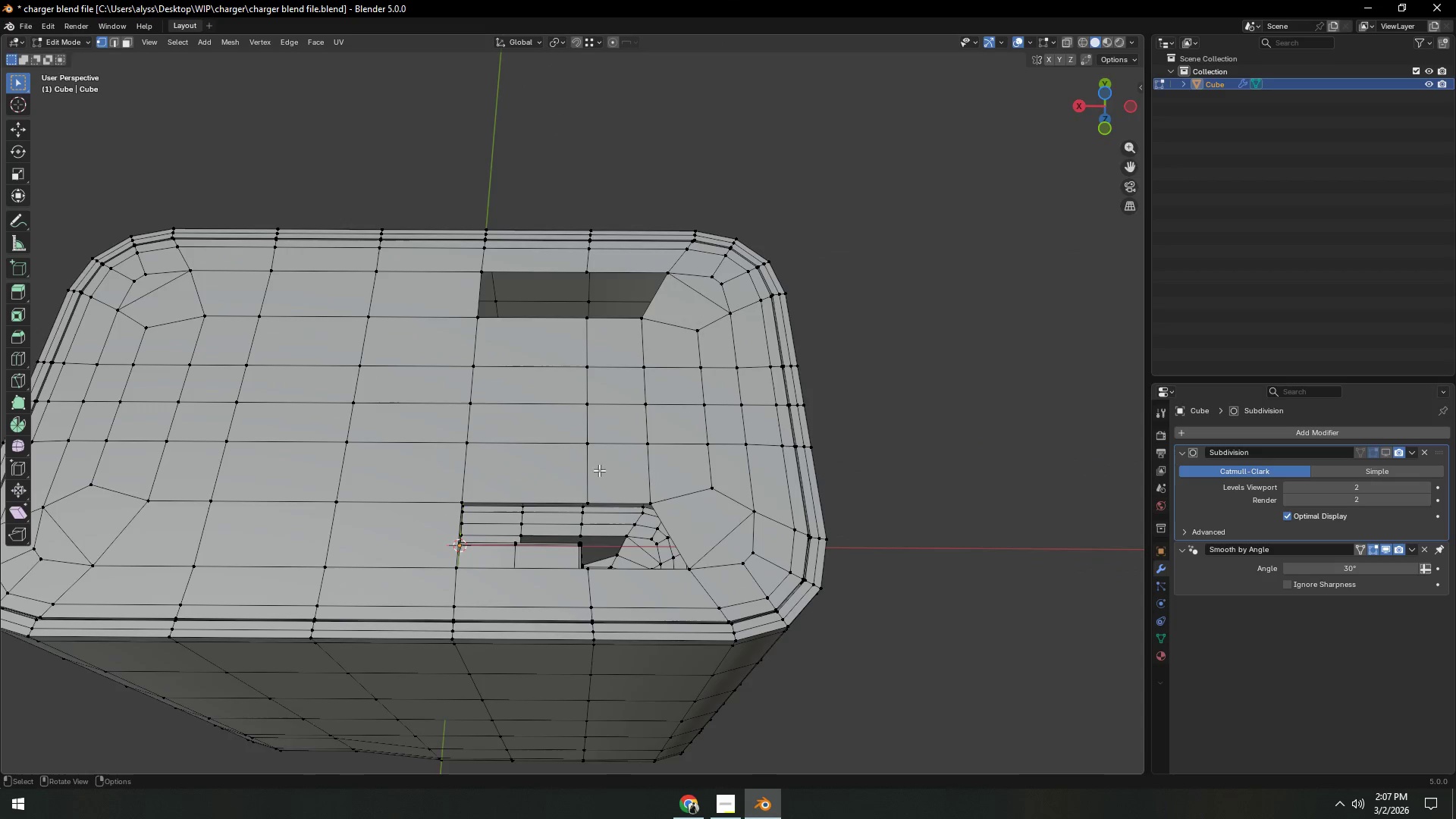 
key(2)
 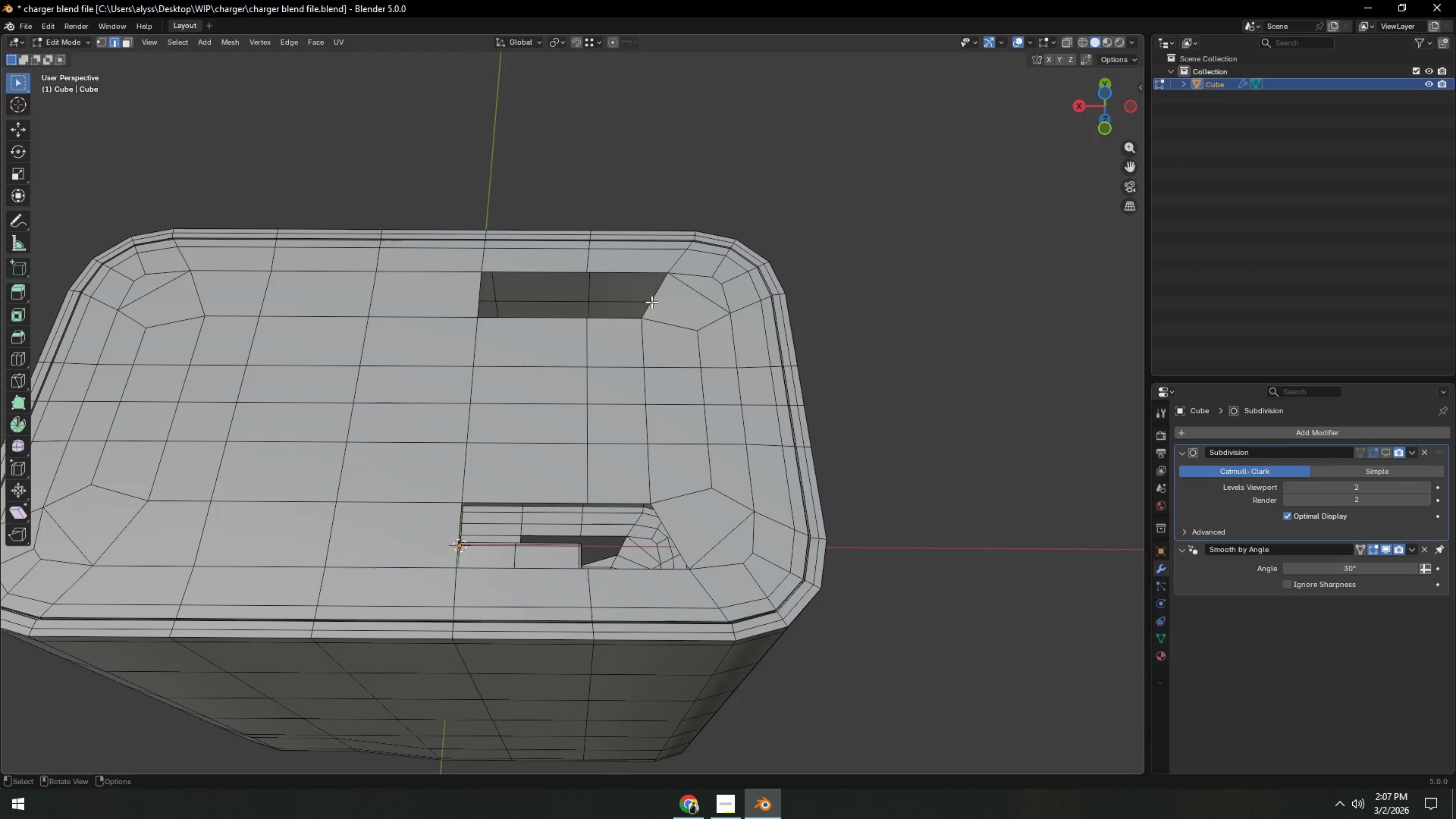 
left_click([655, 300])
 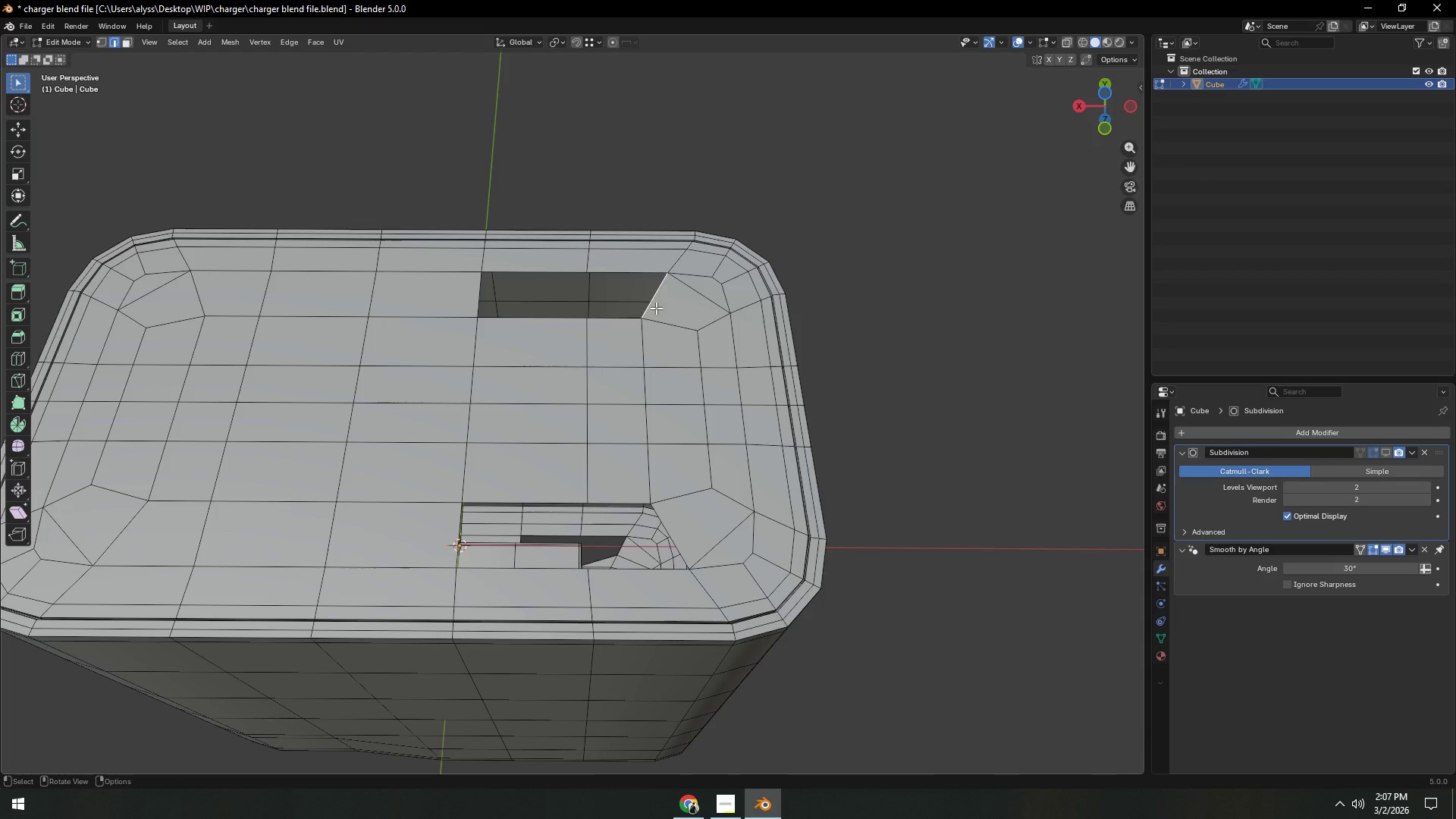 
type(ff)
 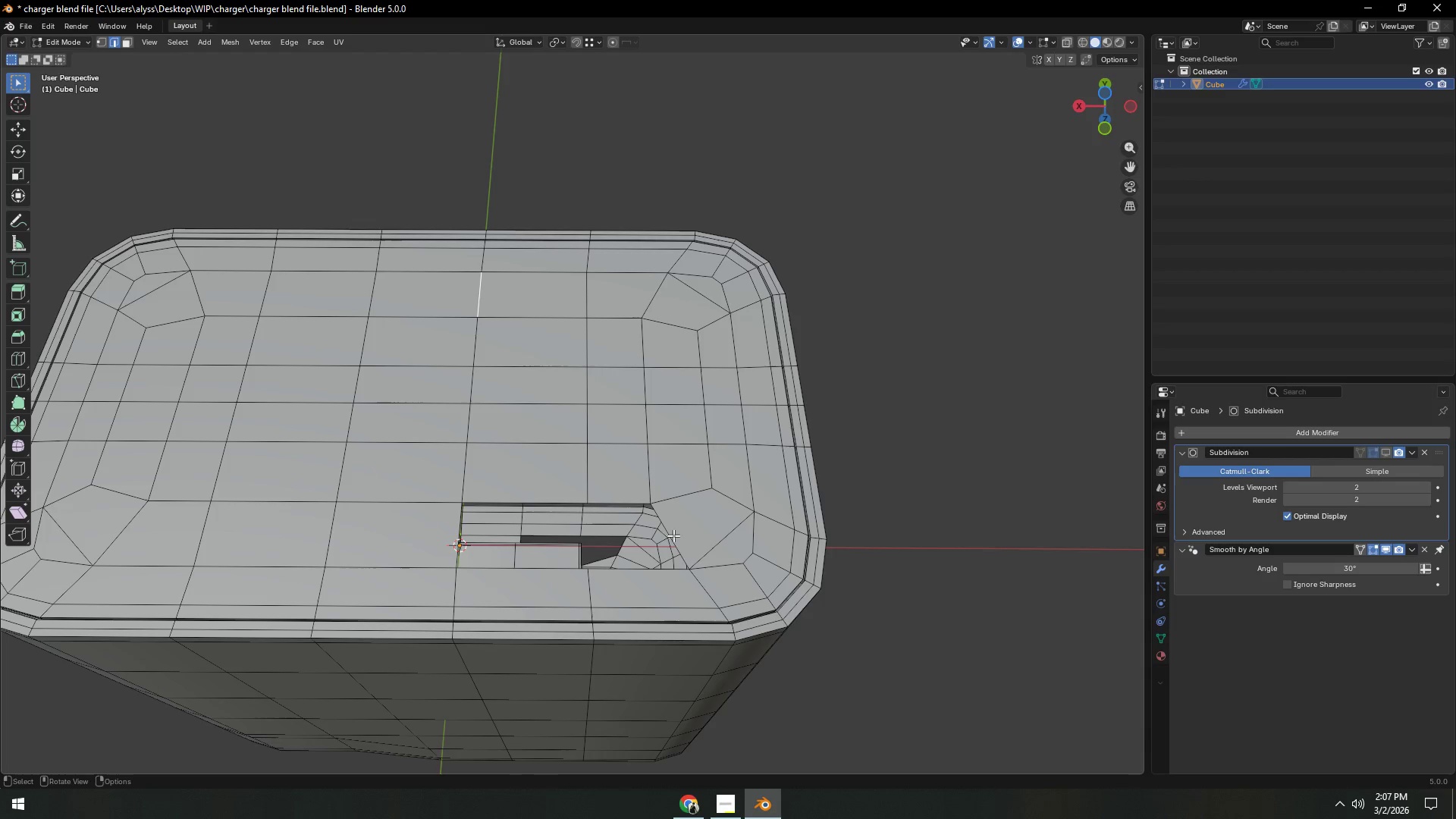 
left_click([673, 535])
 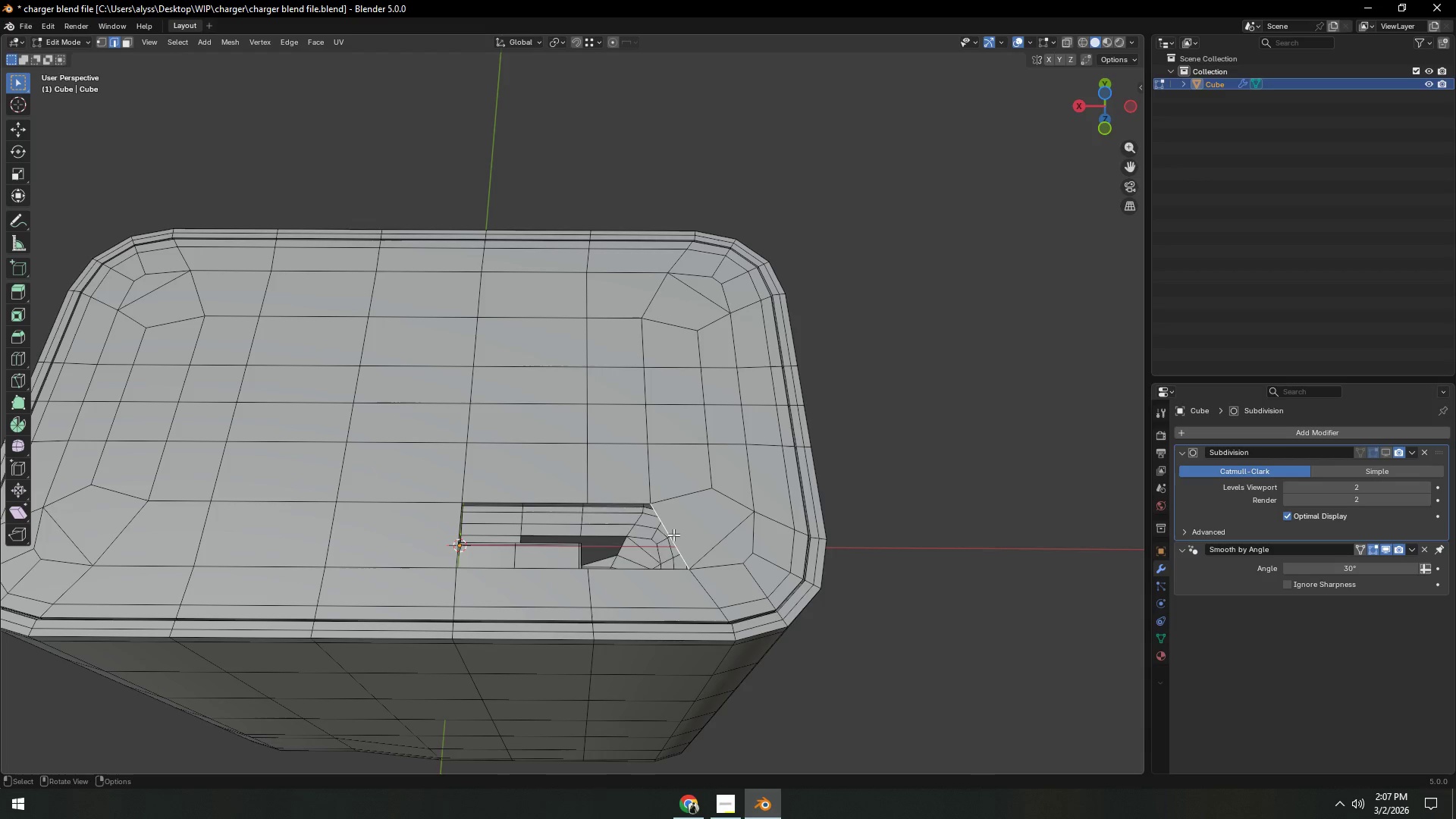 
type(ff)
 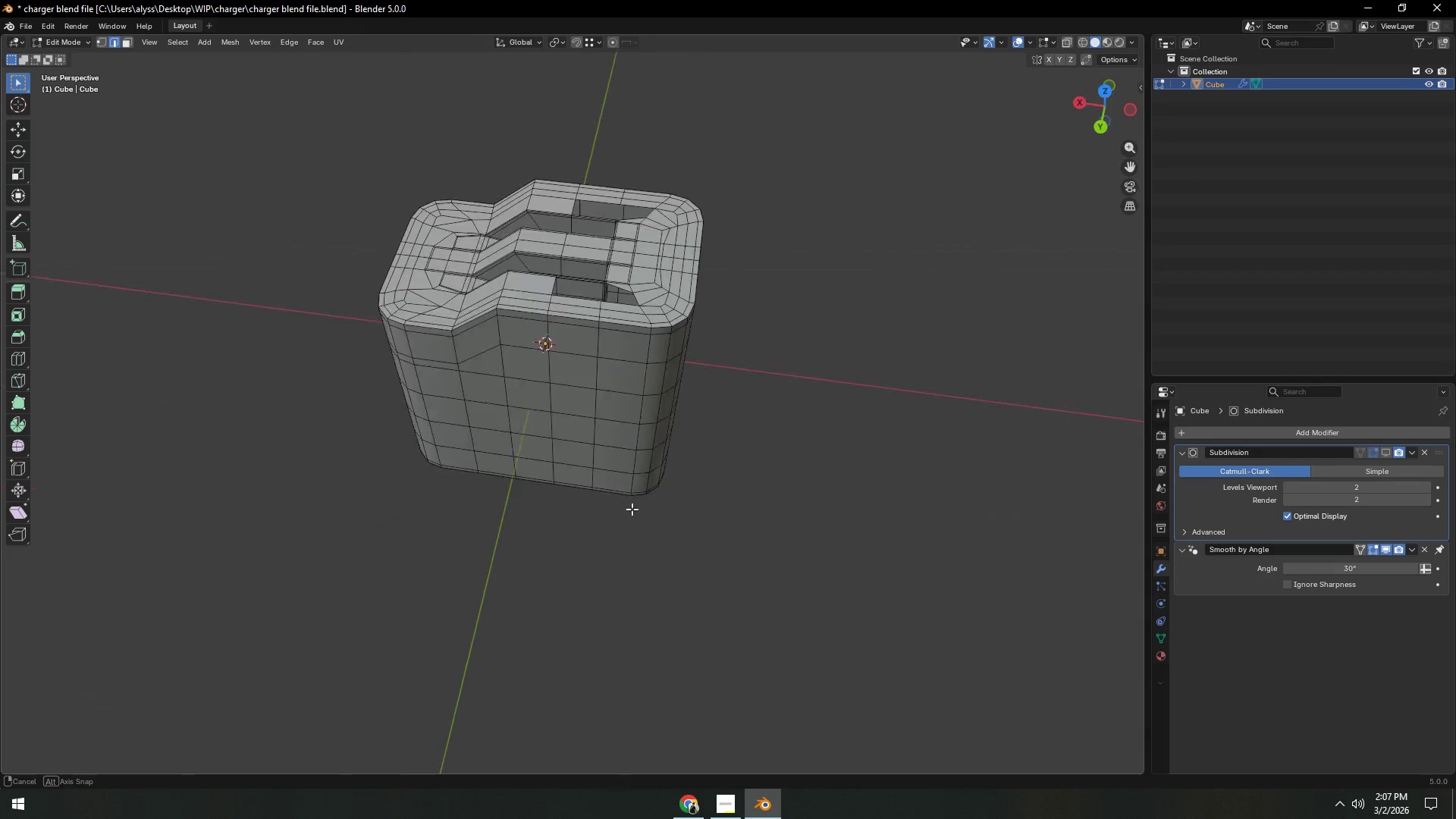 
key(Control+ControlLeft)
 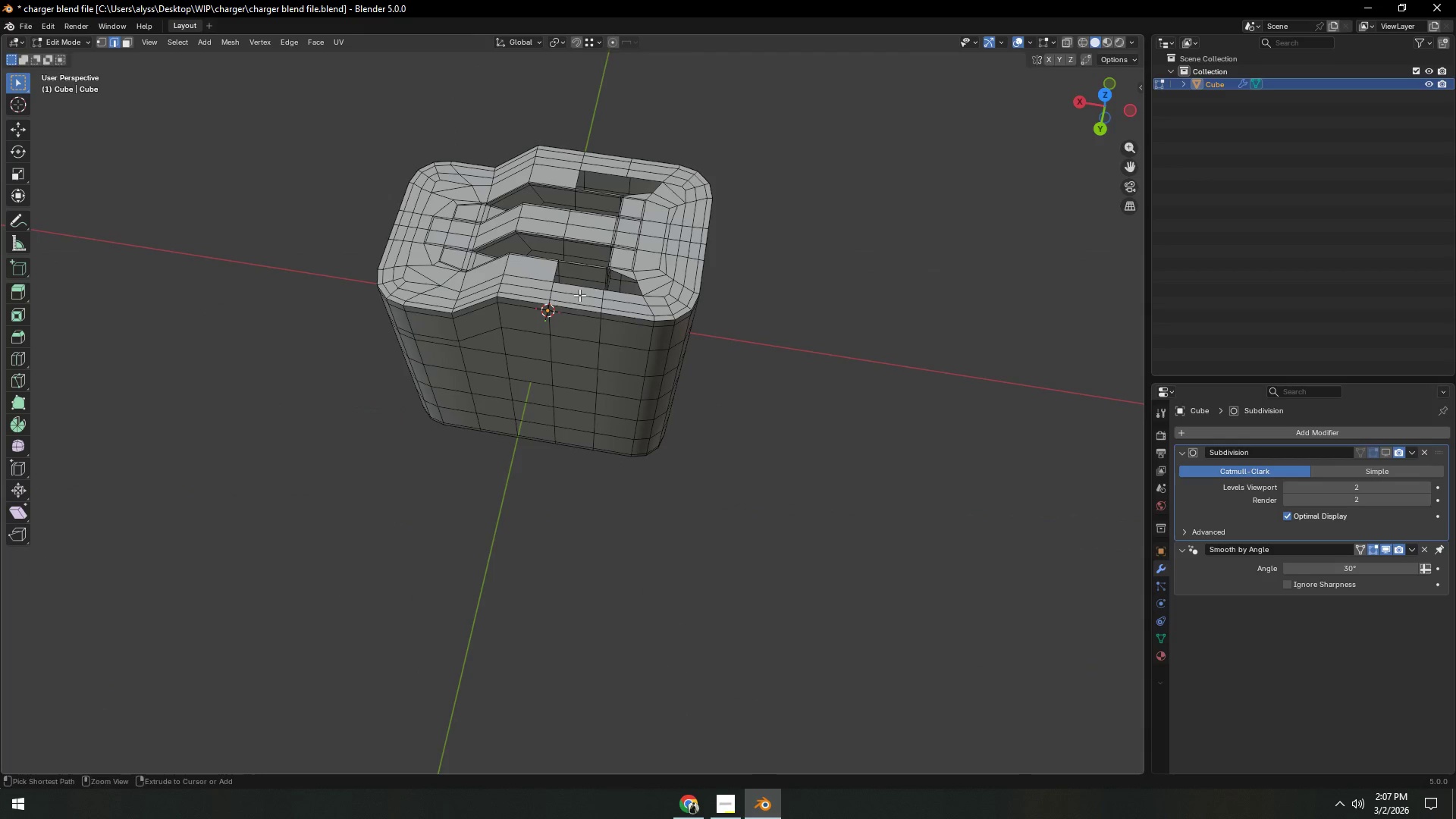 
key(Control+R)
 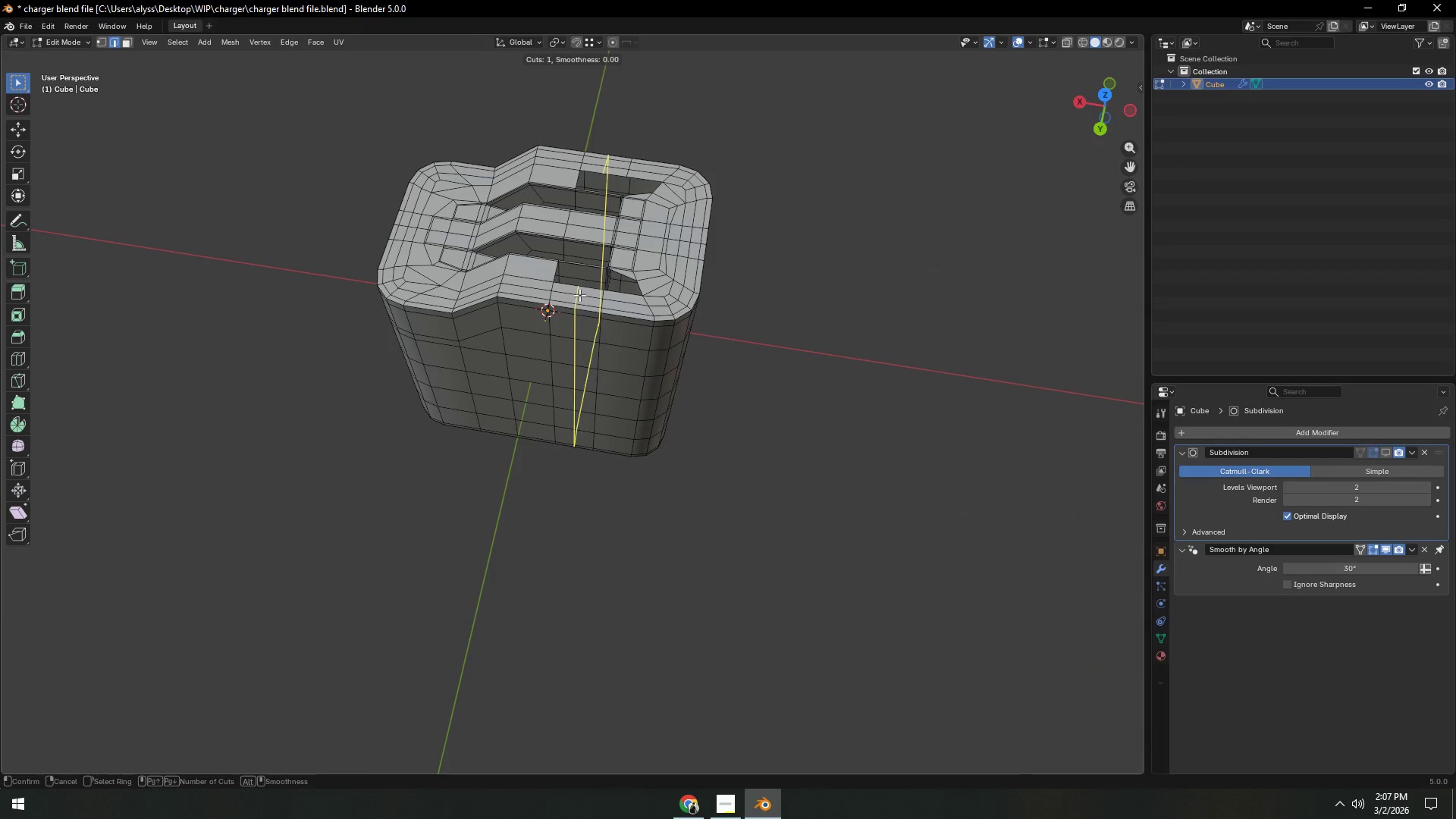 
right_click([579, 295])
 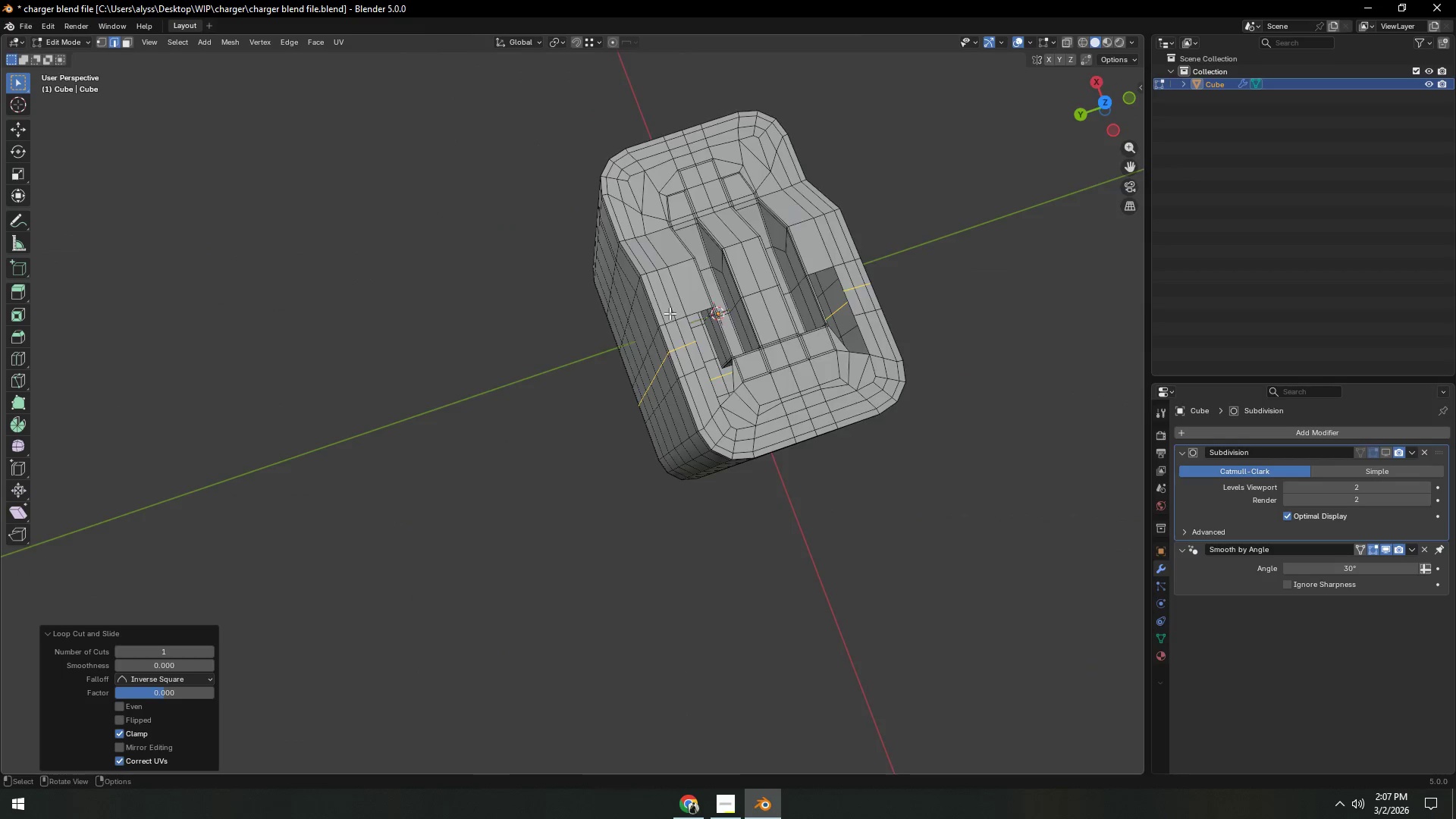 
left_click([579, 295])
 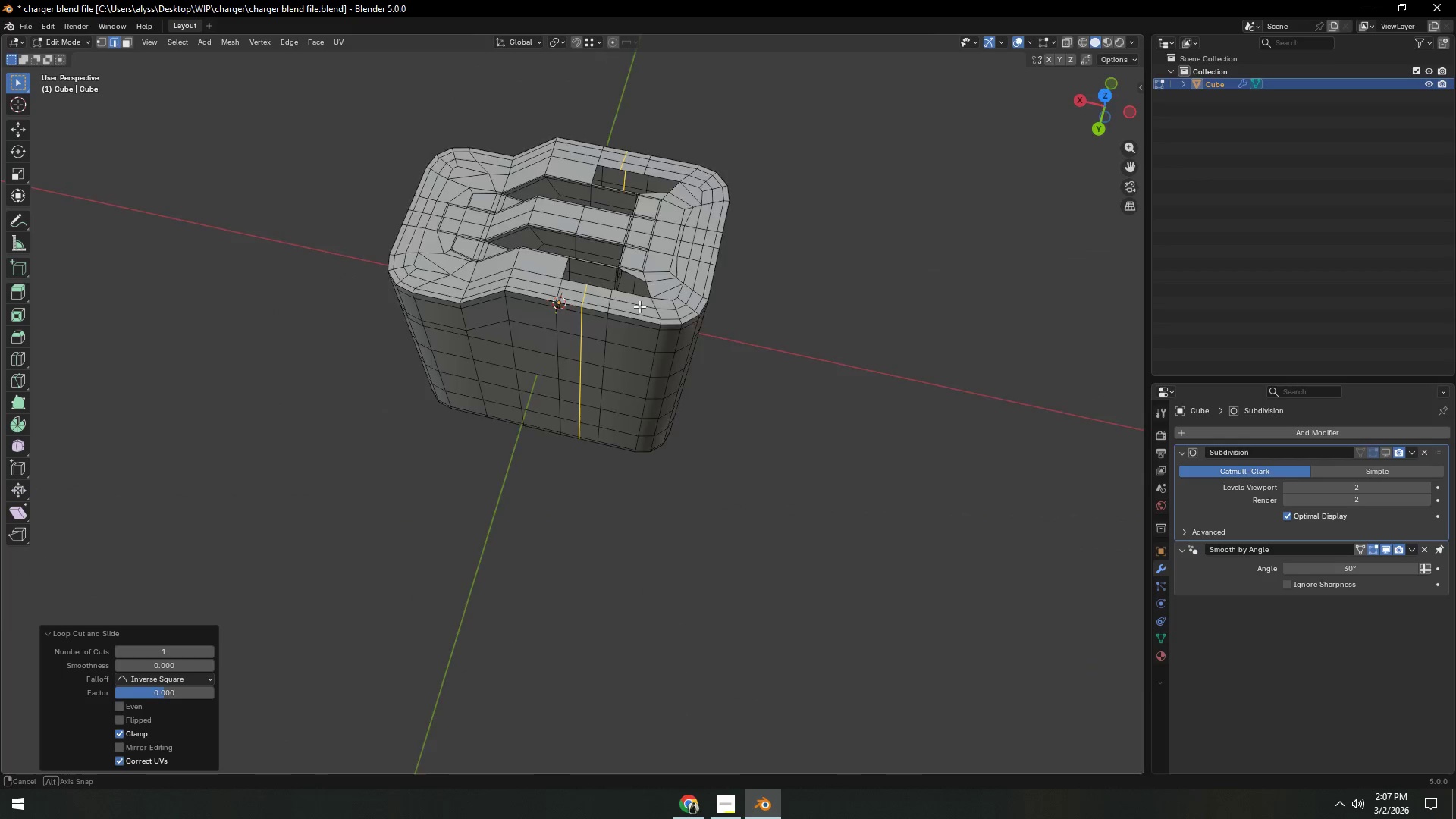 
hold_key(key=ShiftLeft, duration=0.5)
 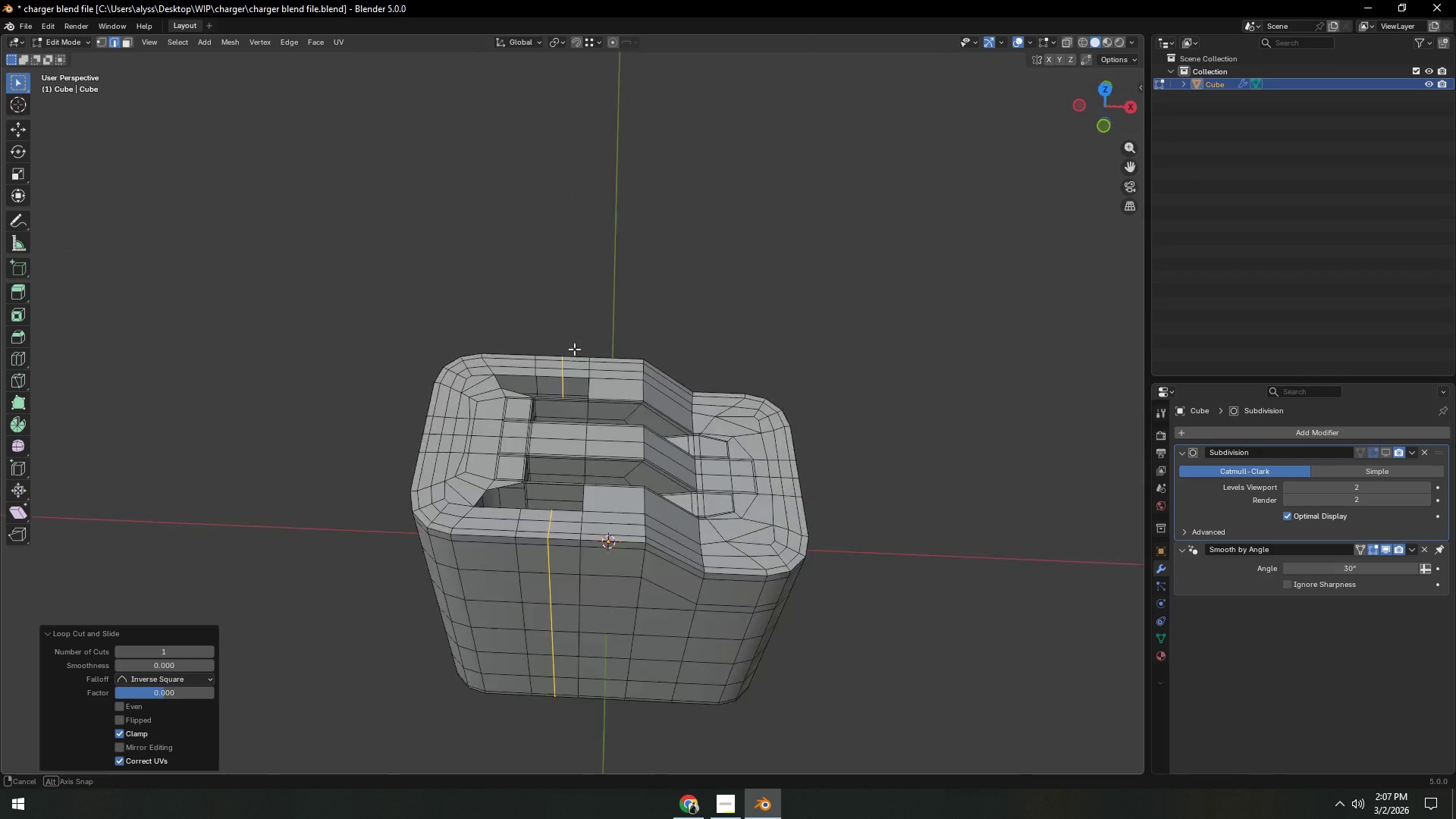 
key(2)
 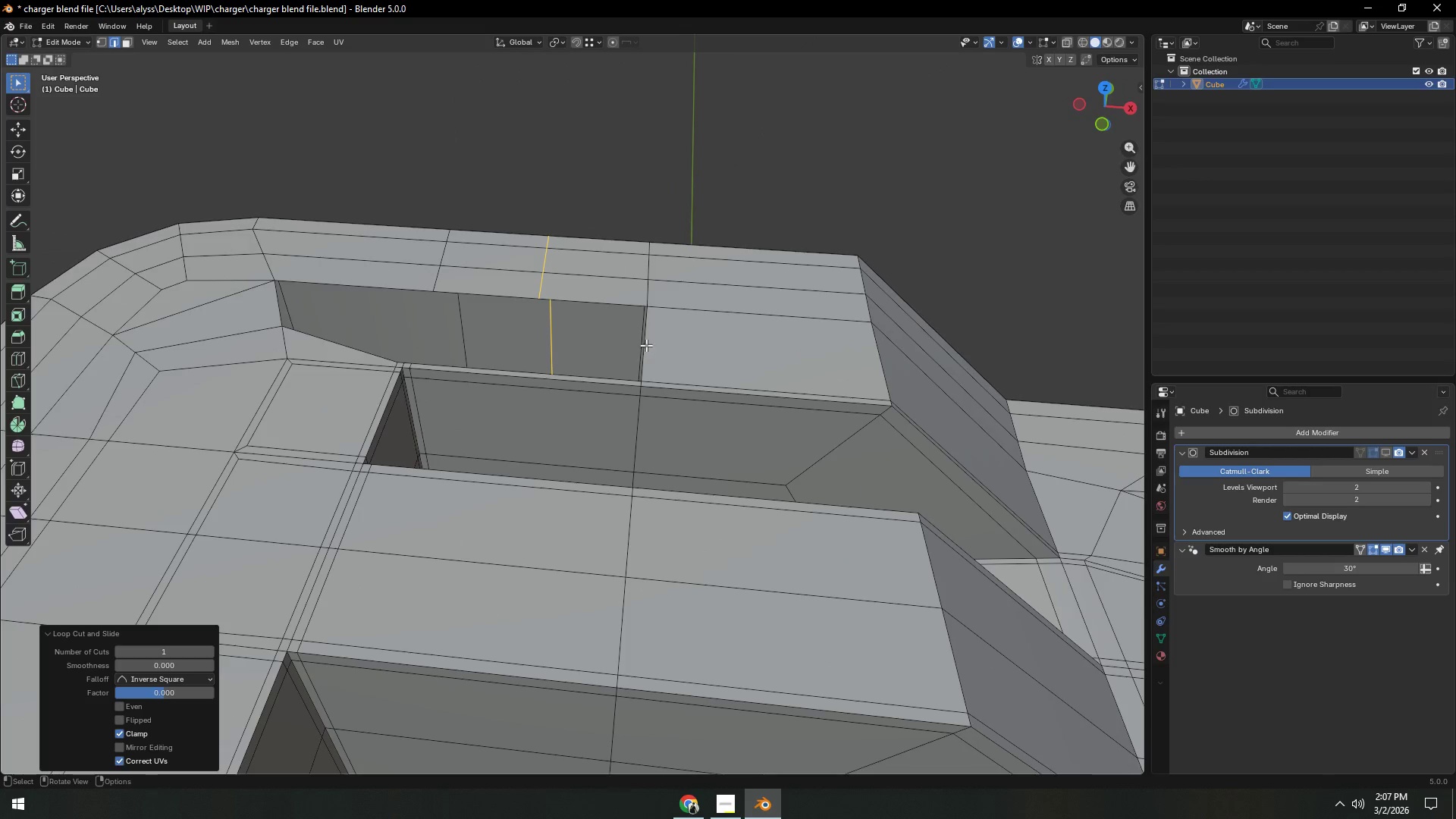 
scroll: coordinate [597, 383], scroll_direction: up, amount: 8.0
 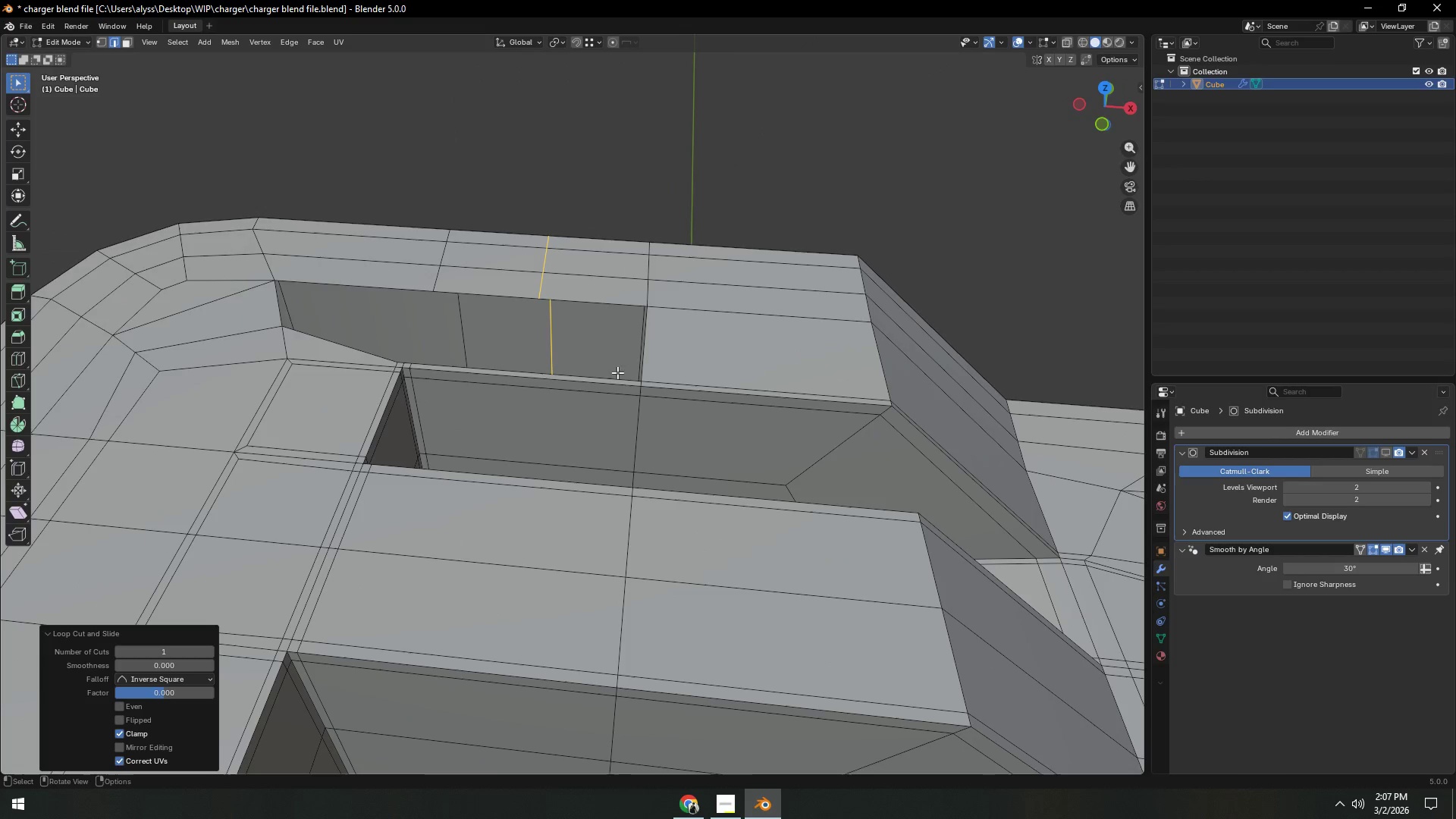 
left_click([647, 344])
 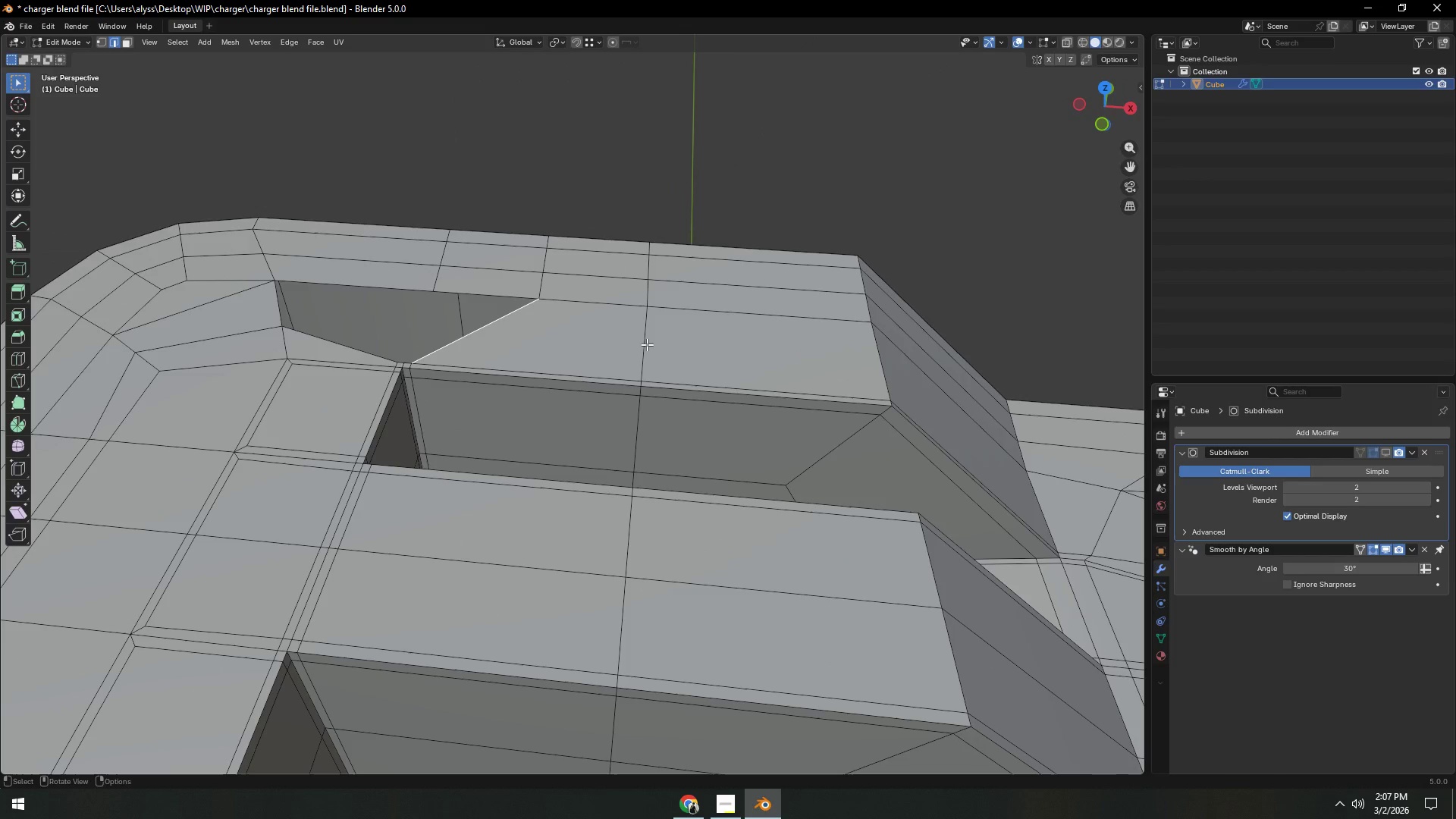 
type(ff)
 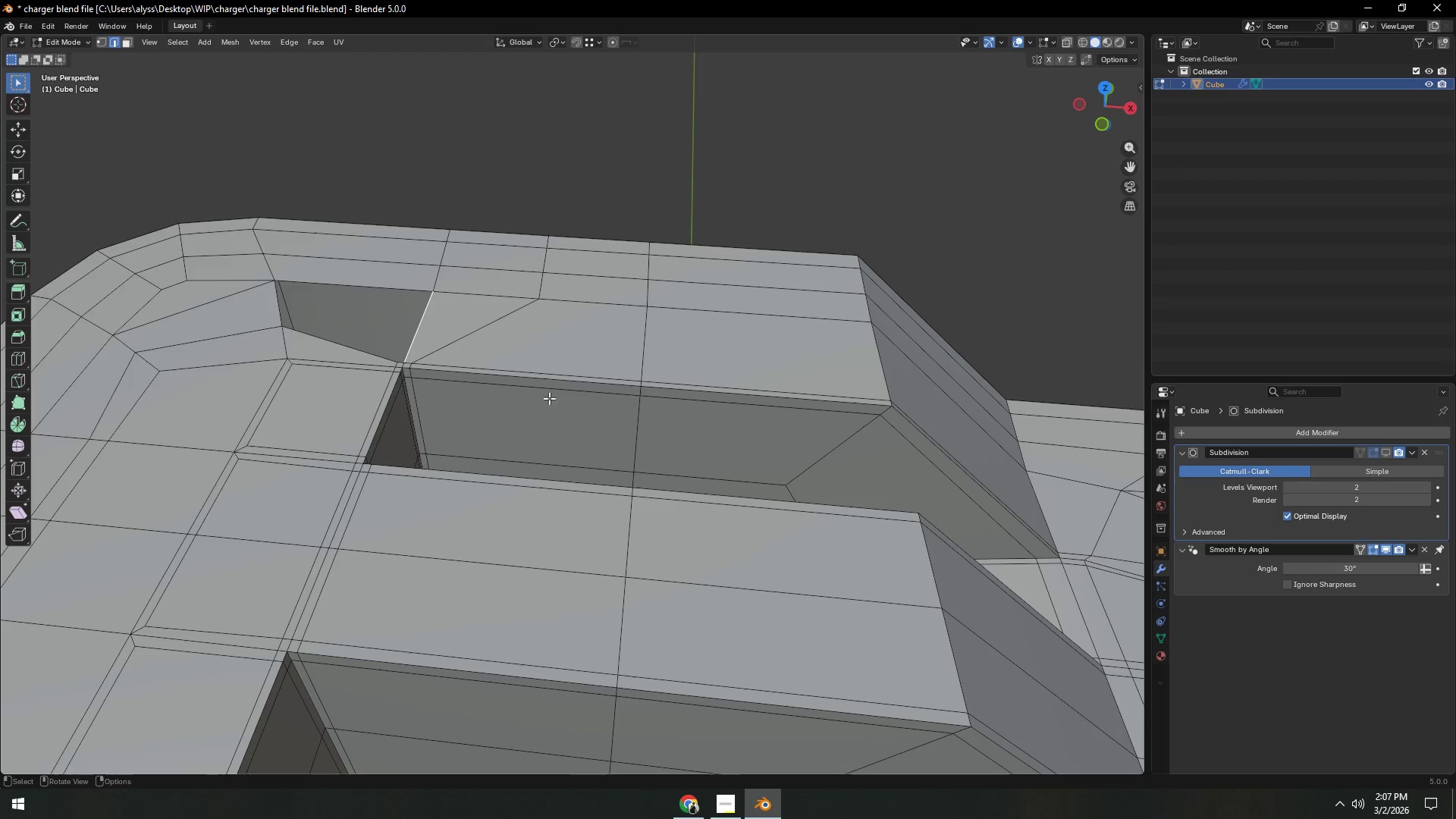 
hold_key(key=ShiftLeft, duration=0.77)
 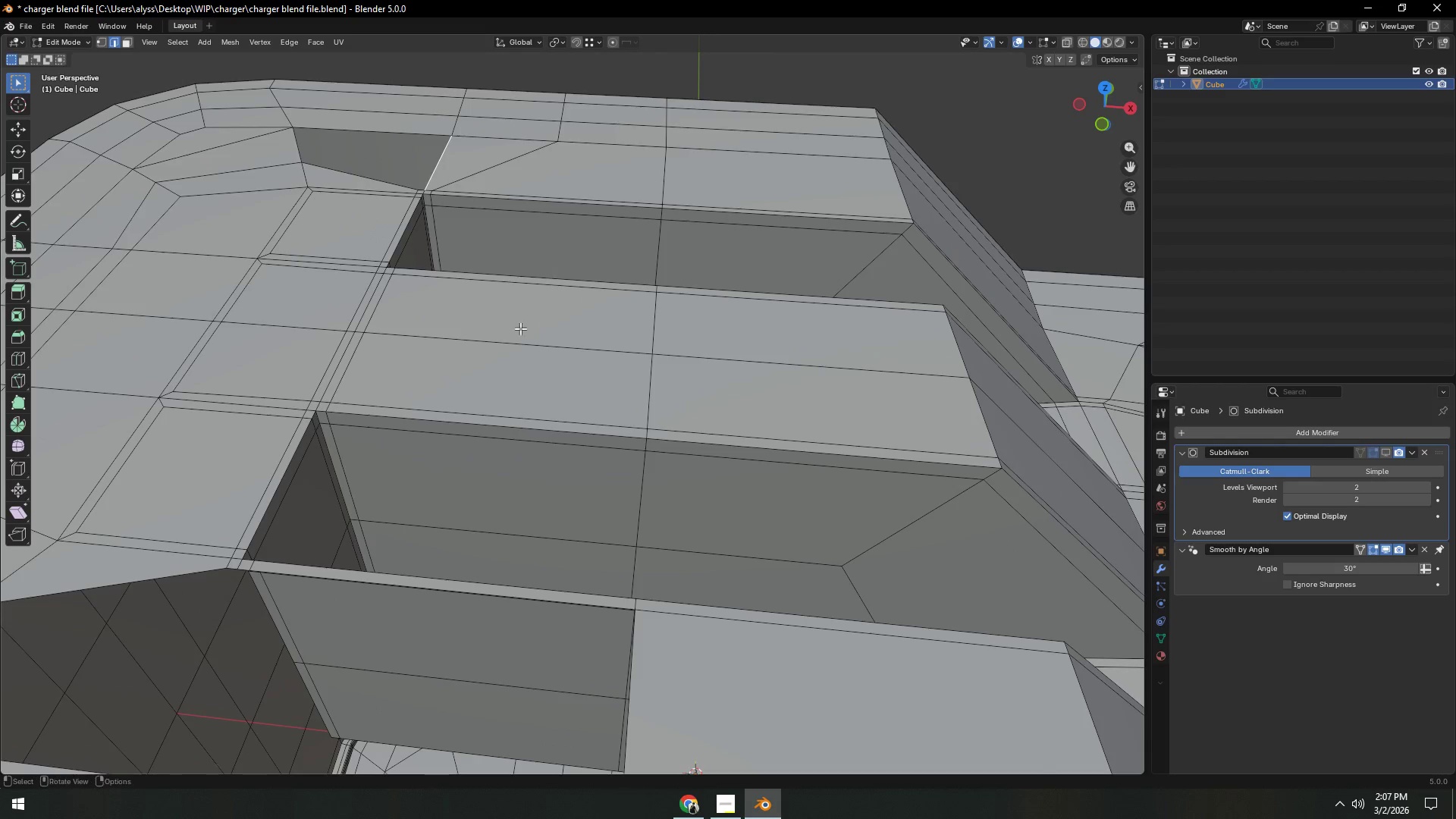 
hold_key(key=ShiftLeft, duration=0.53)
 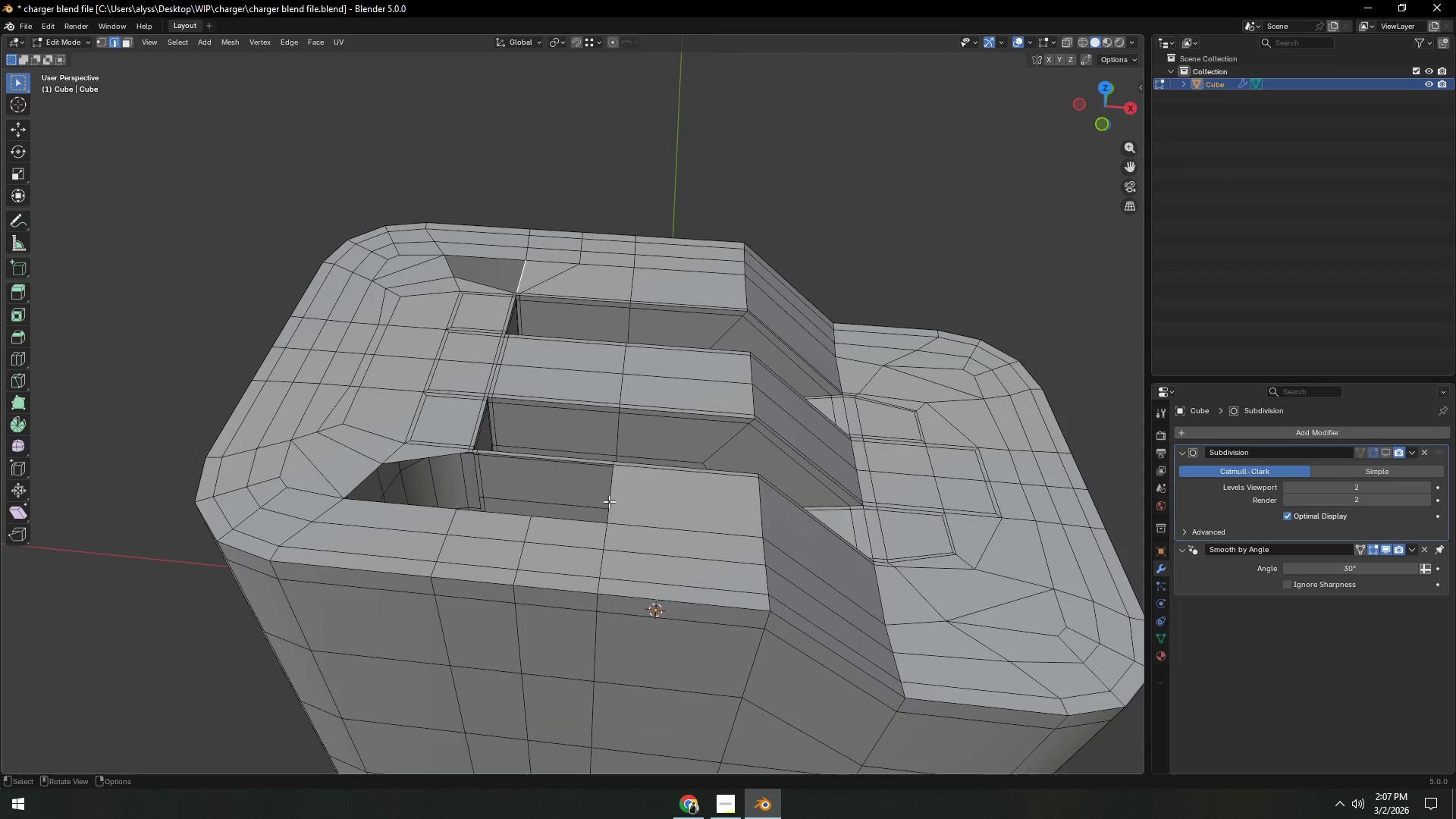 
scroll: coordinate [516, 346], scroll_direction: down, amount: 4.0
 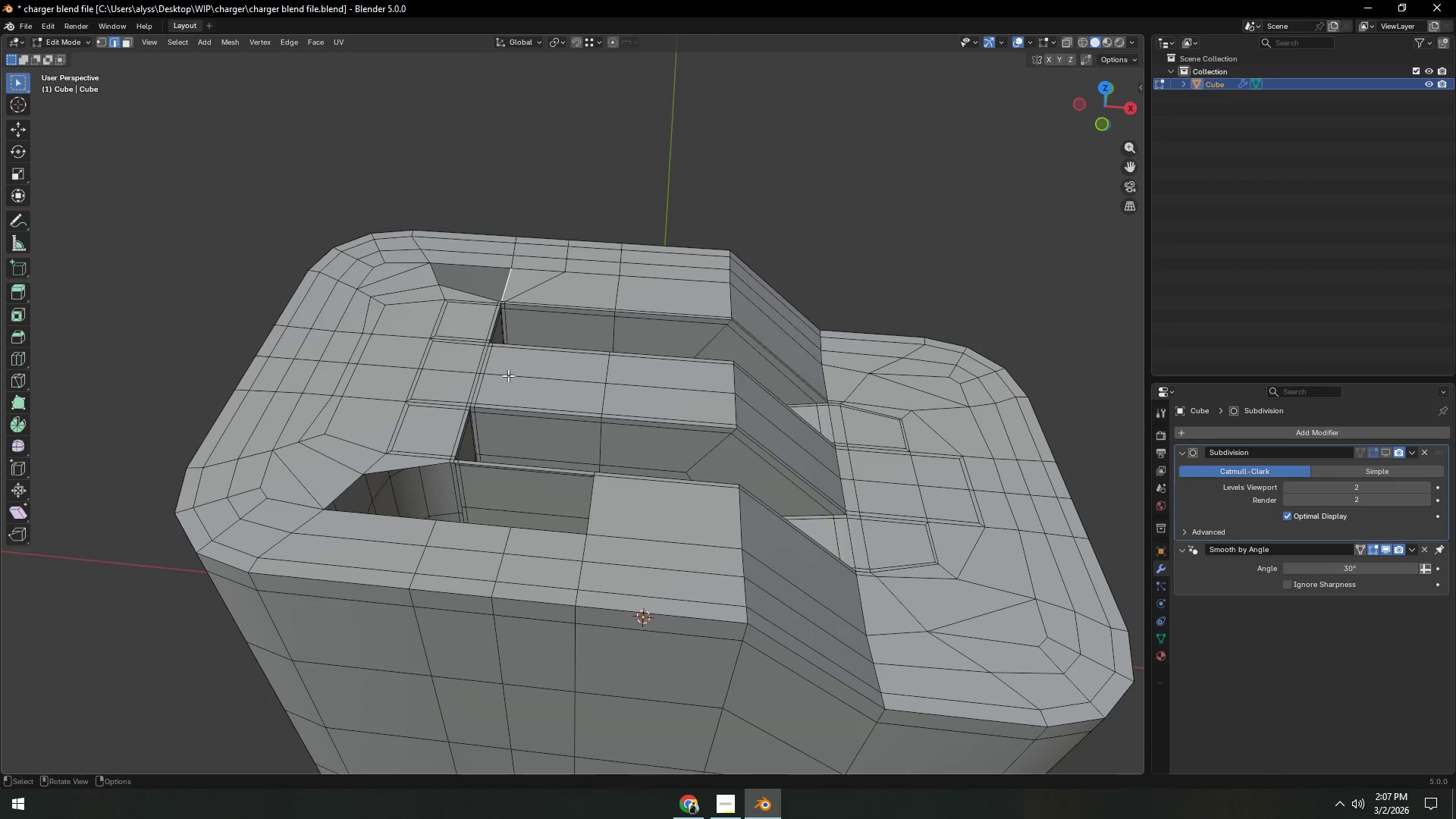 
left_click([613, 498])
 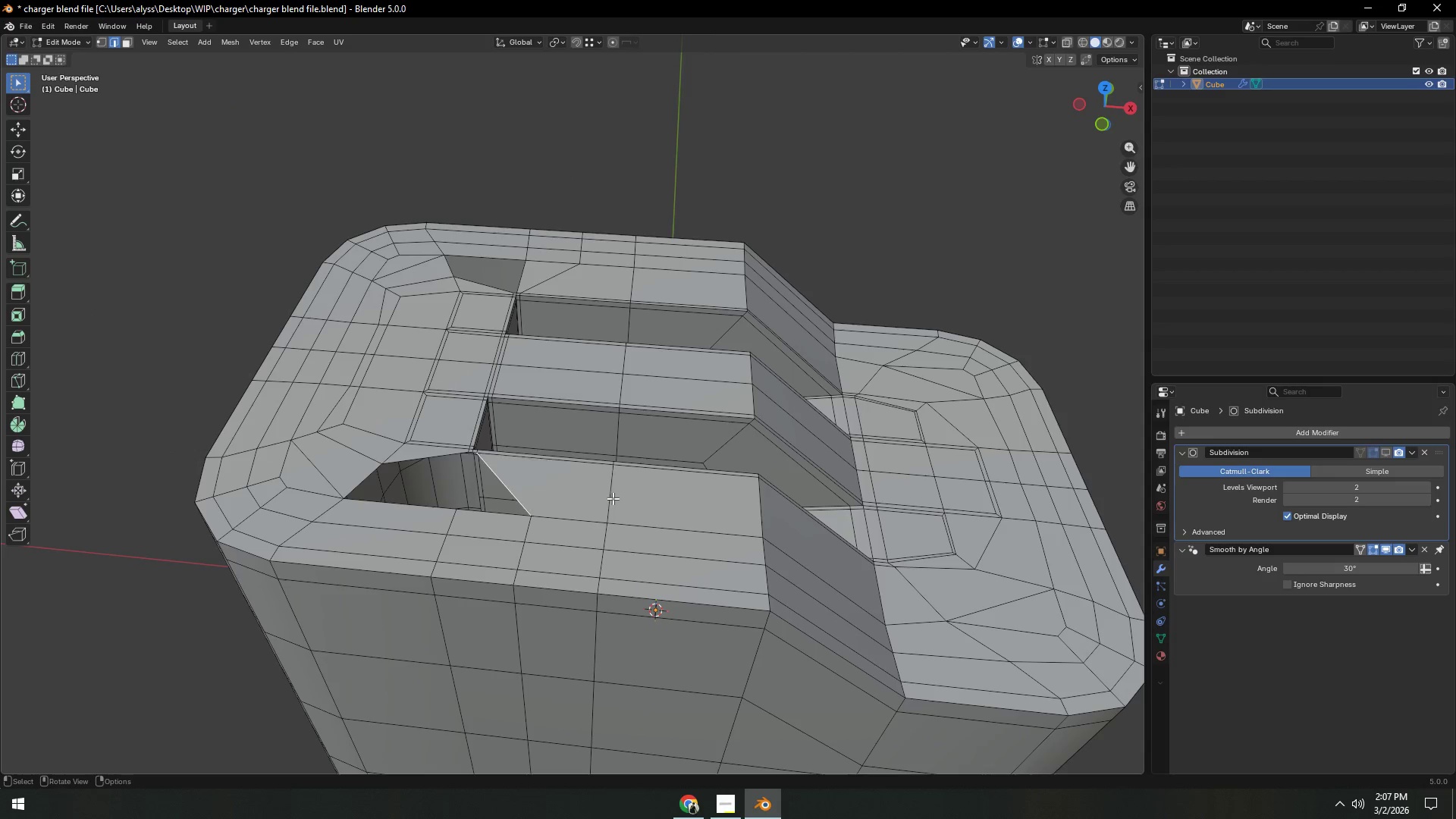 
type(ff)
 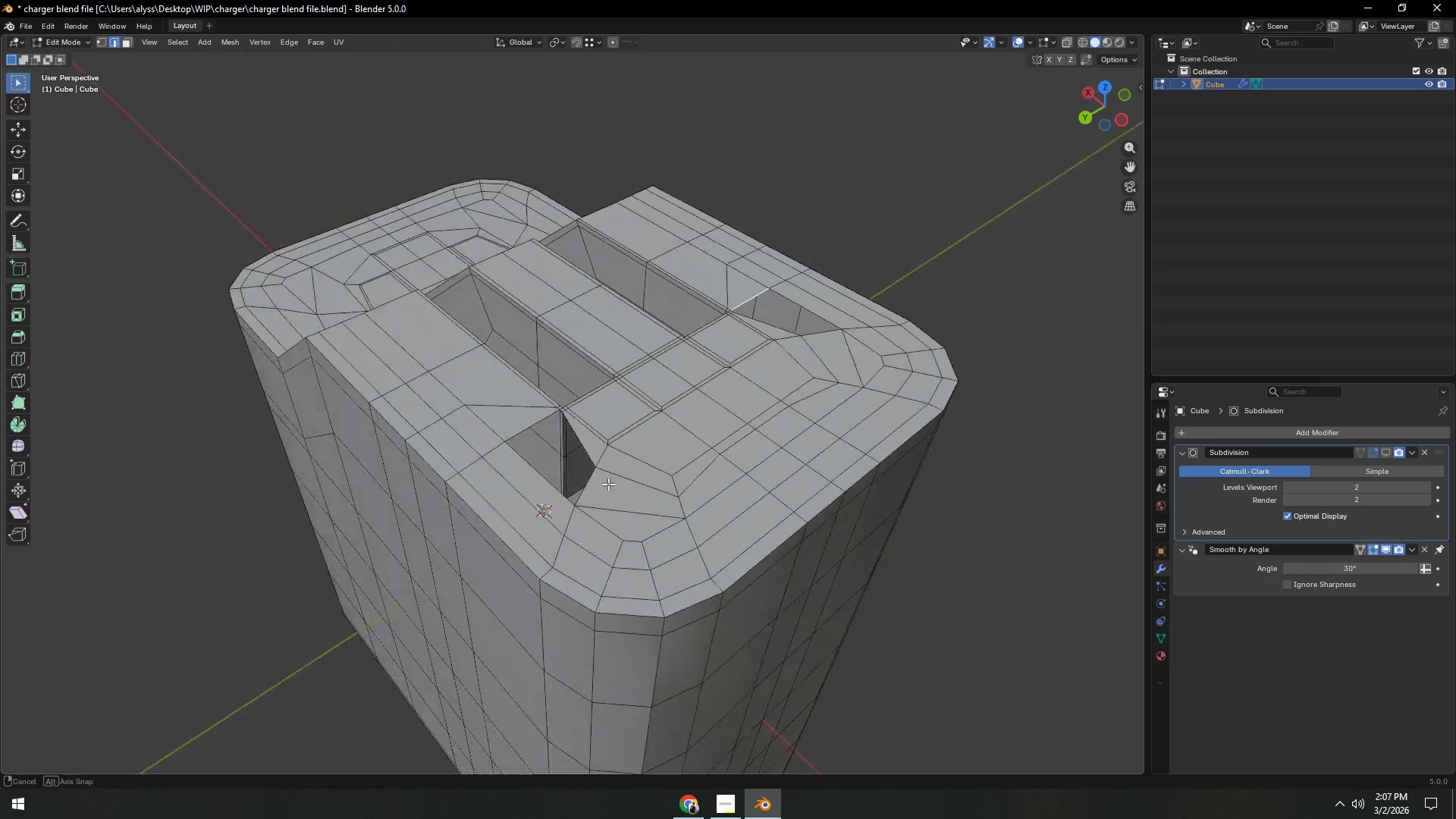 
key(Tab)
 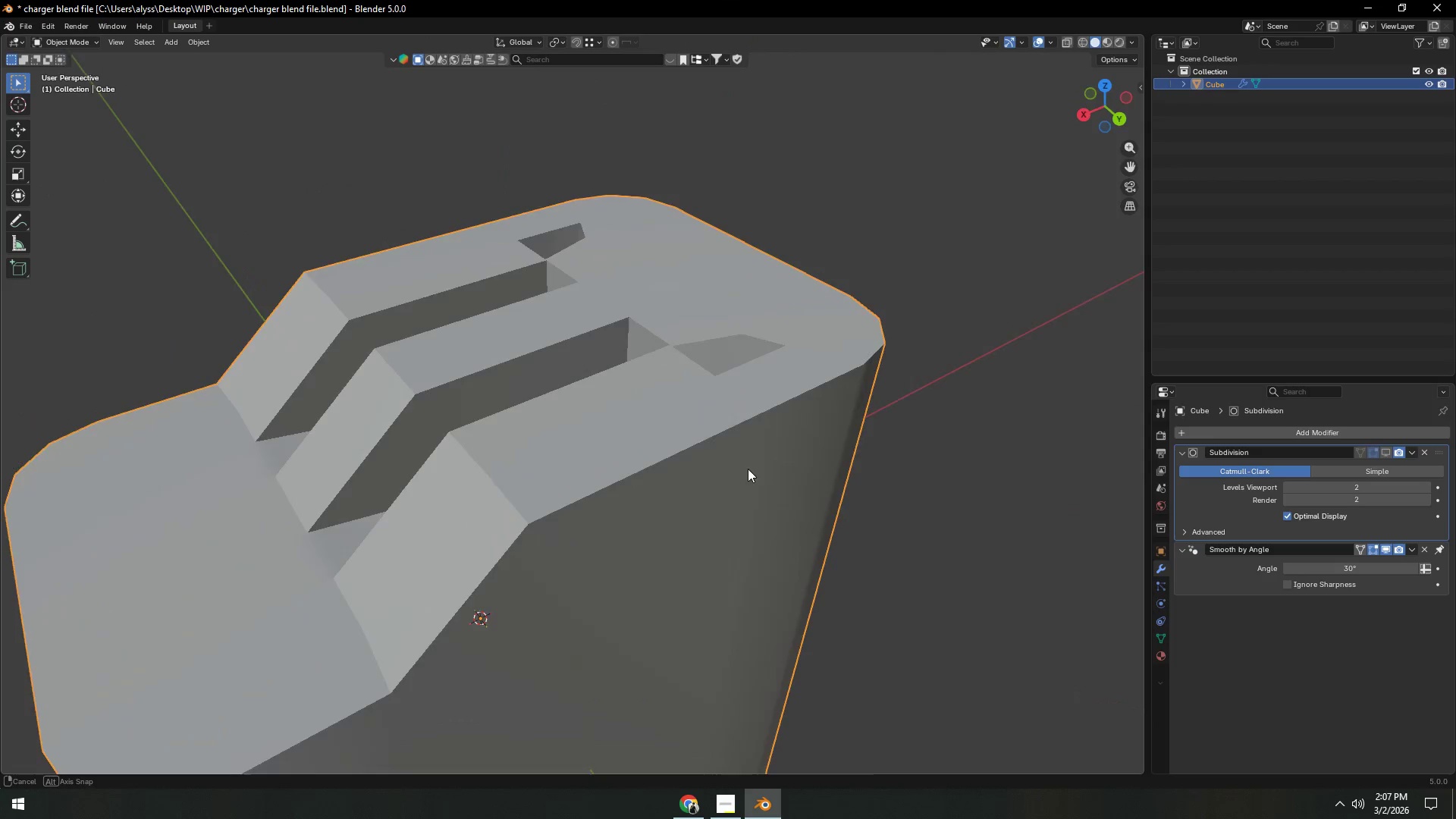 
key(Tab)
 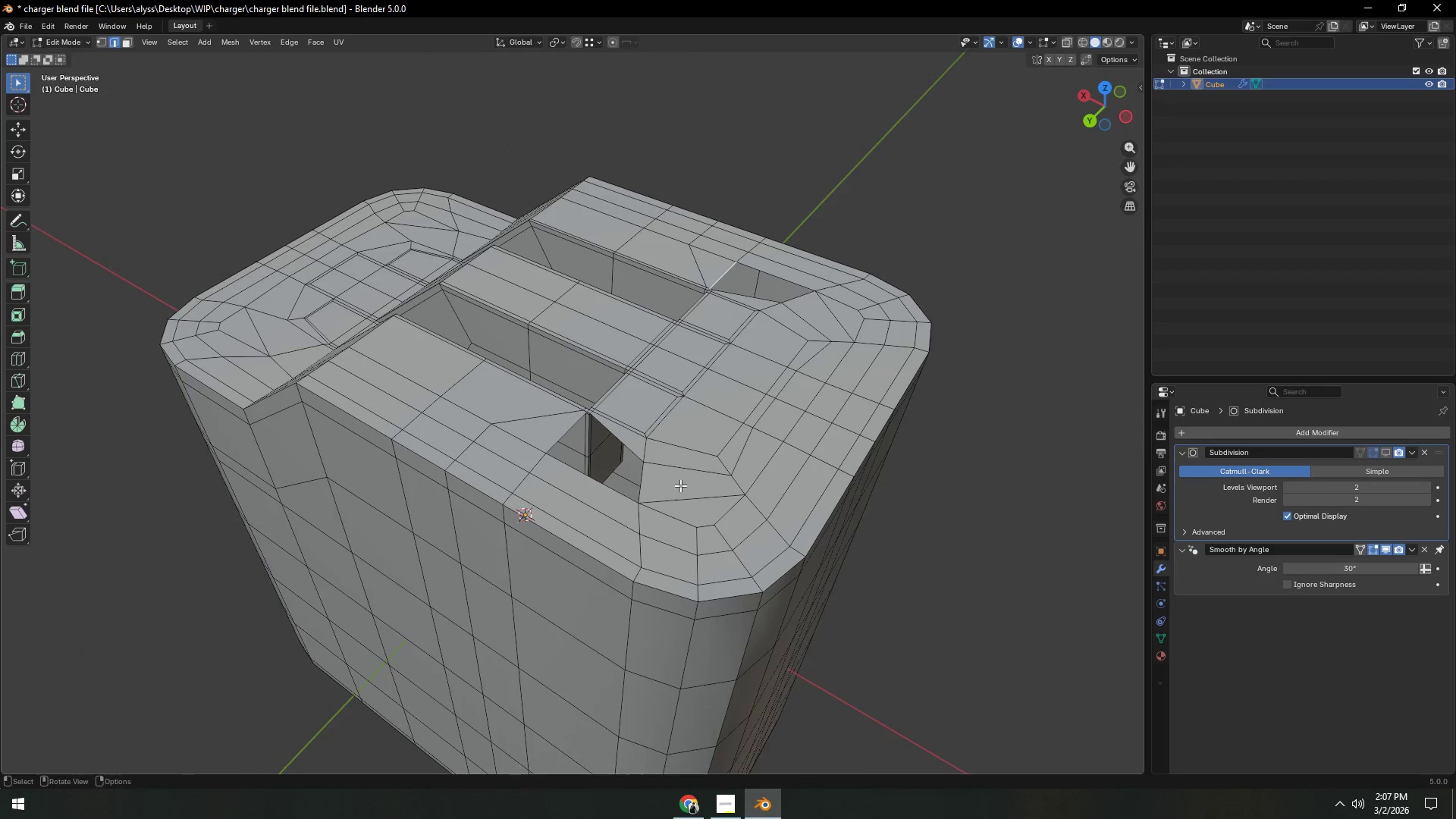 
key(Shift+ShiftLeft)
 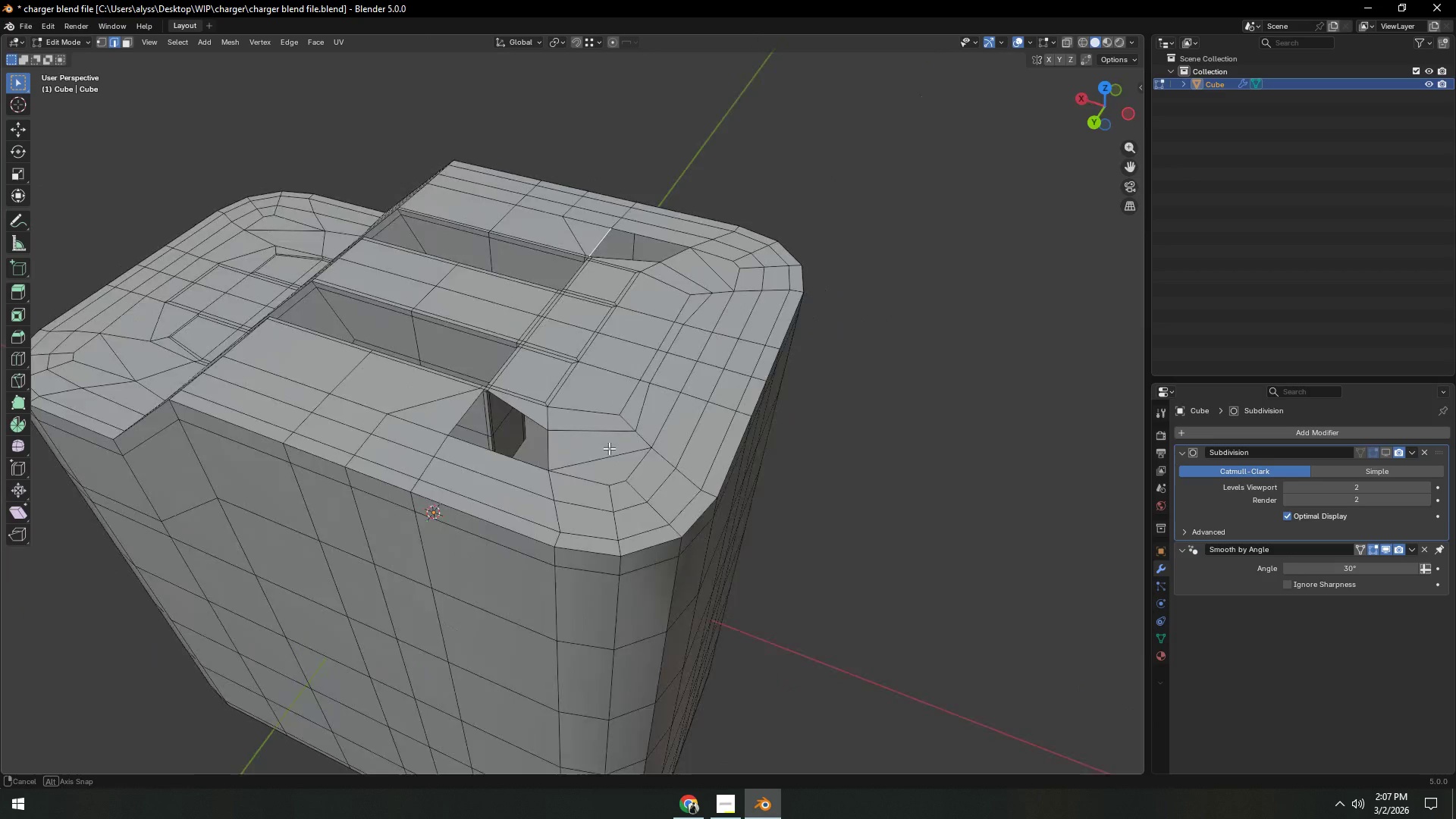 
hold_key(key=ShiftLeft, duration=0.44)
 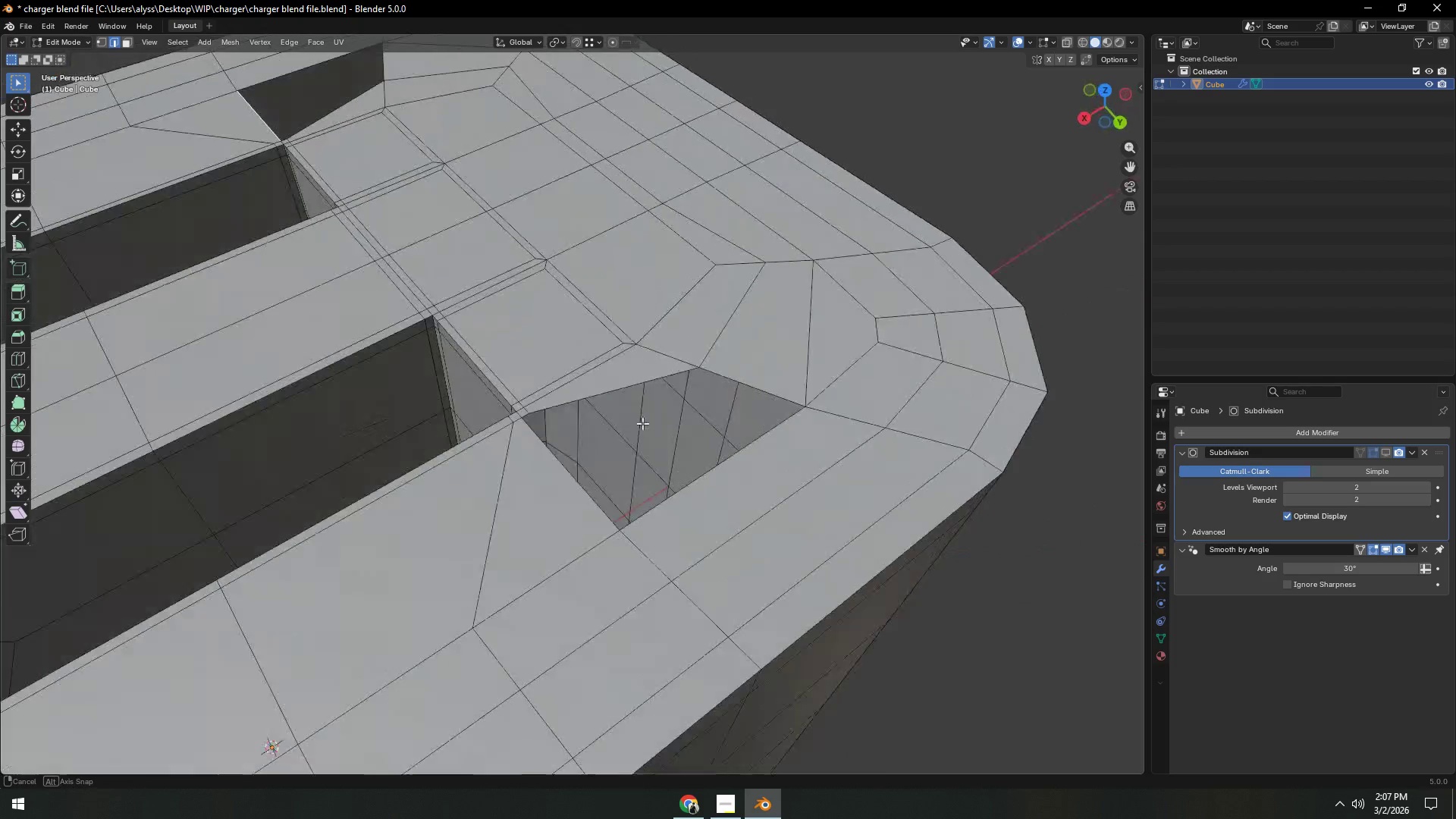 
scroll: coordinate [672, 463], scroll_direction: up, amount: 3.0
 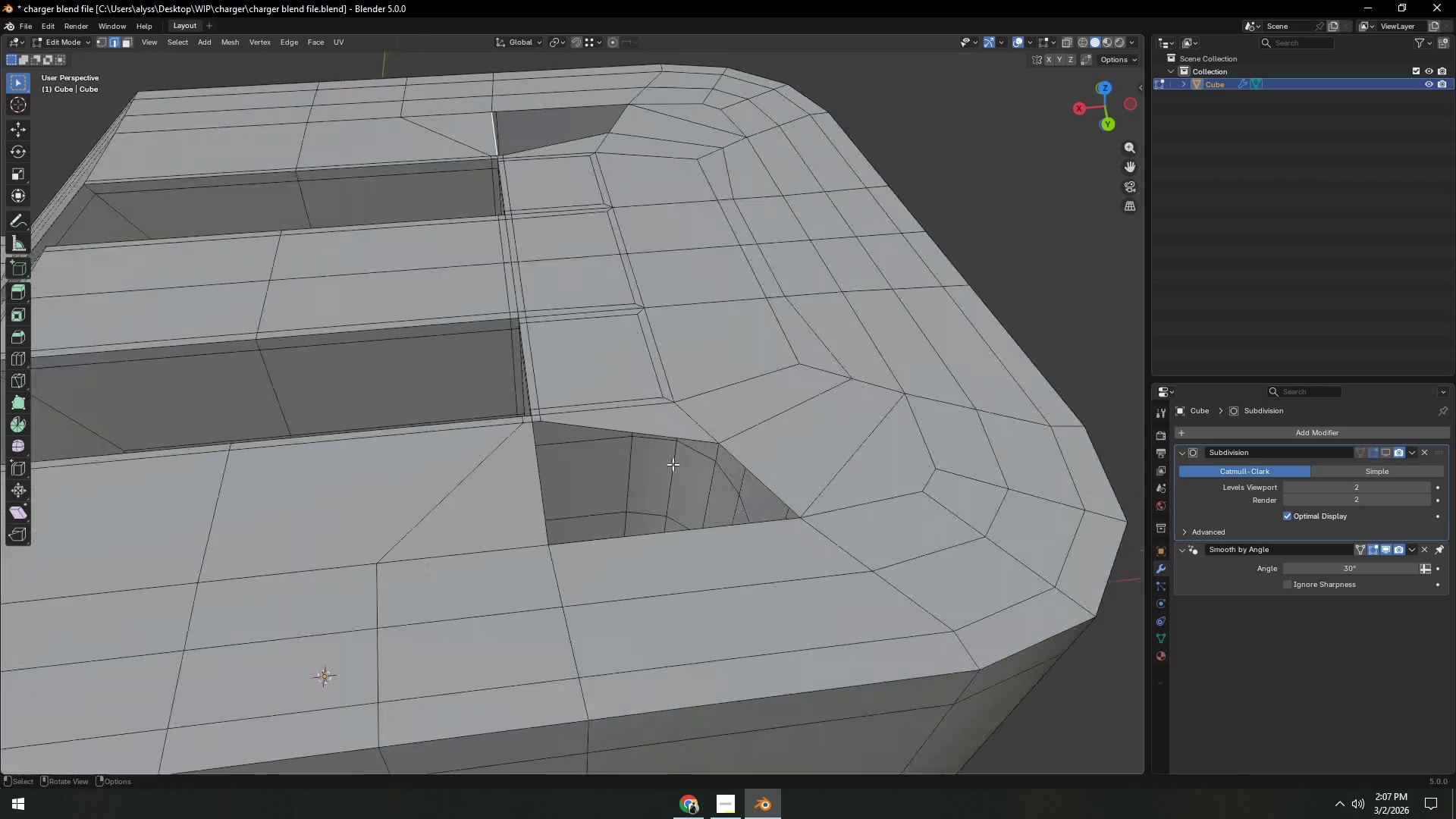 
hold_key(key=ShiftLeft, duration=0.34)
 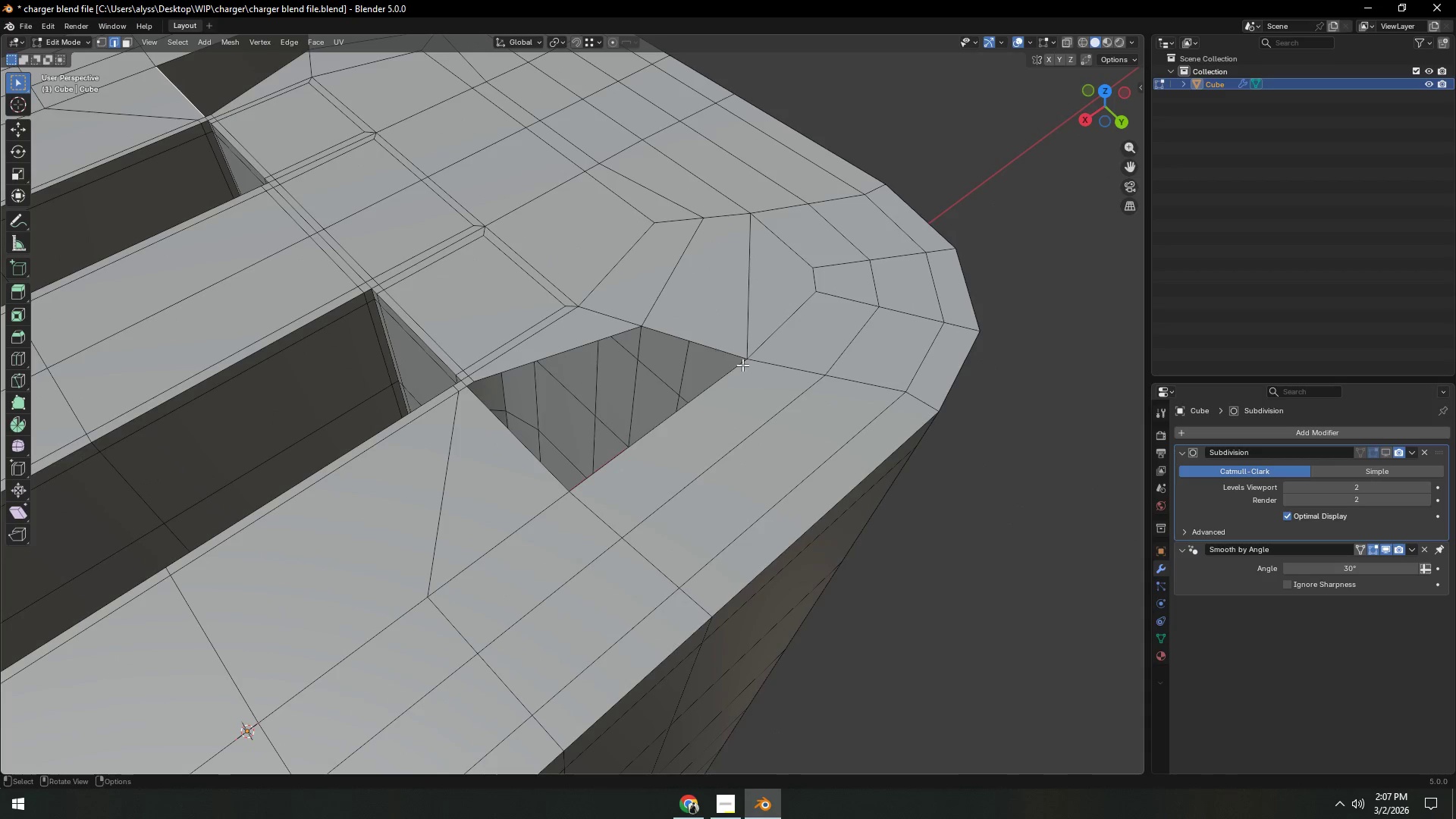 
hold_key(key=ShiftLeft, duration=0.39)
 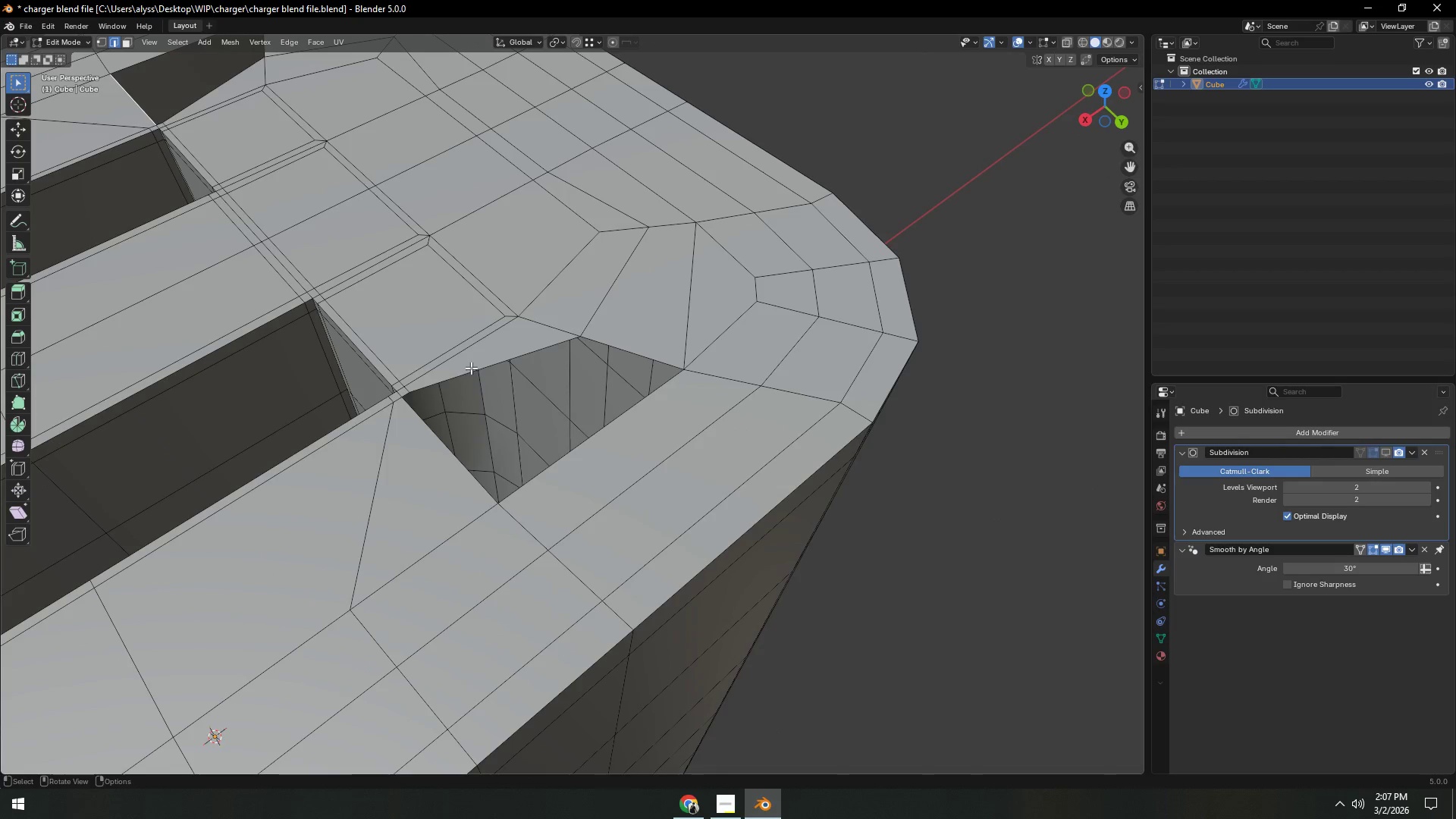 
key(Control+R)
 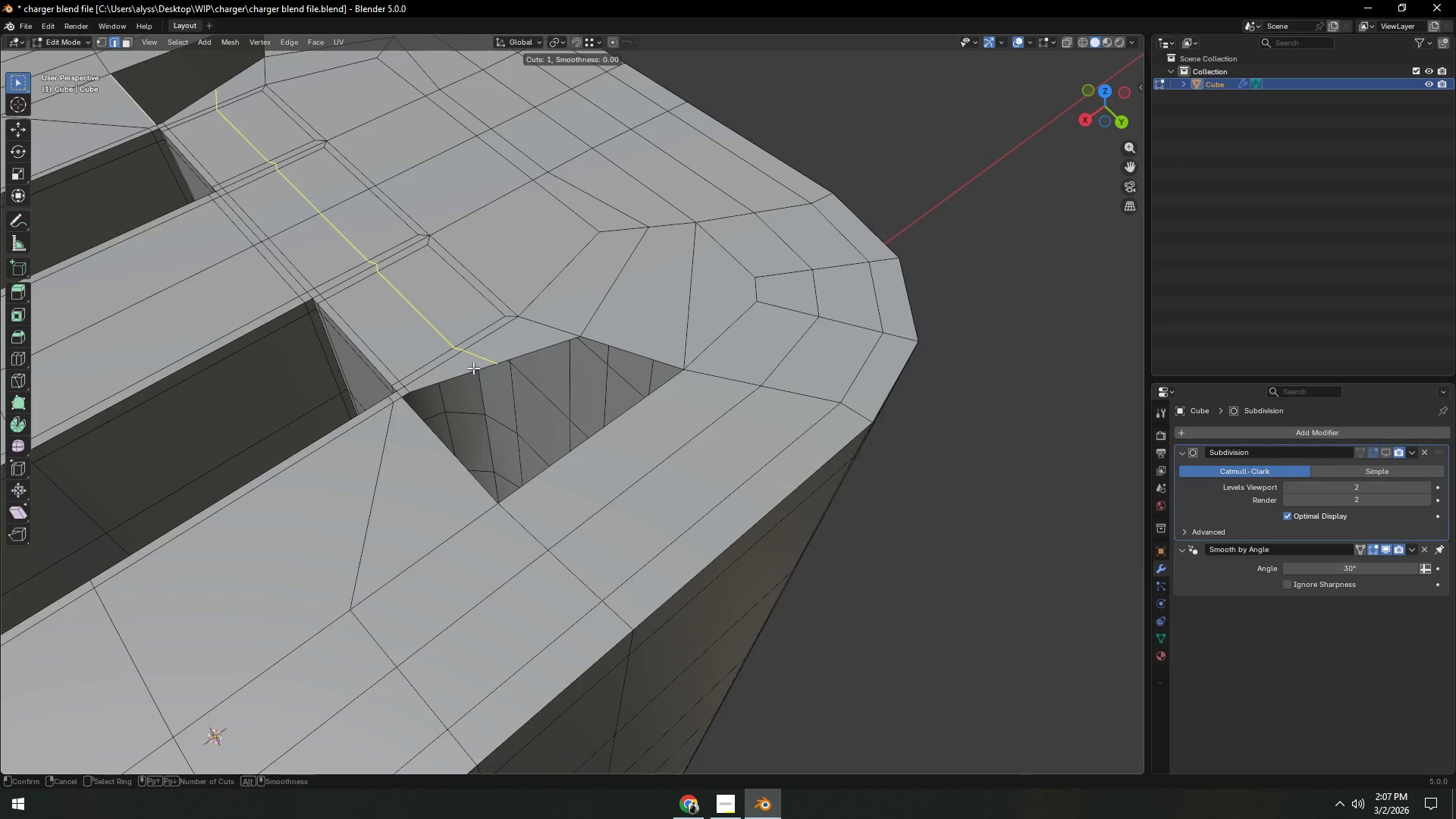 
right_click([473, 368])
 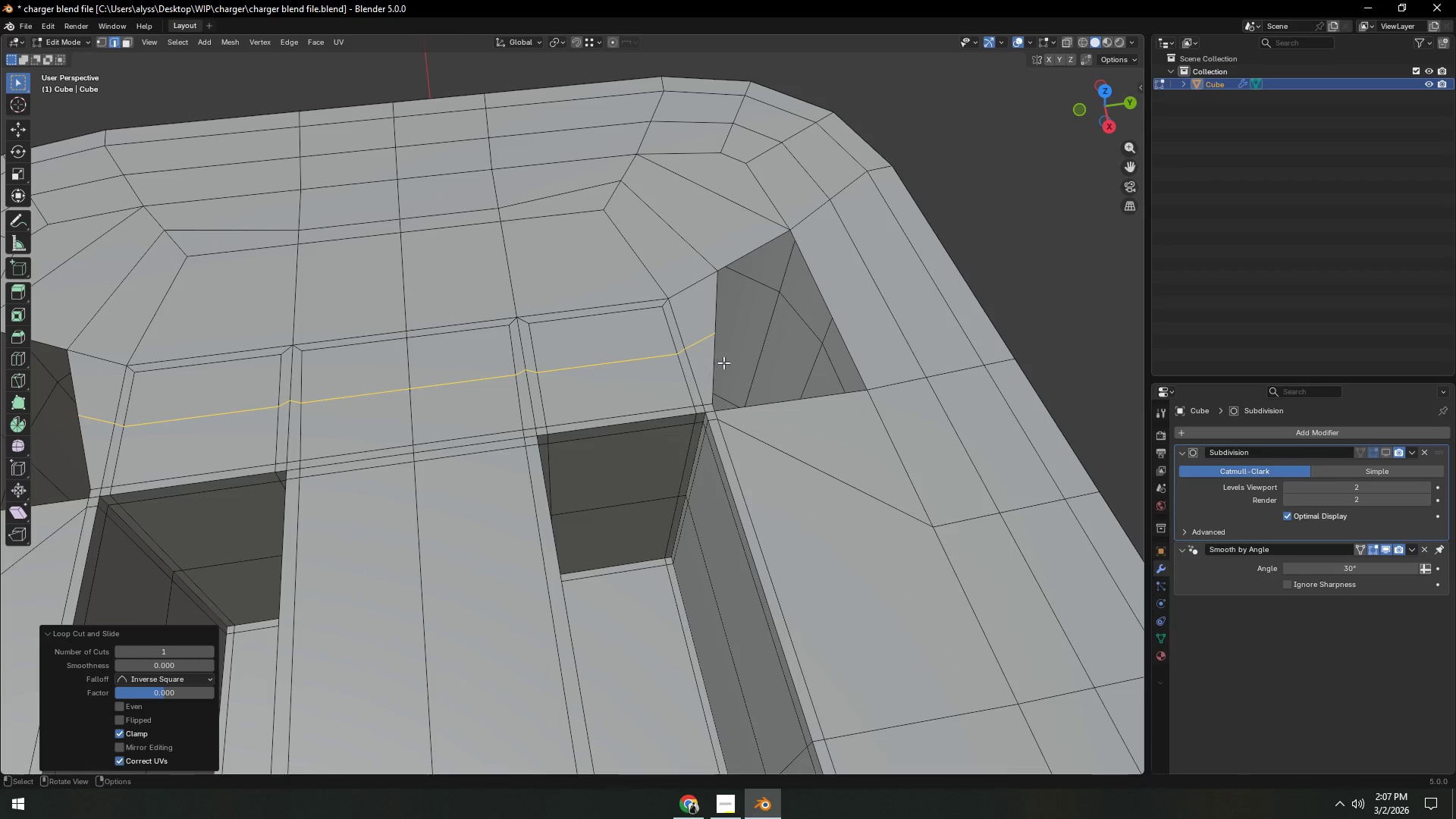 
left_click([473, 368])
 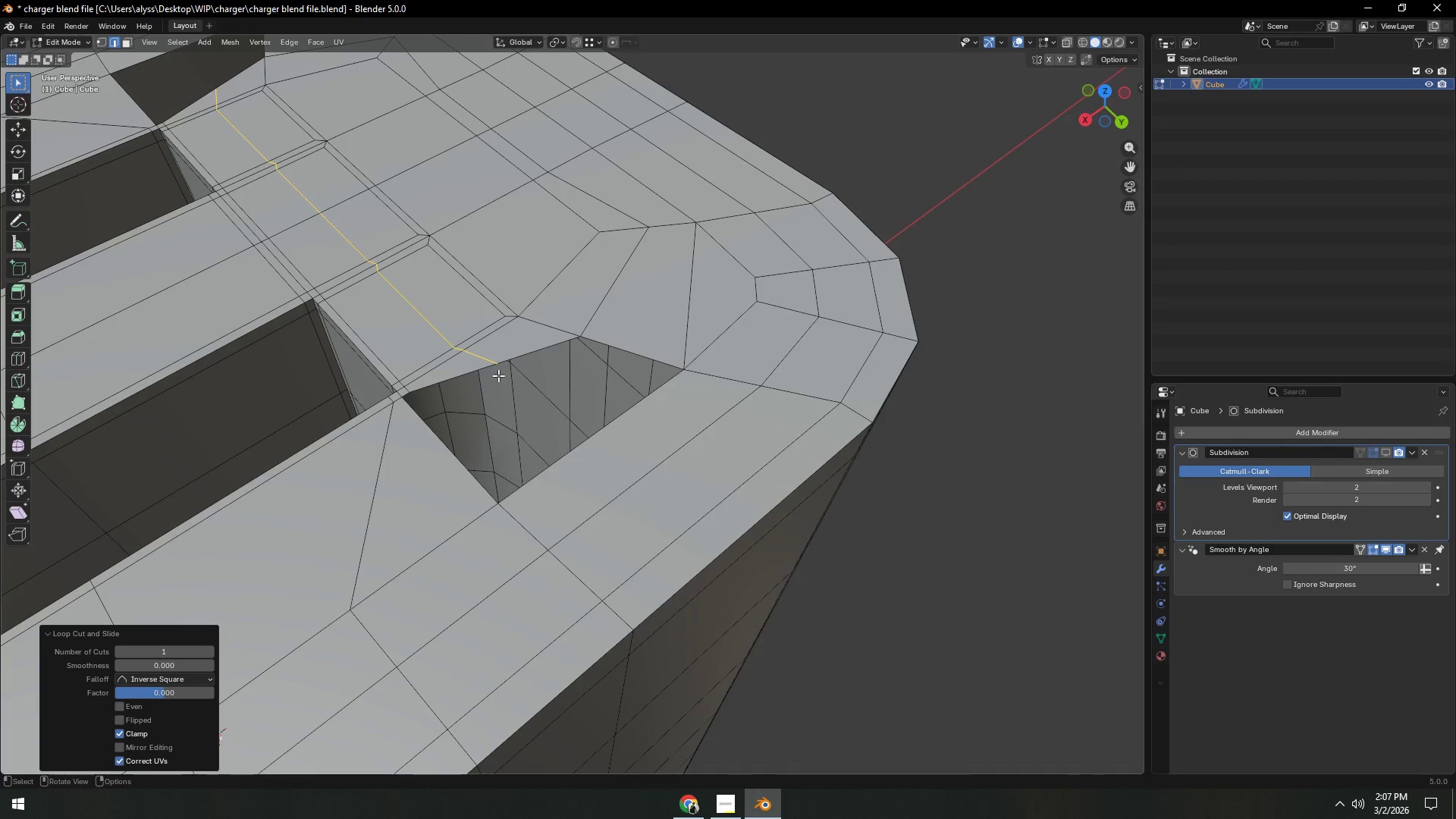 
hold_key(key=ShiftLeft, duration=0.34)
 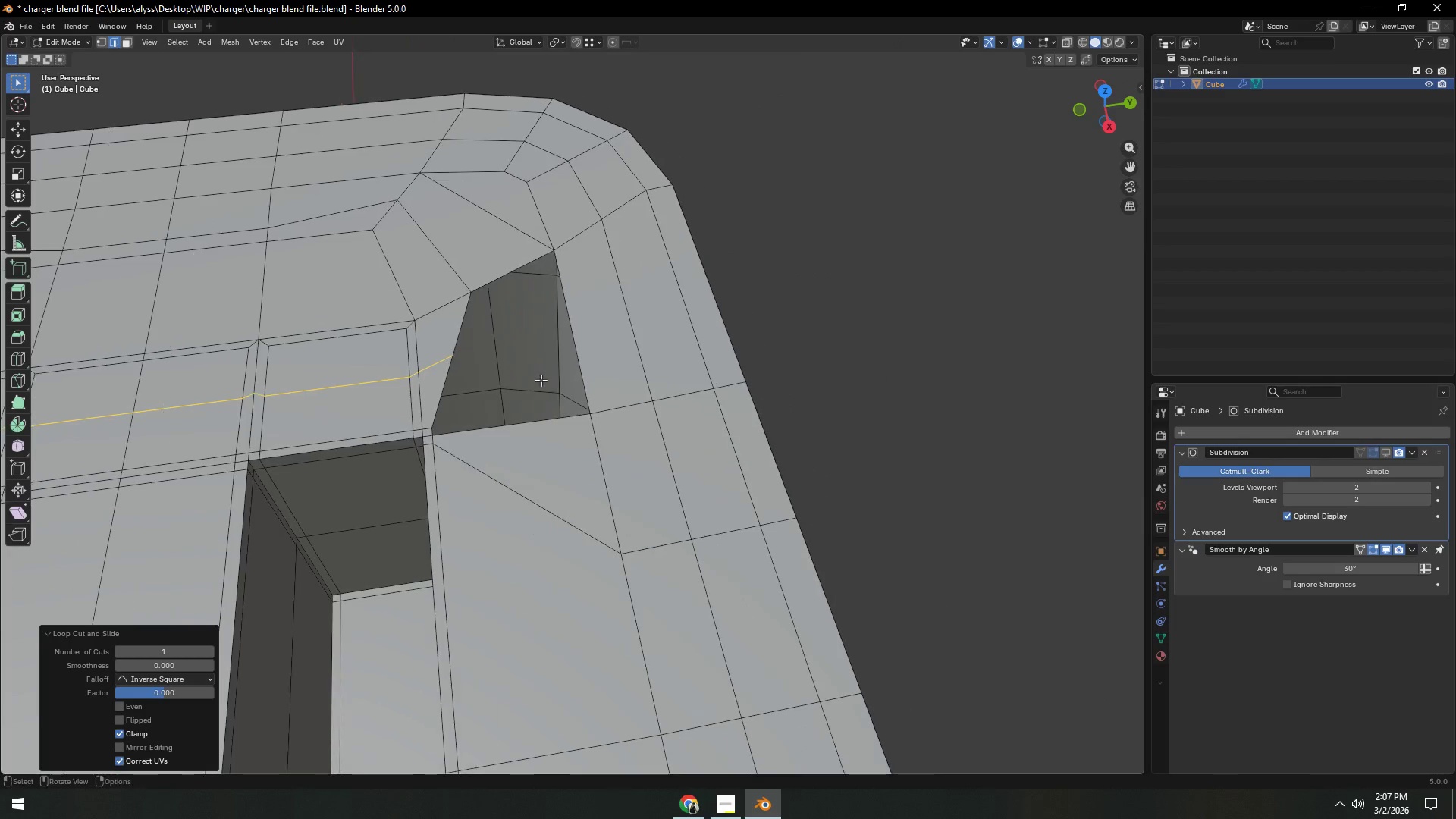 
scroll: coordinate [540, 380], scroll_direction: up, amount: 2.0
 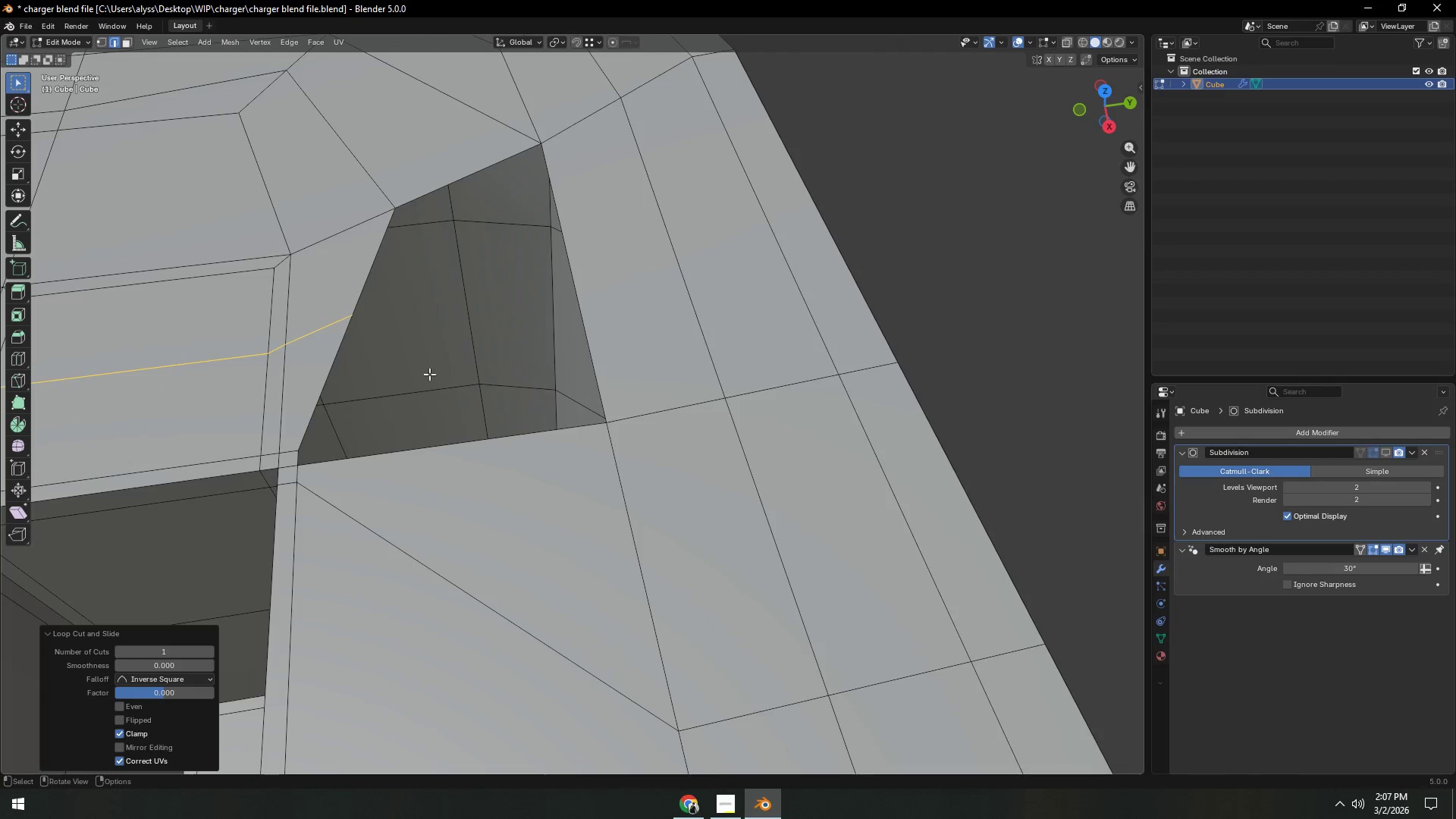 
key(1)
 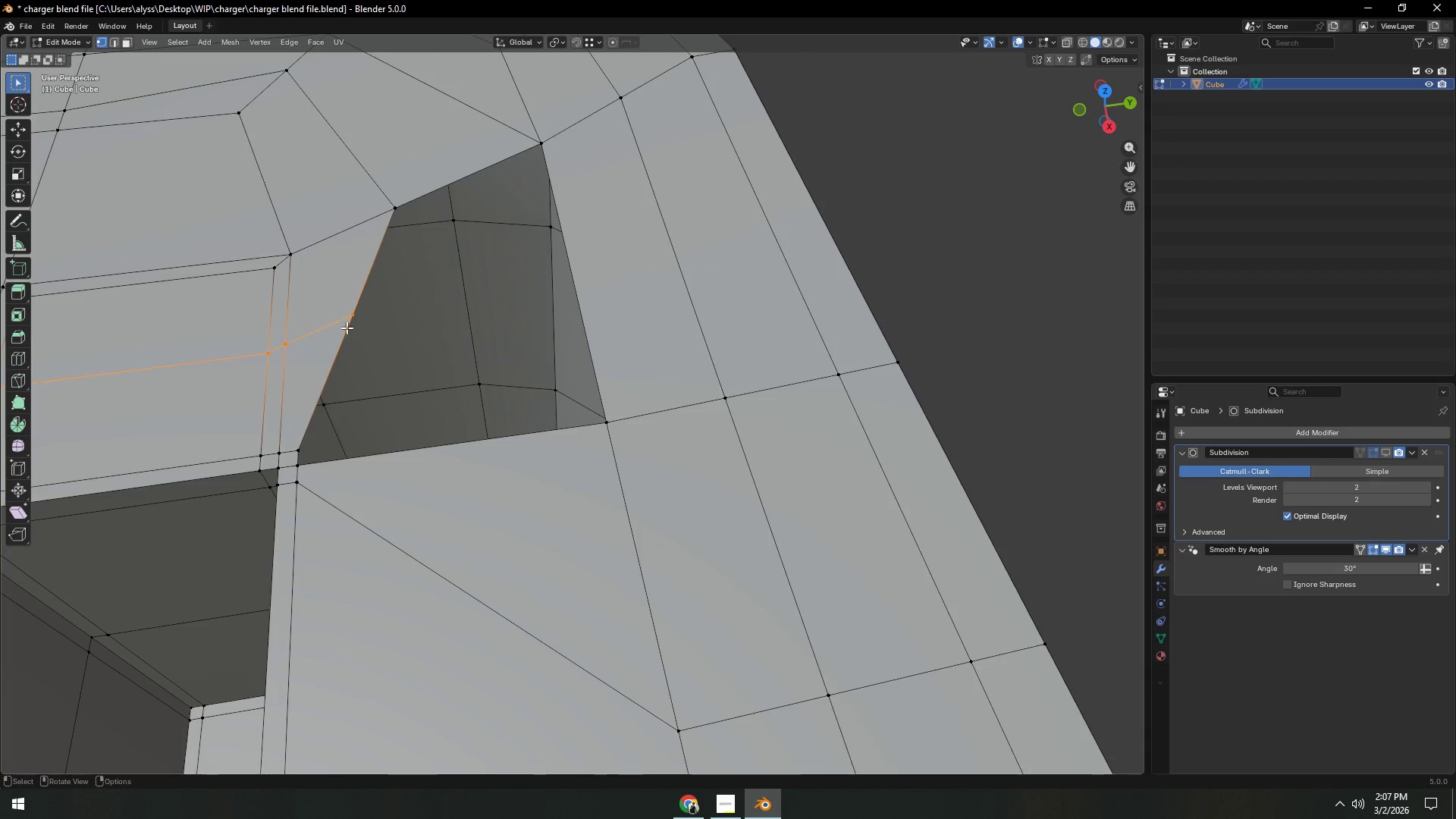 
left_click([345, 325])
 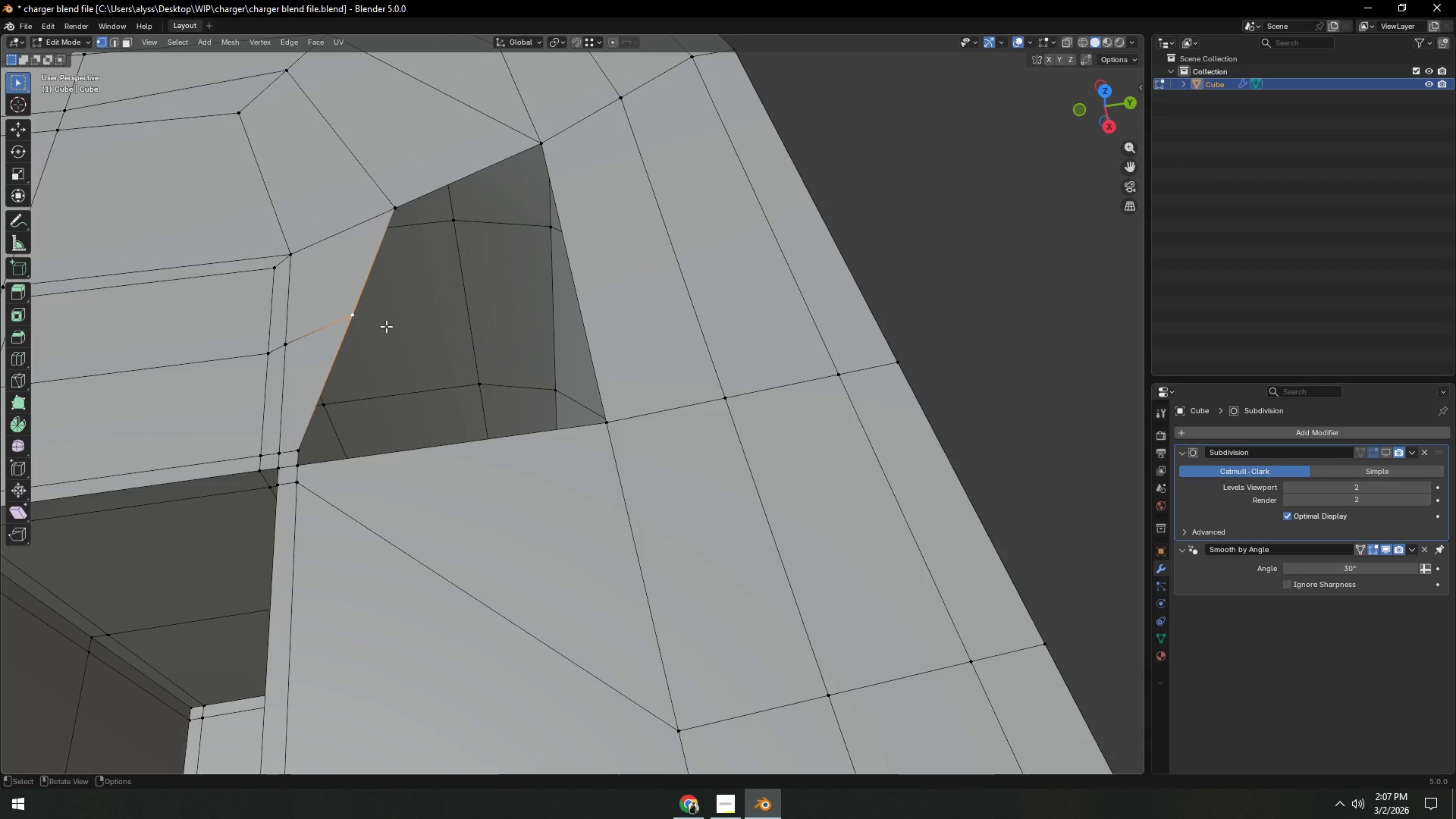 
type(gxy)
 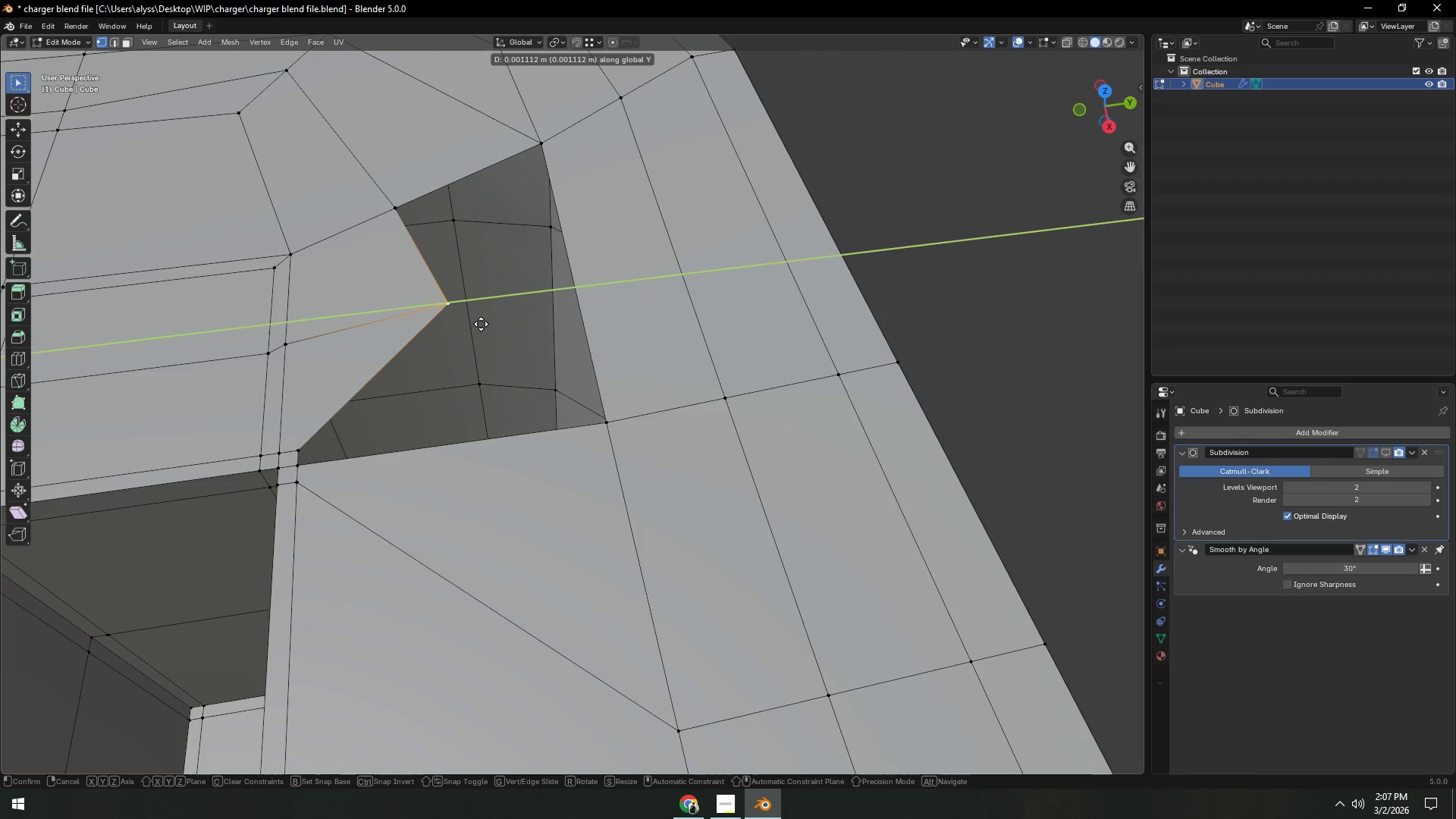 
left_click([450, 328])
 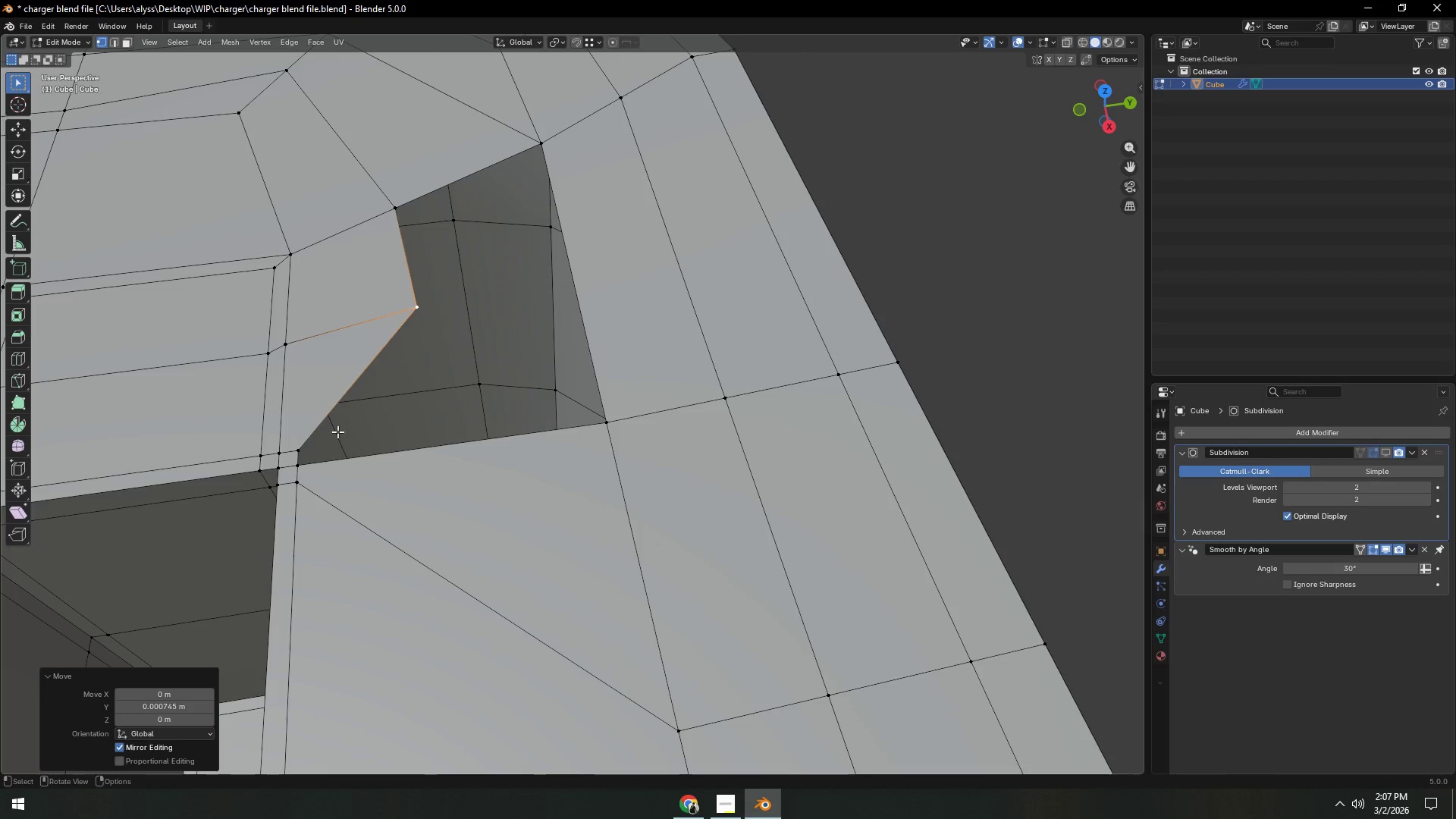 
key(2)
 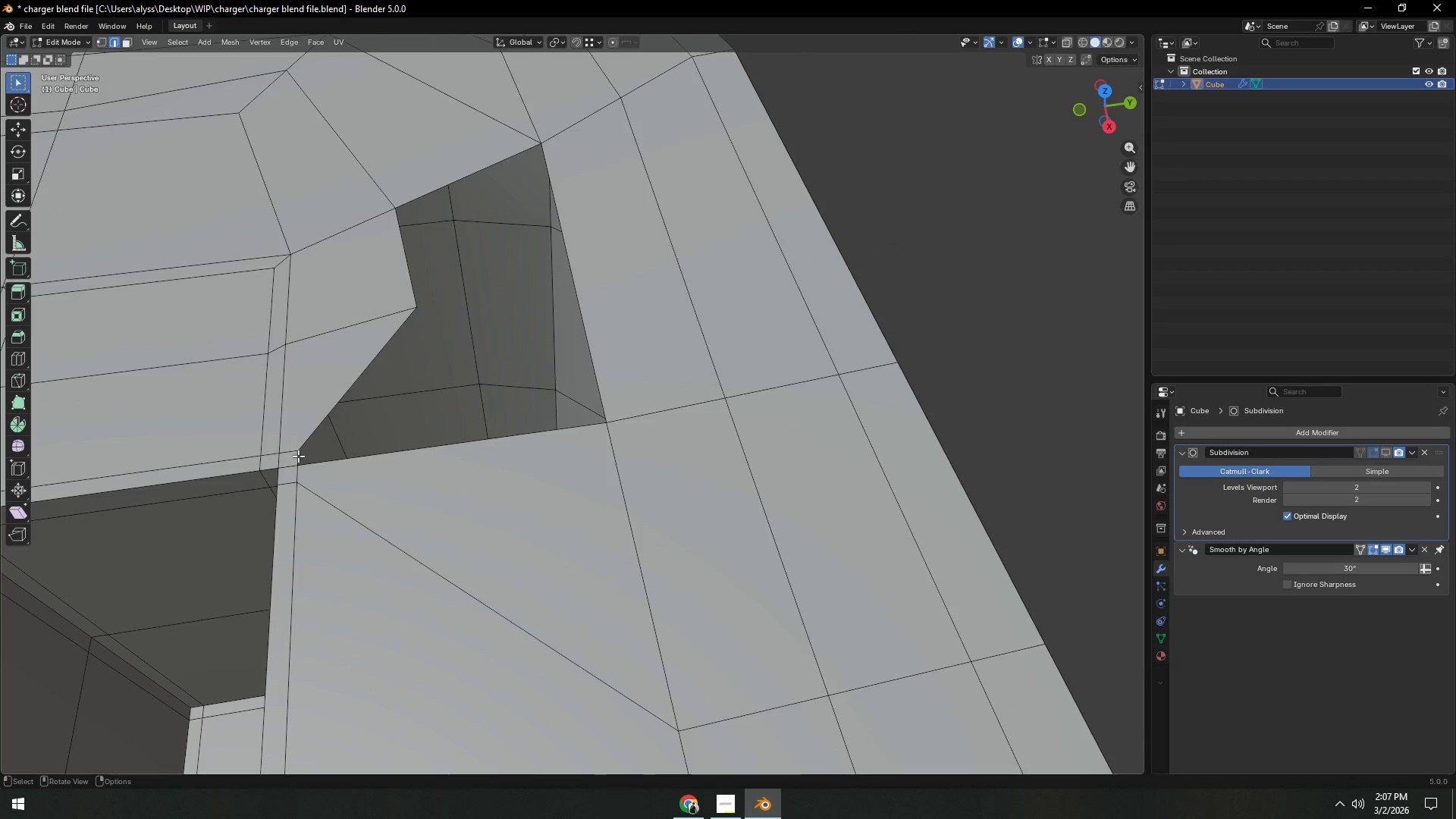 
left_click([298, 456])
 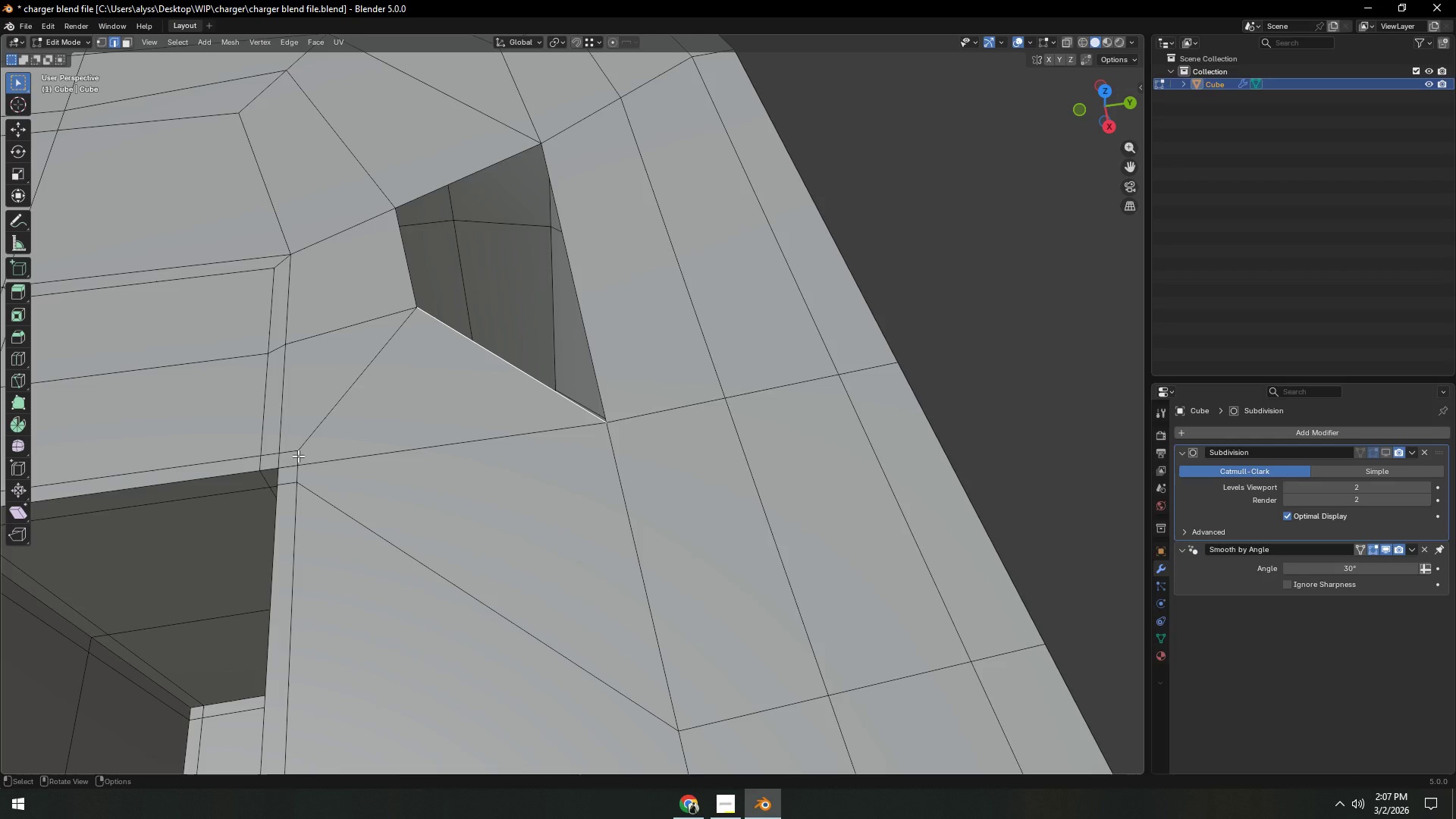 
key(F)
 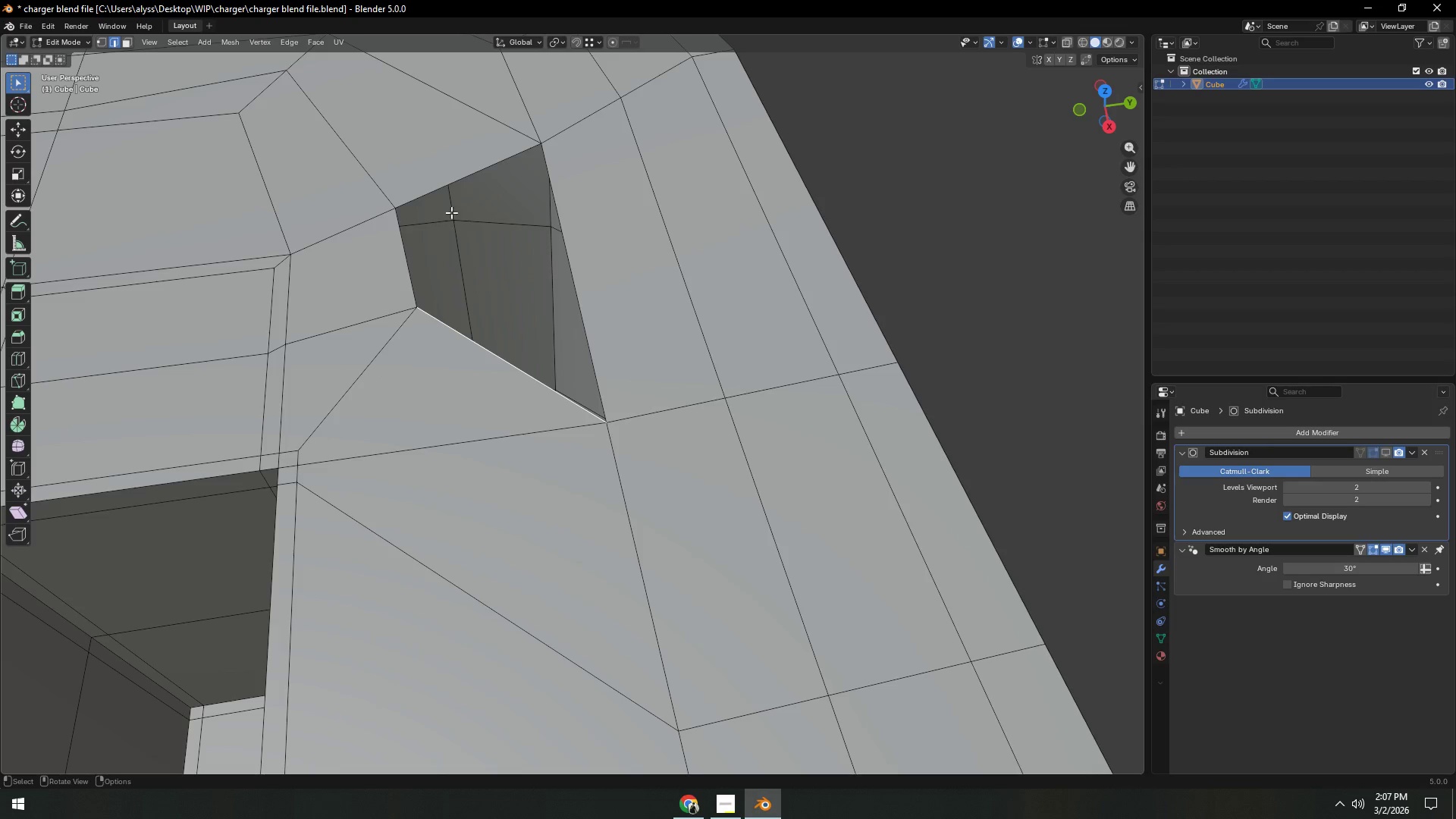 
left_click([453, 175])
 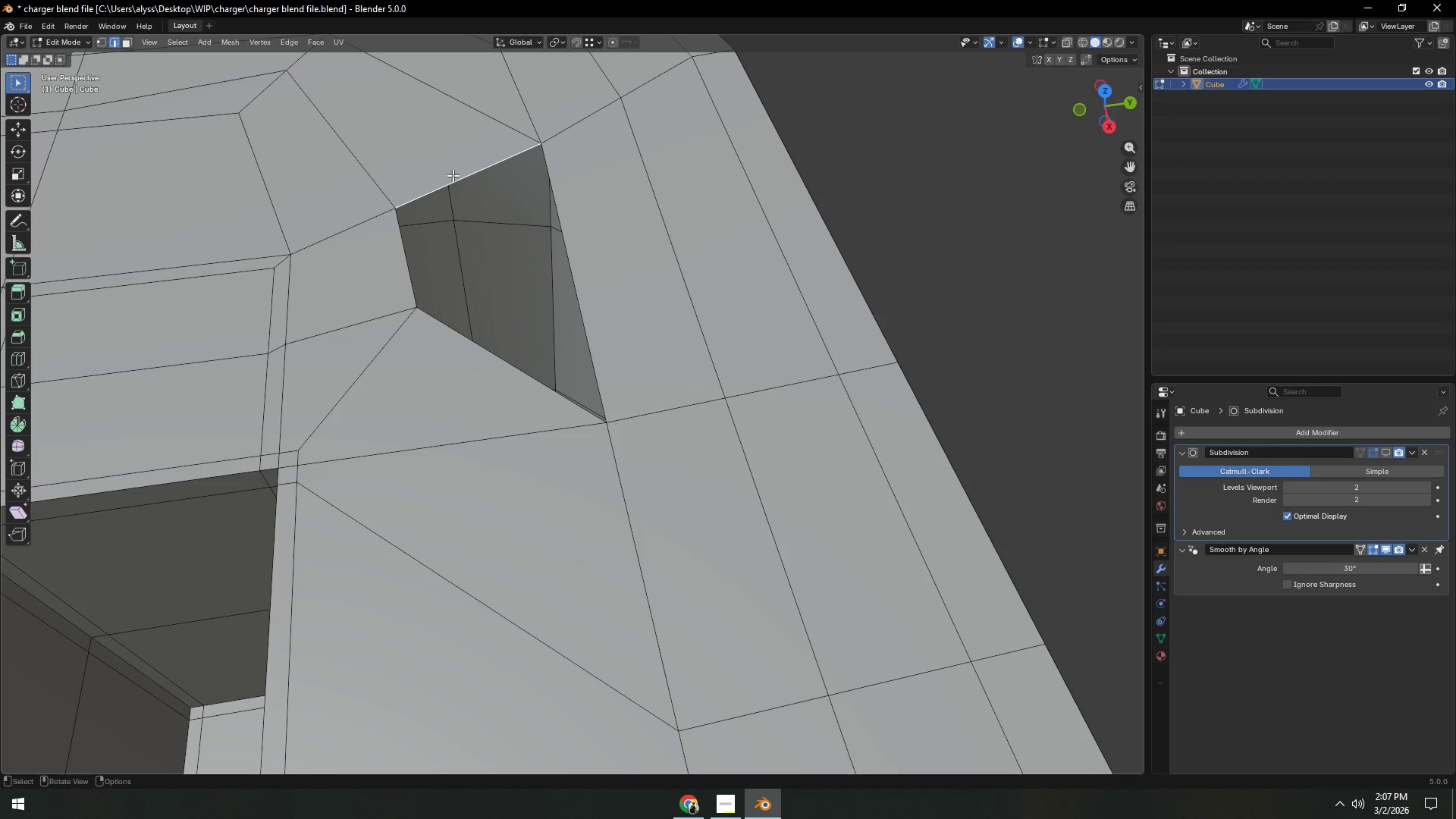 
key(F)
 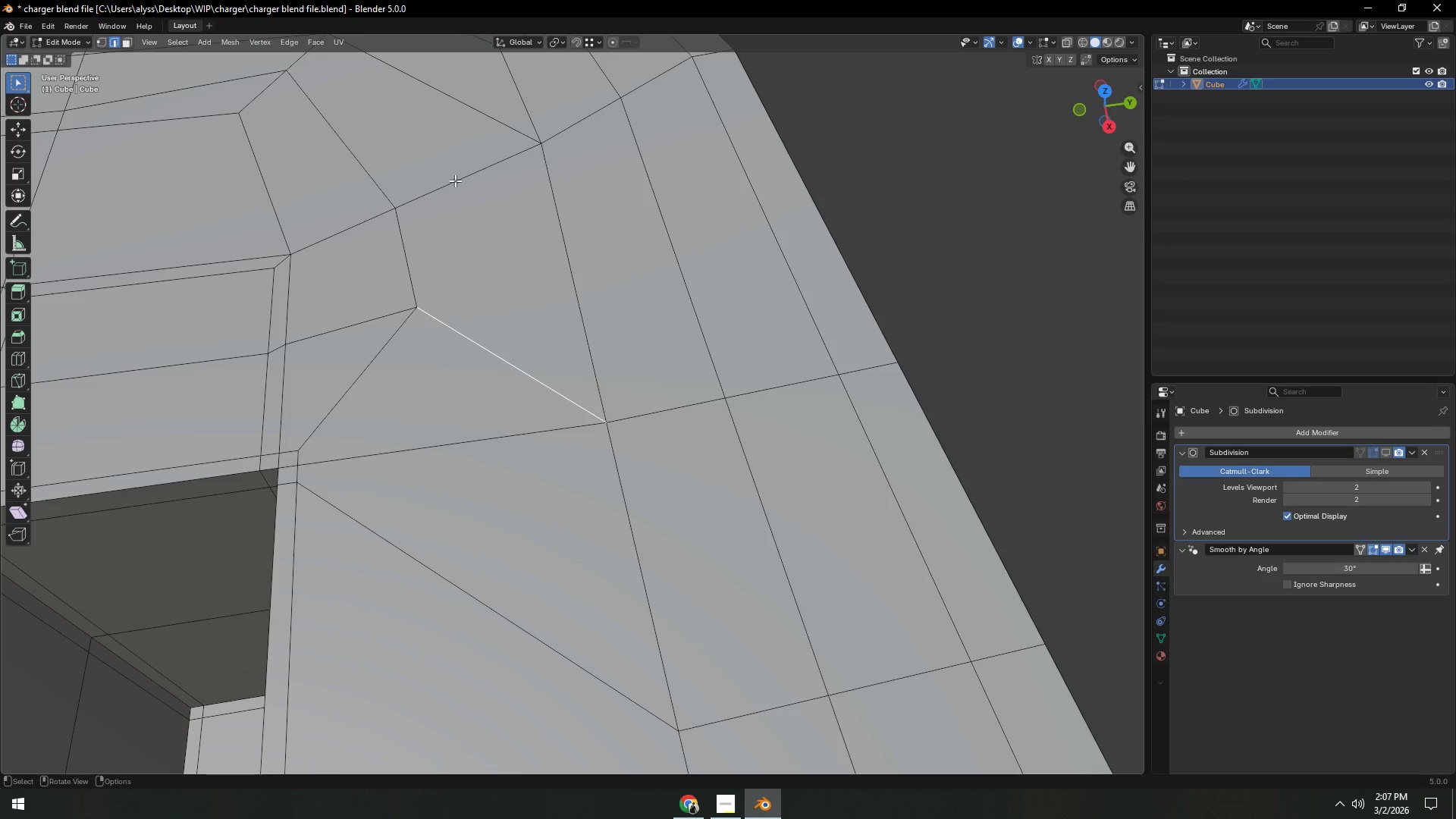 
hold_key(key=ShiftLeft, duration=0.72)
 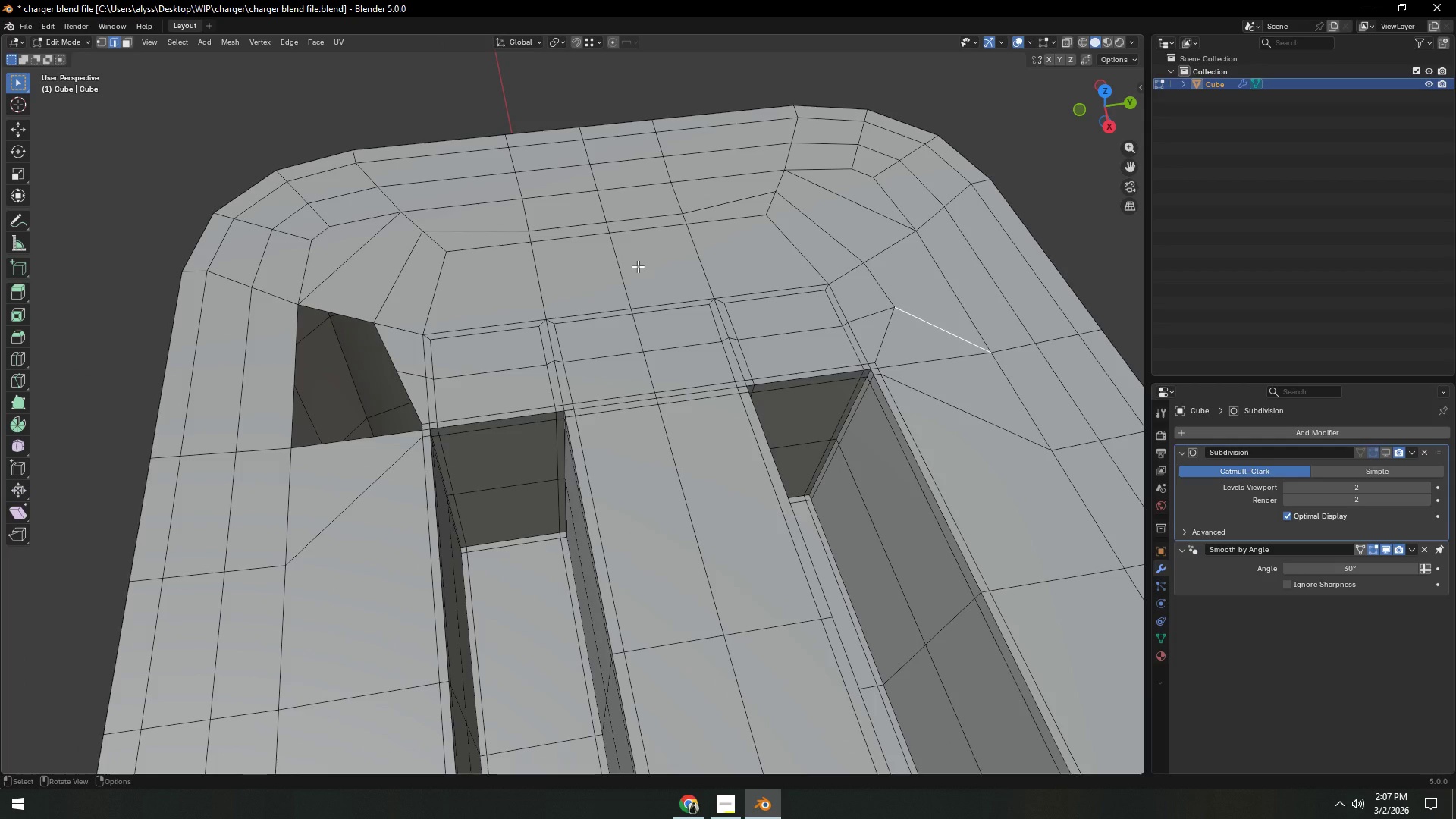 
scroll: coordinate [457, 196], scroll_direction: down, amount: 3.0
 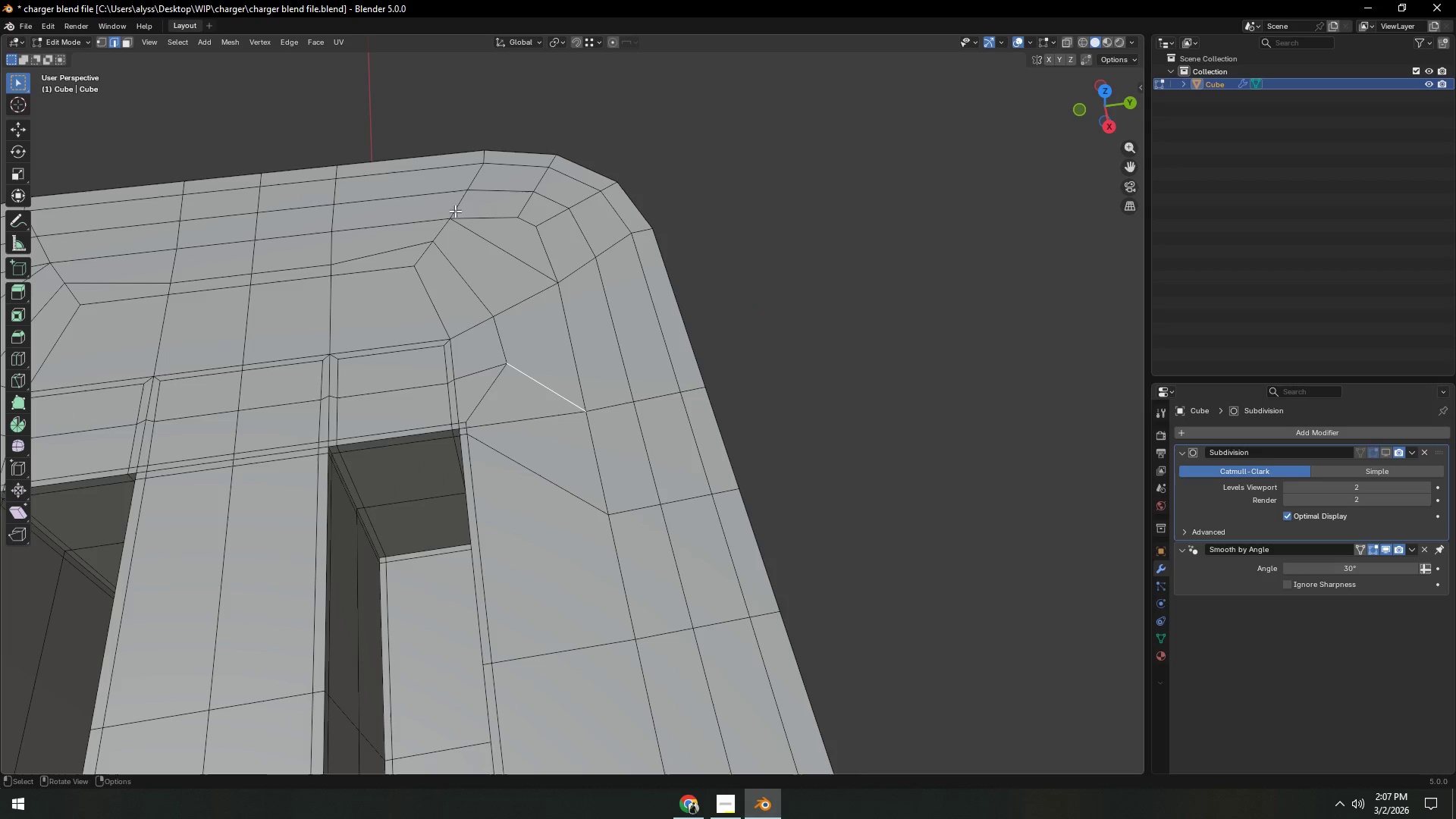 
key(1)
 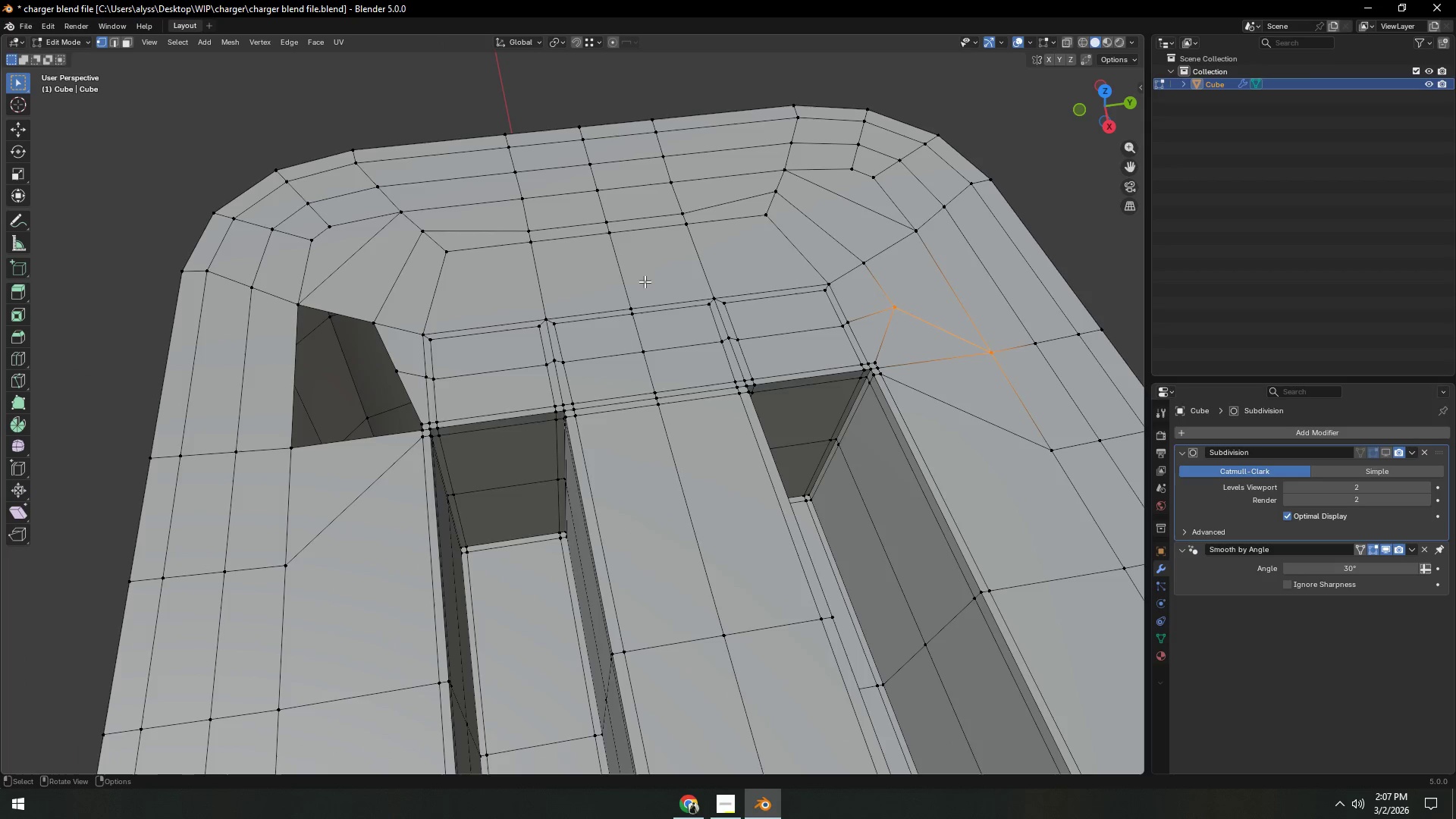 
key(A)
 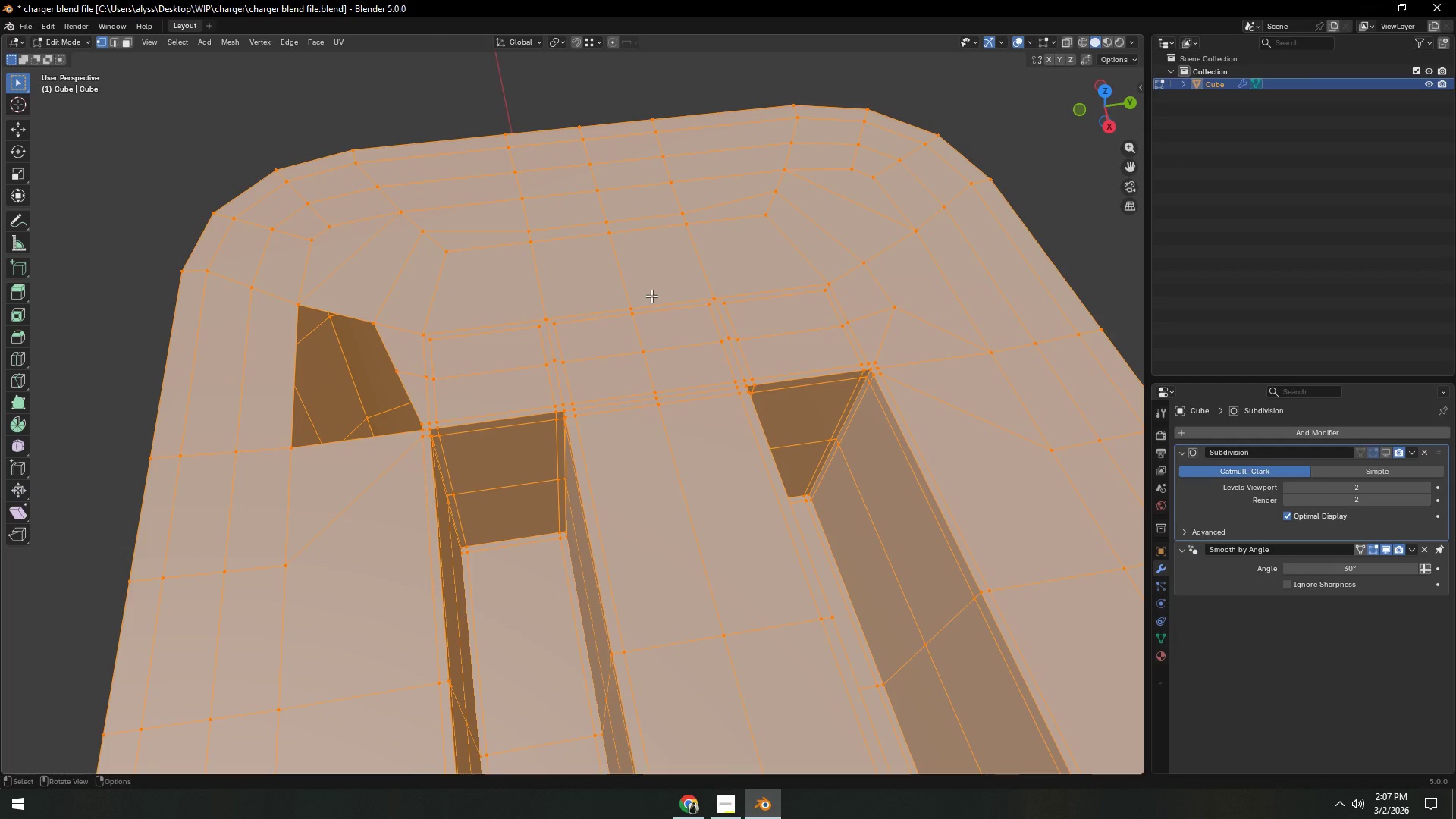 
key(F3)
 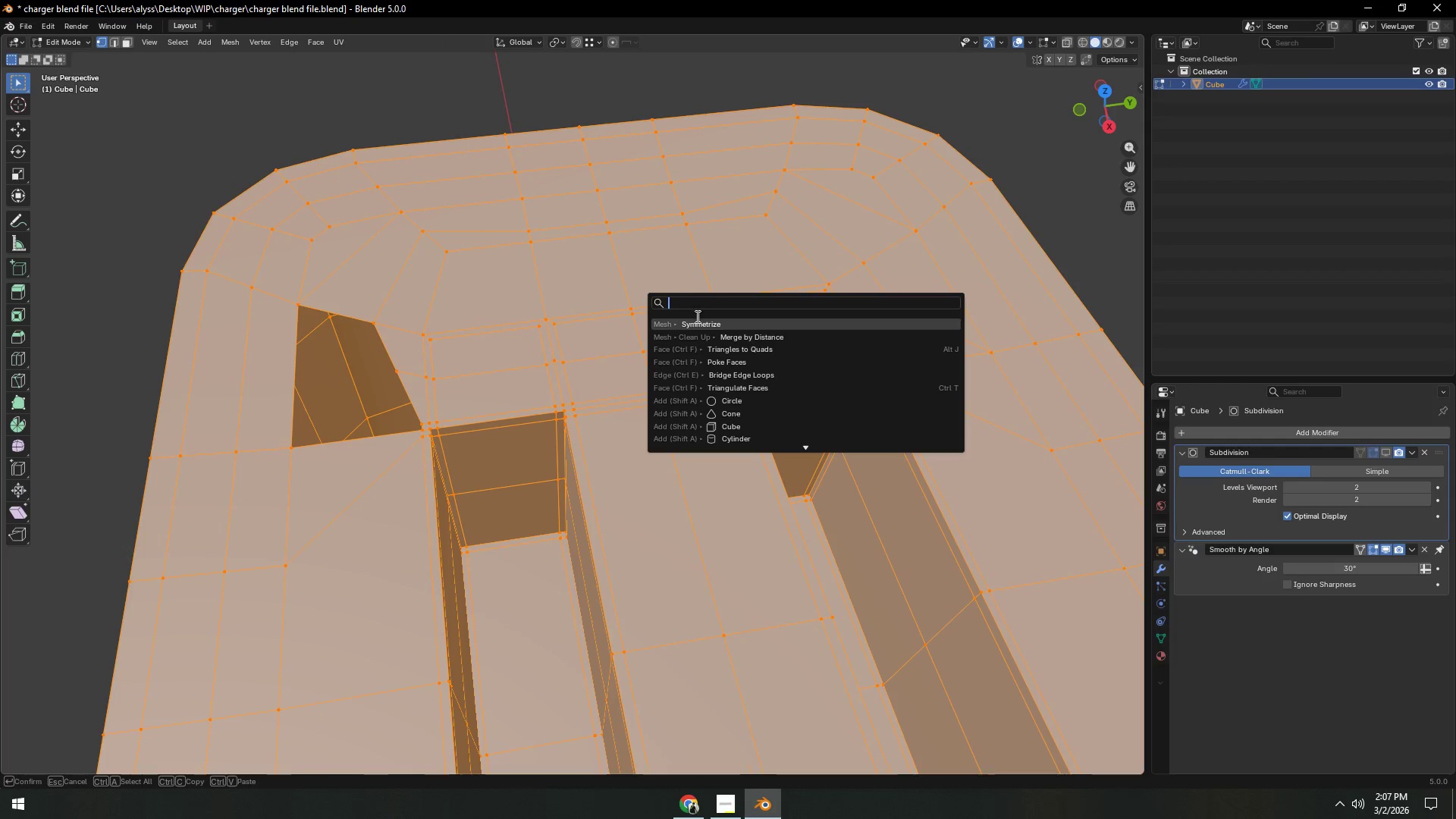 
left_click([696, 318])
 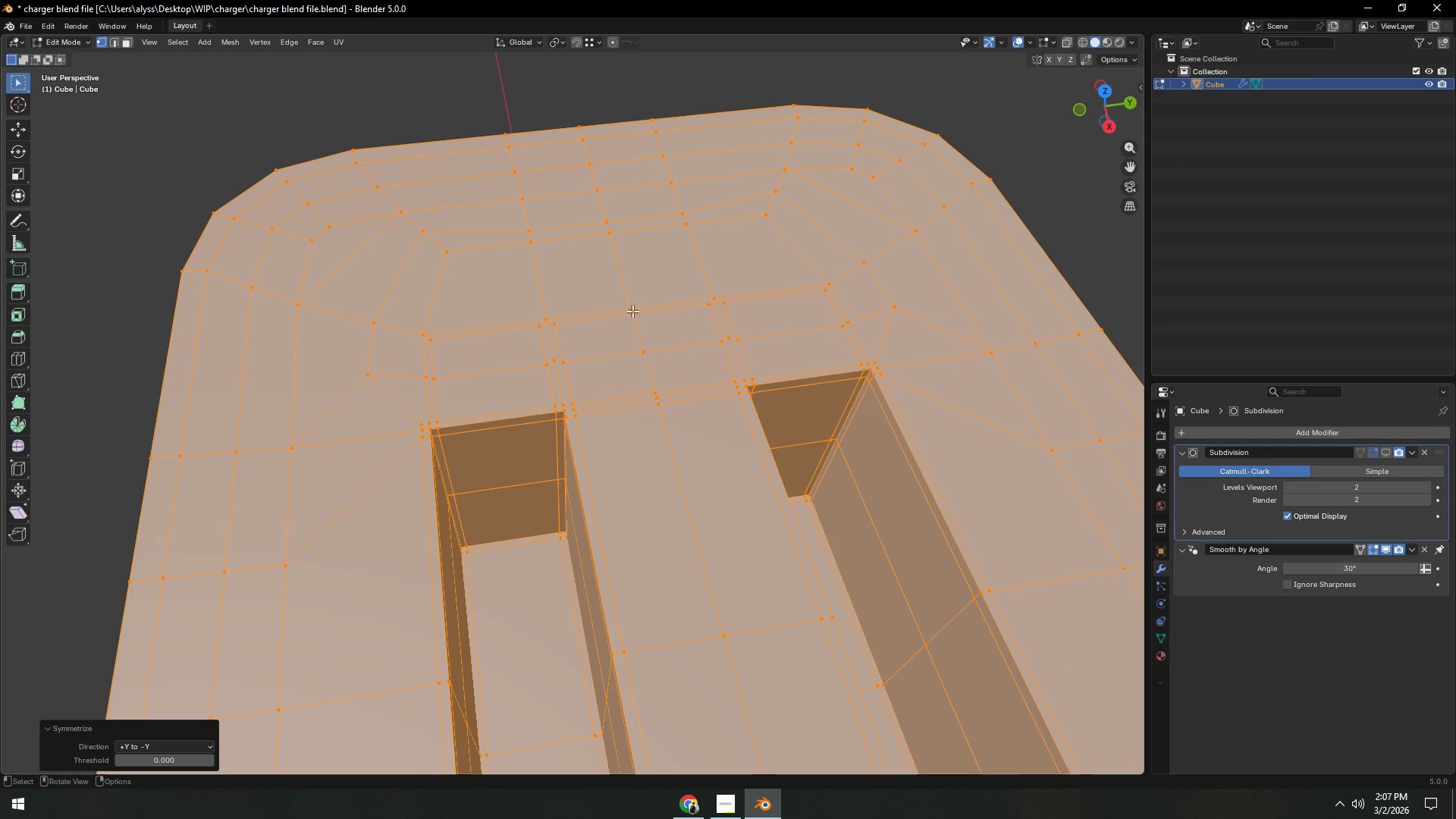 
left_click([514, 82])
 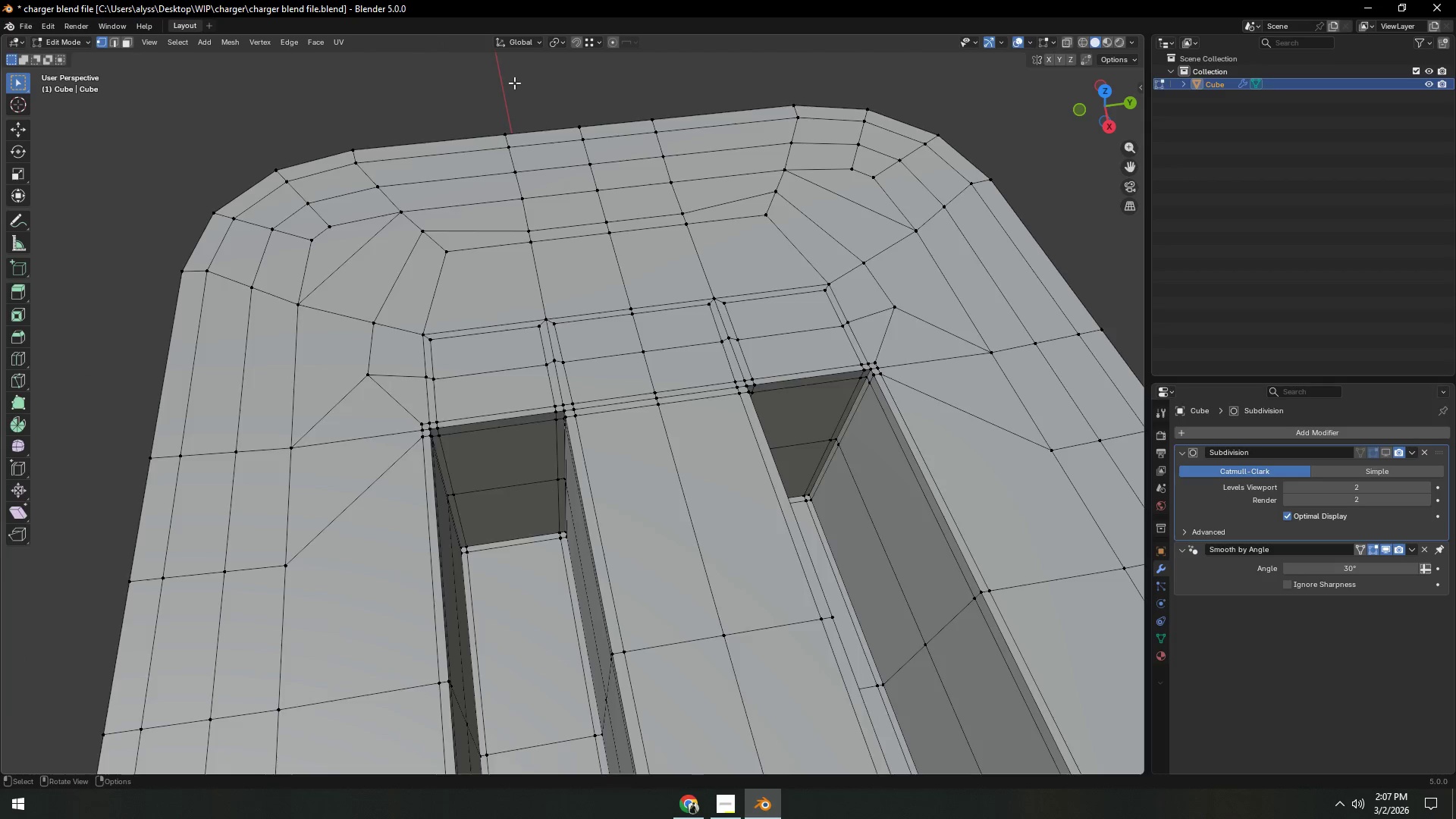 
key(Tab)
 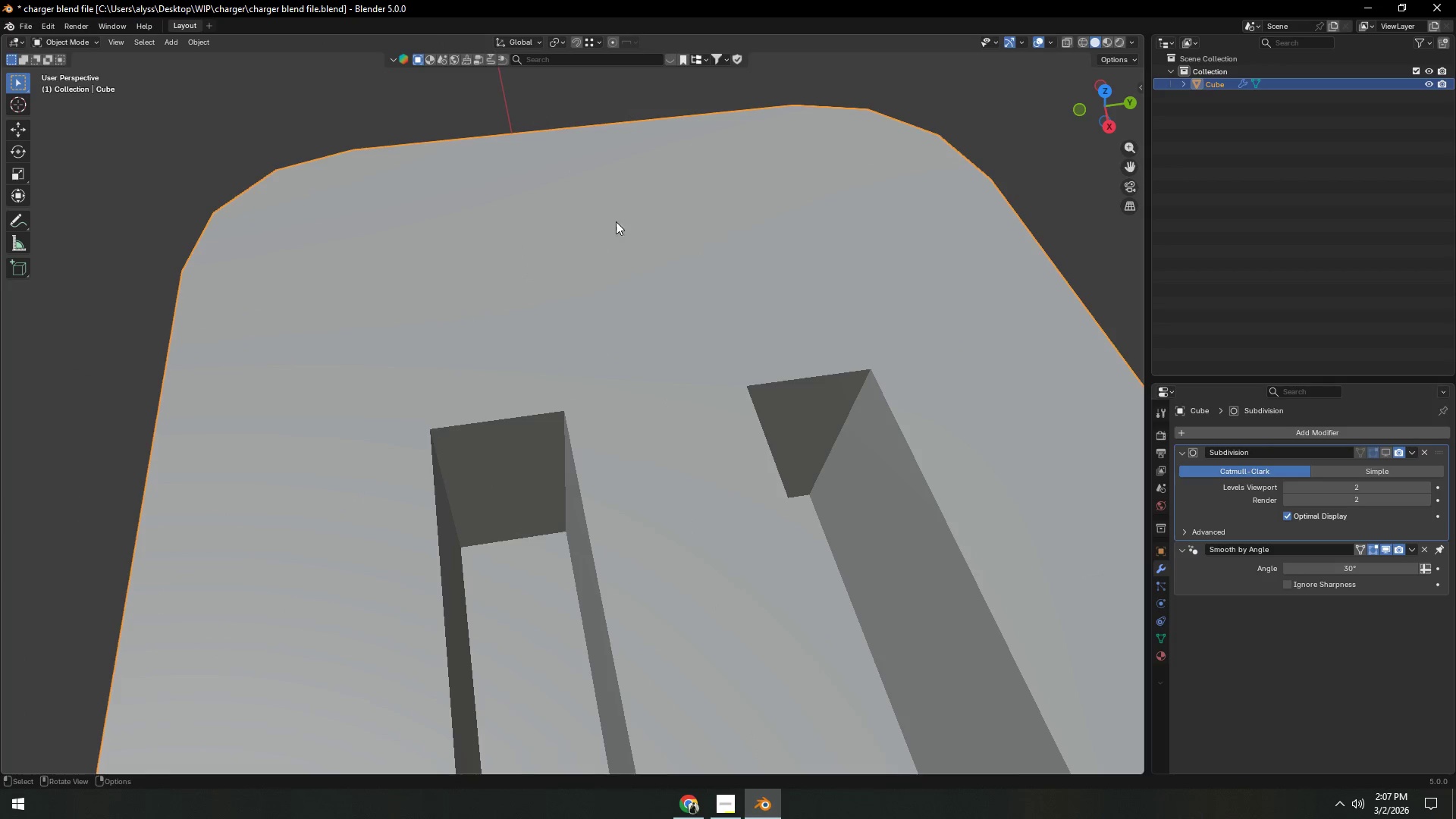 
scroll: coordinate [662, 307], scroll_direction: down, amount: 6.0
 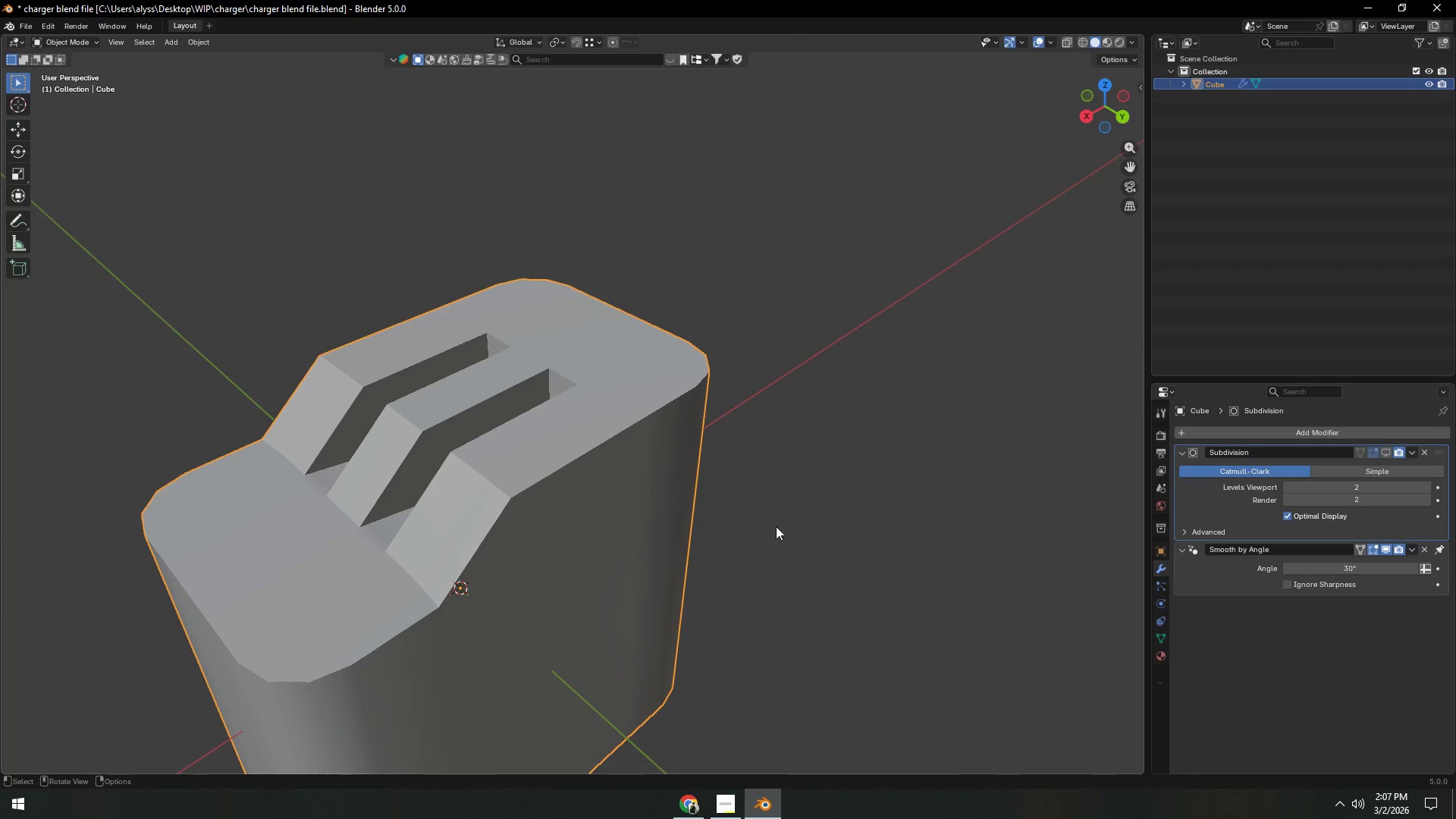 
left_click([1385, 450])
 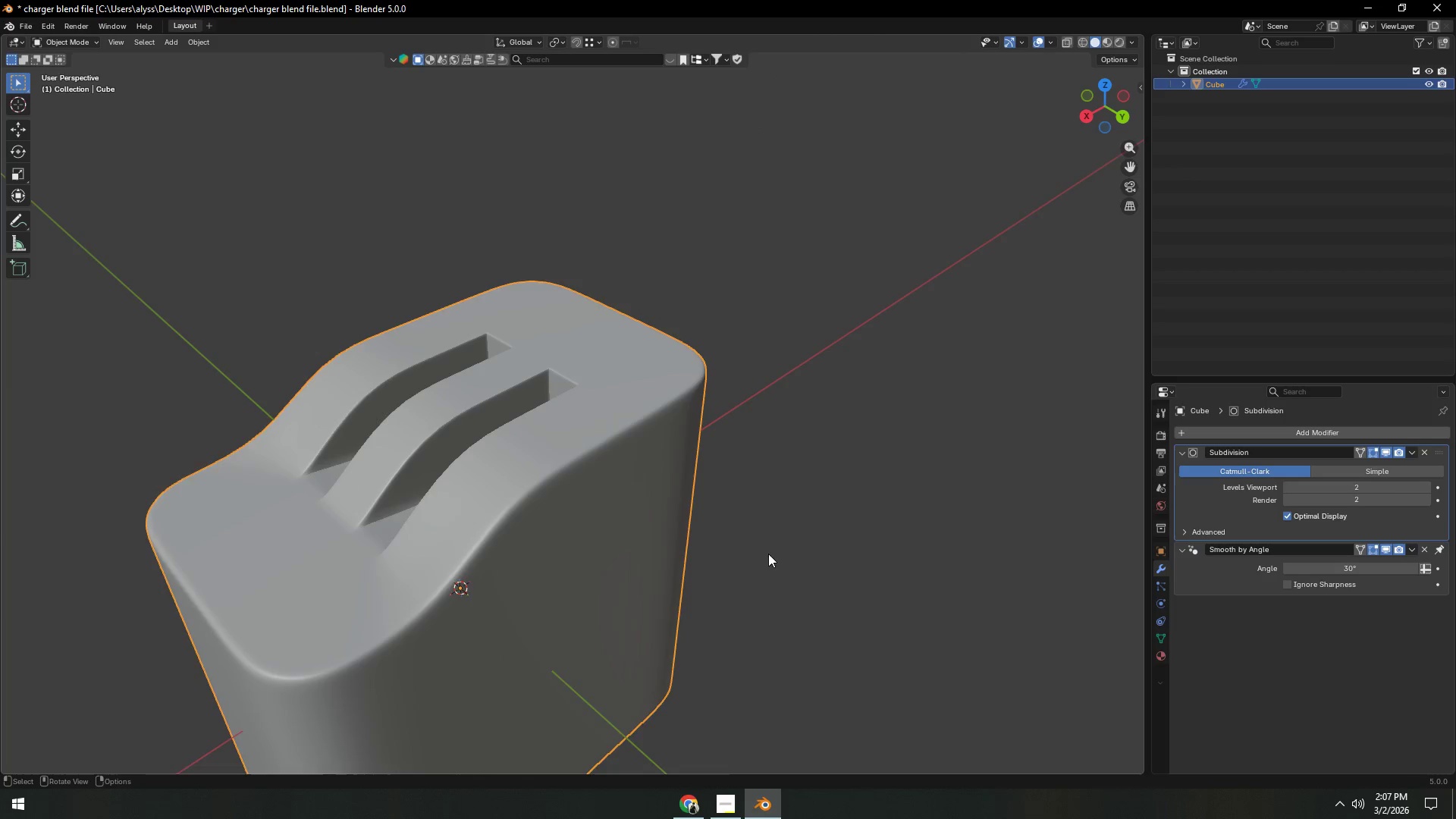 
scroll: coordinate [768, 553], scroll_direction: down, amount: 3.0
 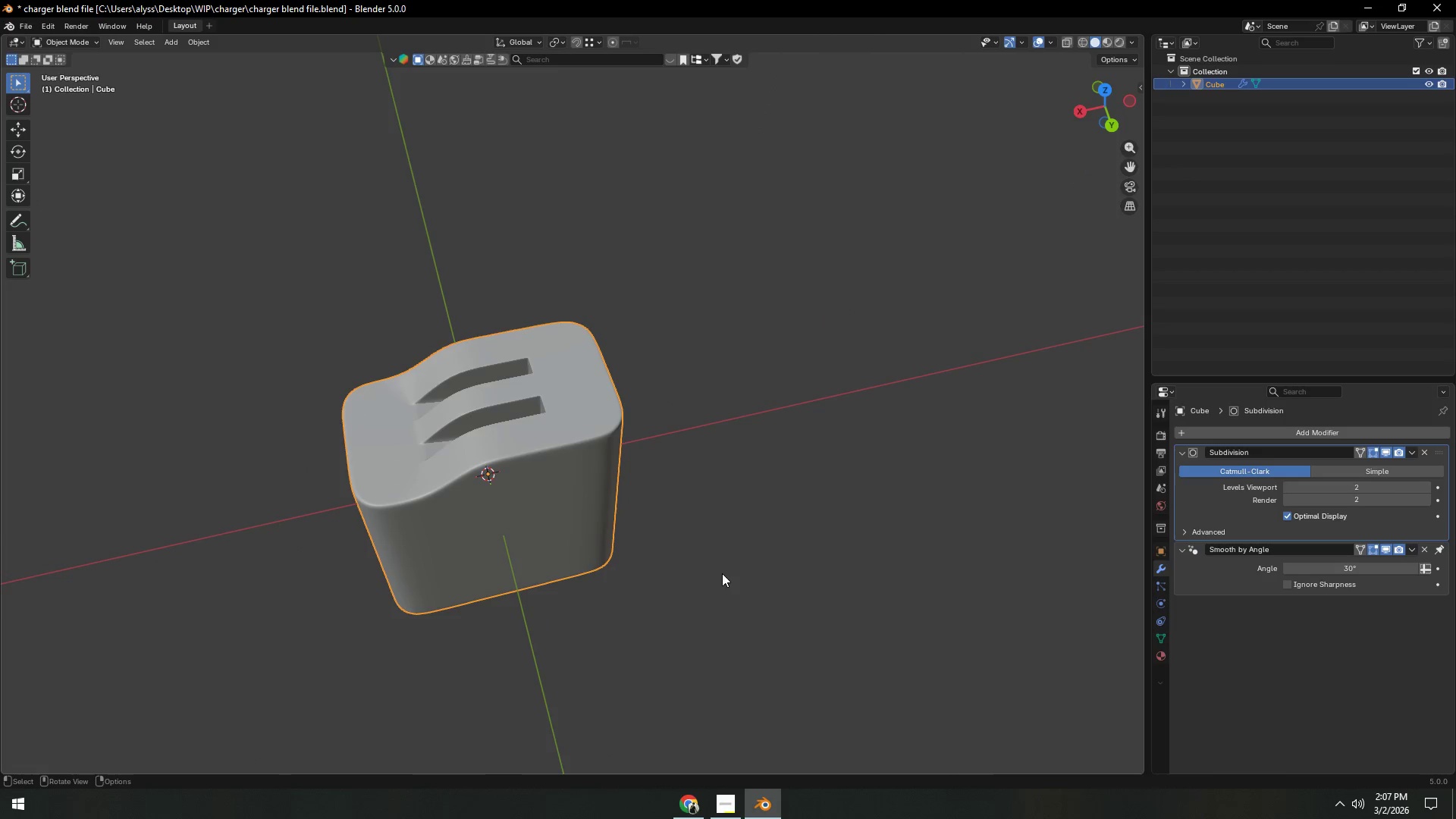 
key(Shift+ShiftLeft)
 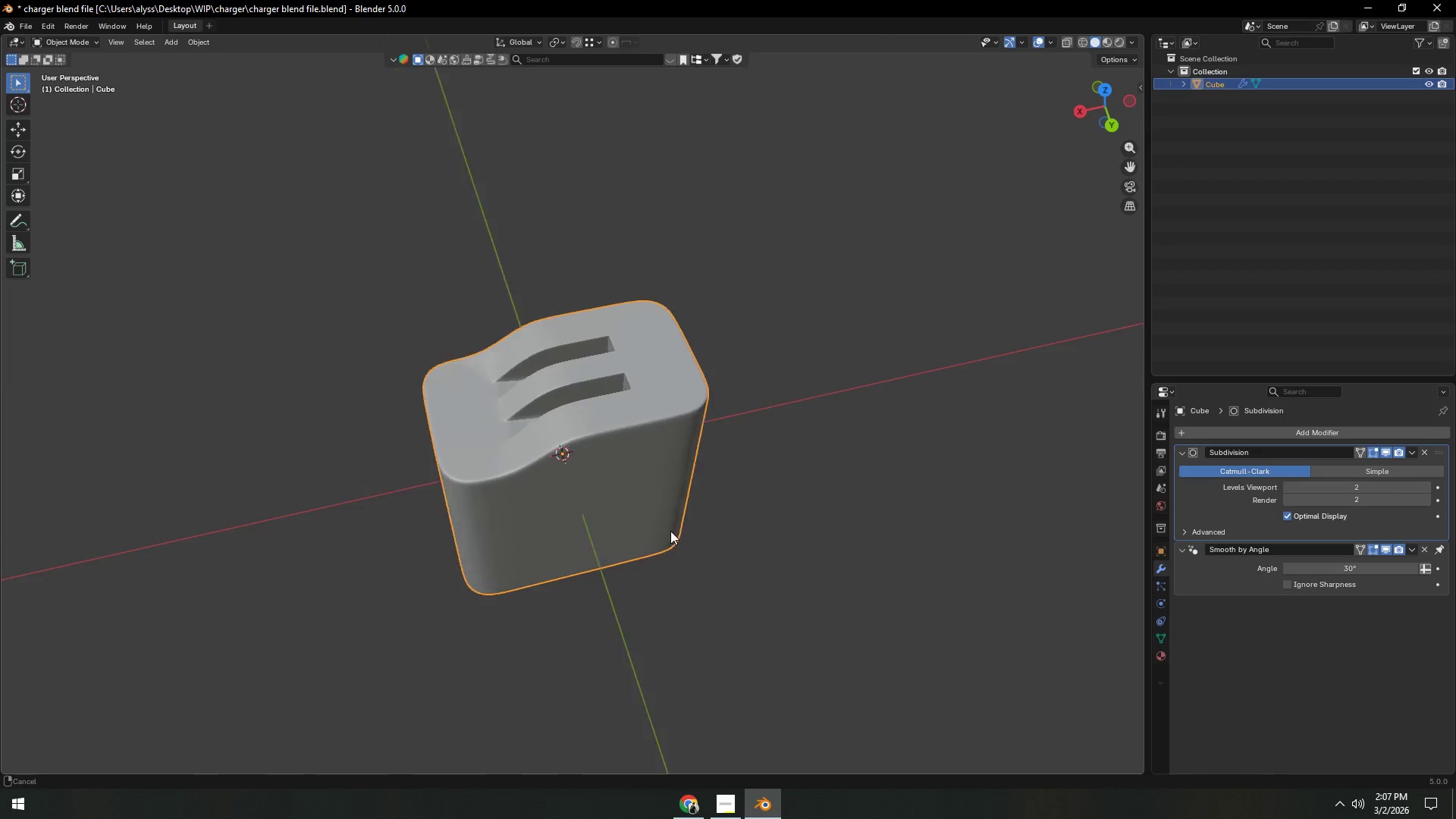 
key(Tab)
 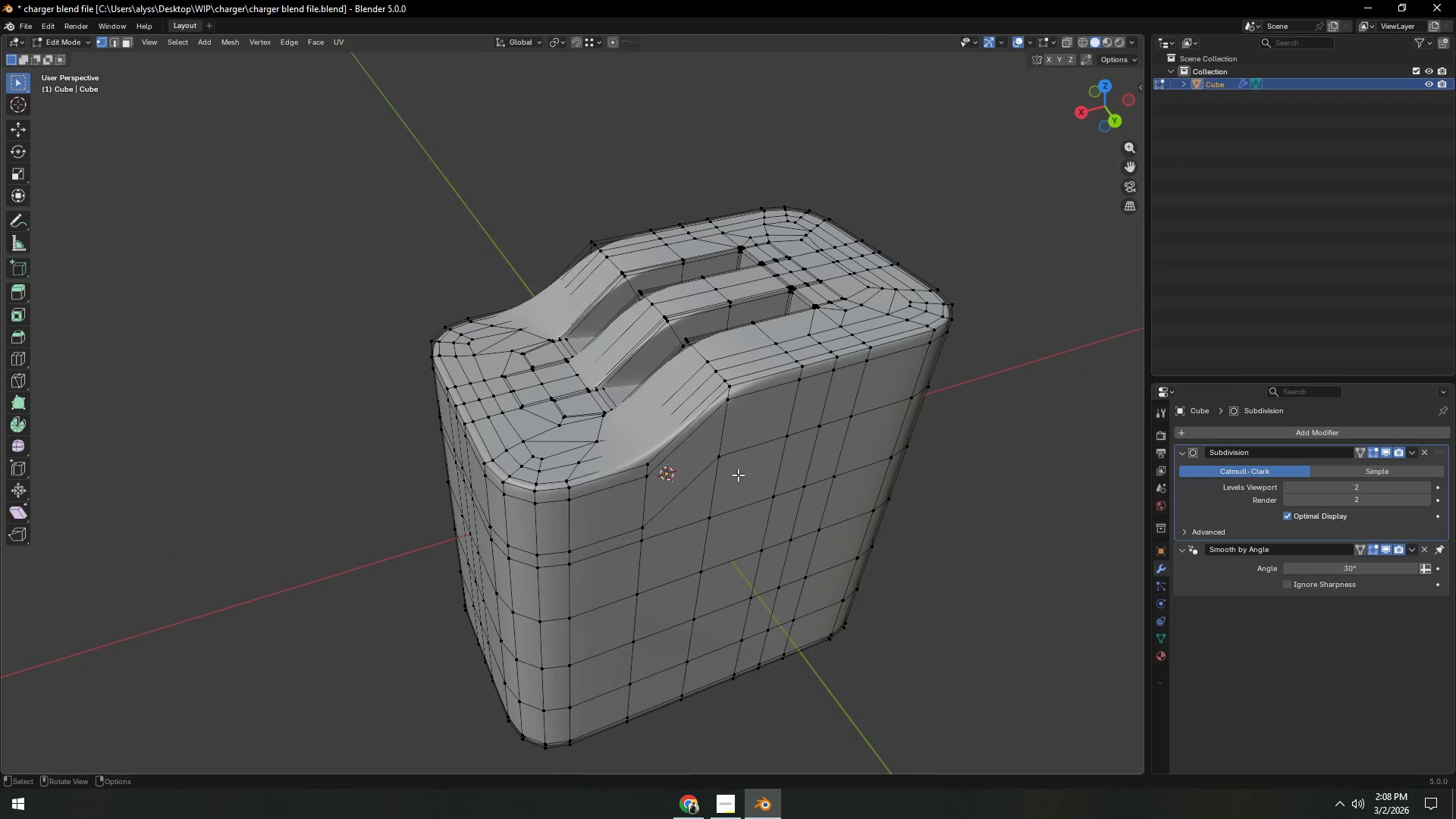 
scroll: coordinate [694, 529], scroll_direction: up, amount: 3.0
 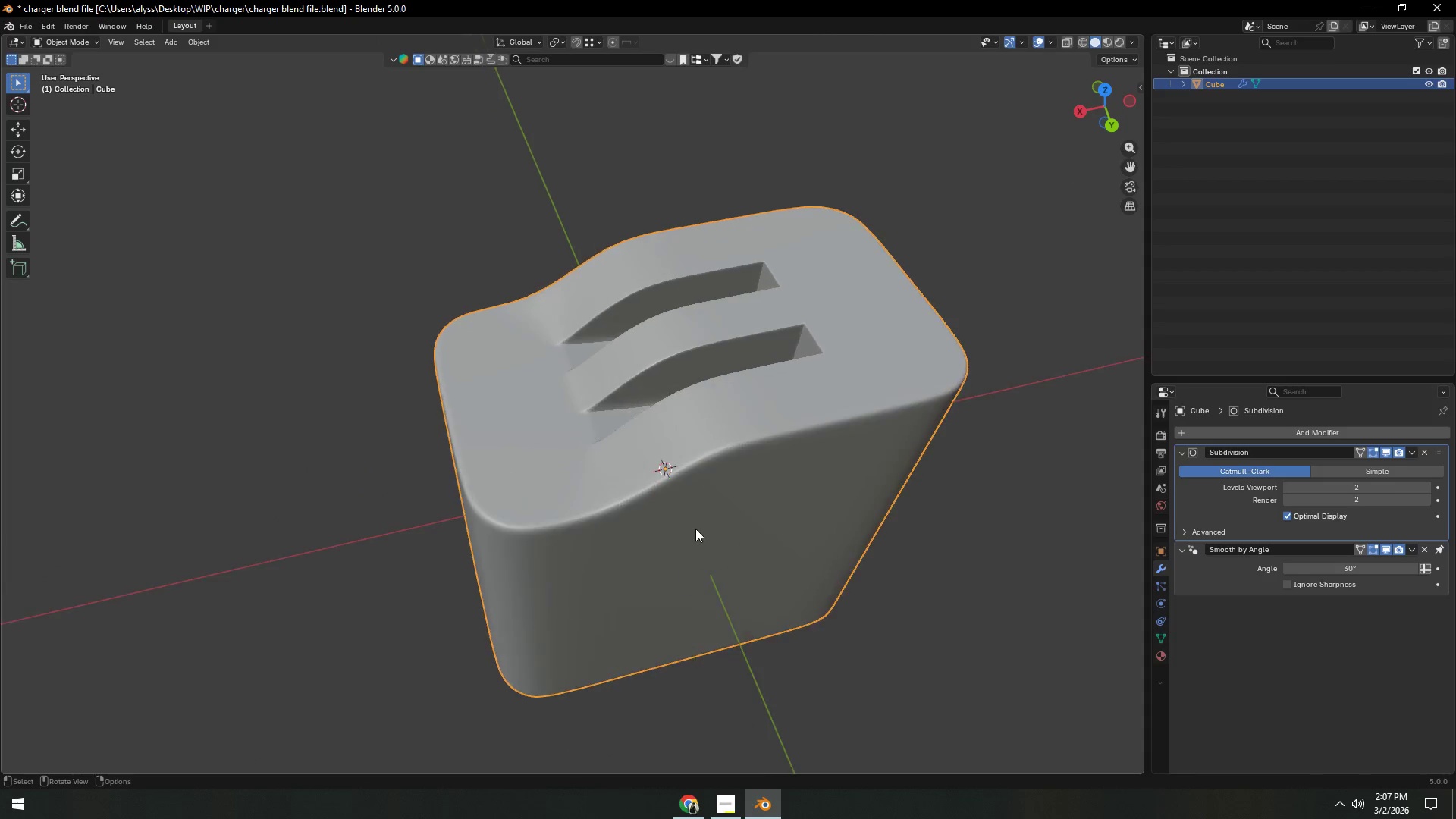 
key(Tab)
 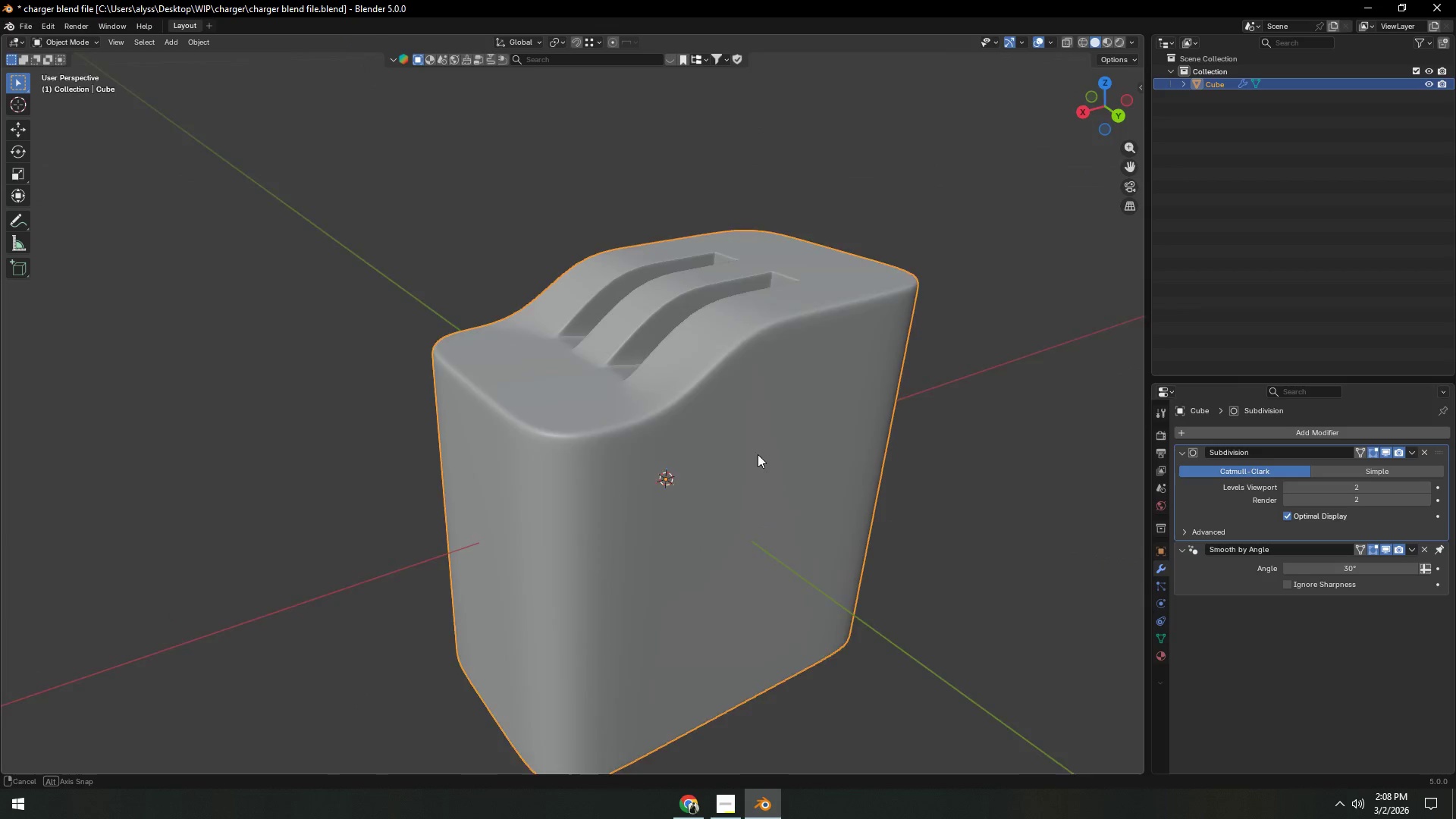 
left_click([652, 441])
 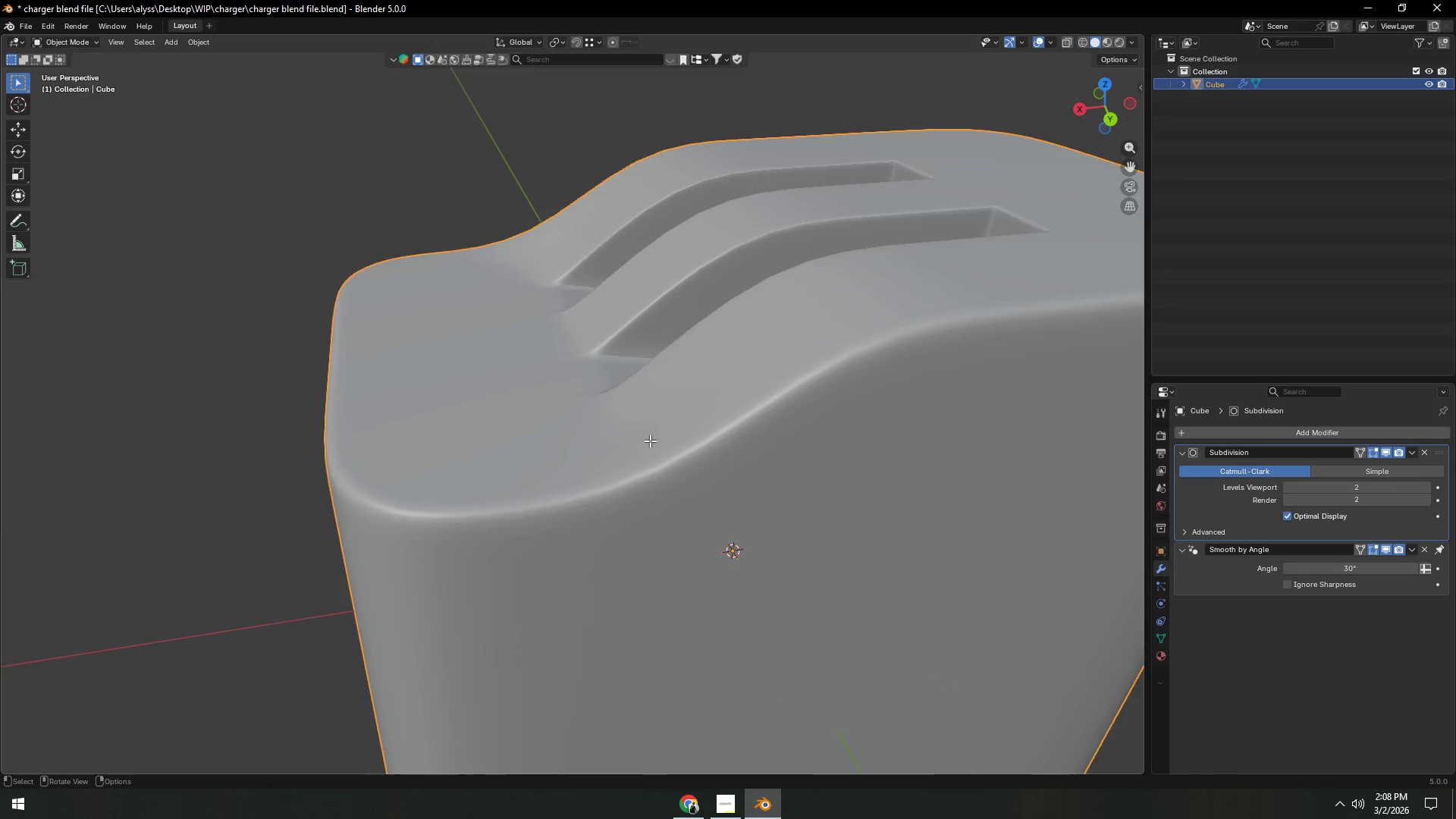 
scroll: coordinate [732, 462], scroll_direction: up, amount: 3.0
 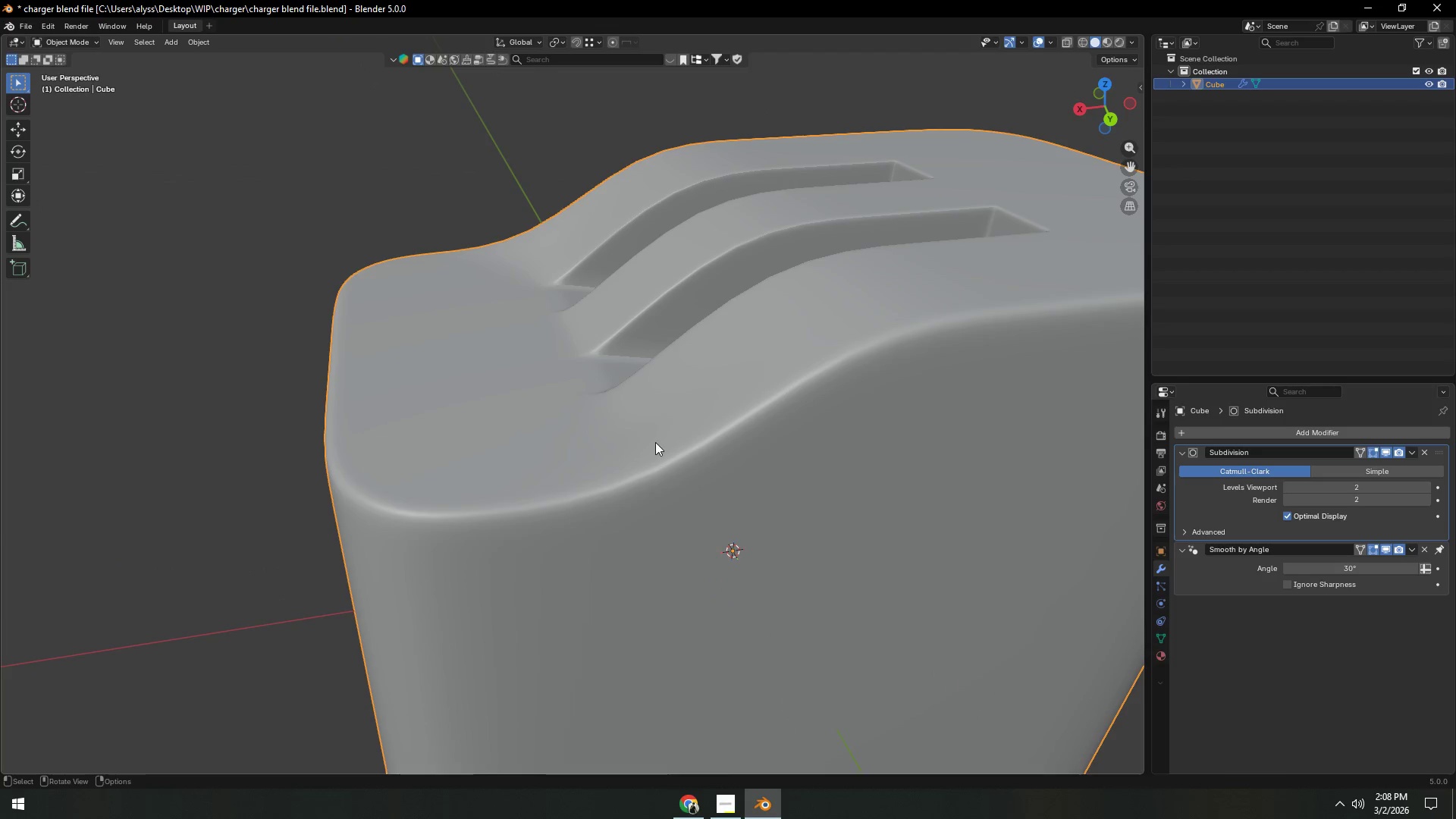 
key(Tab)
 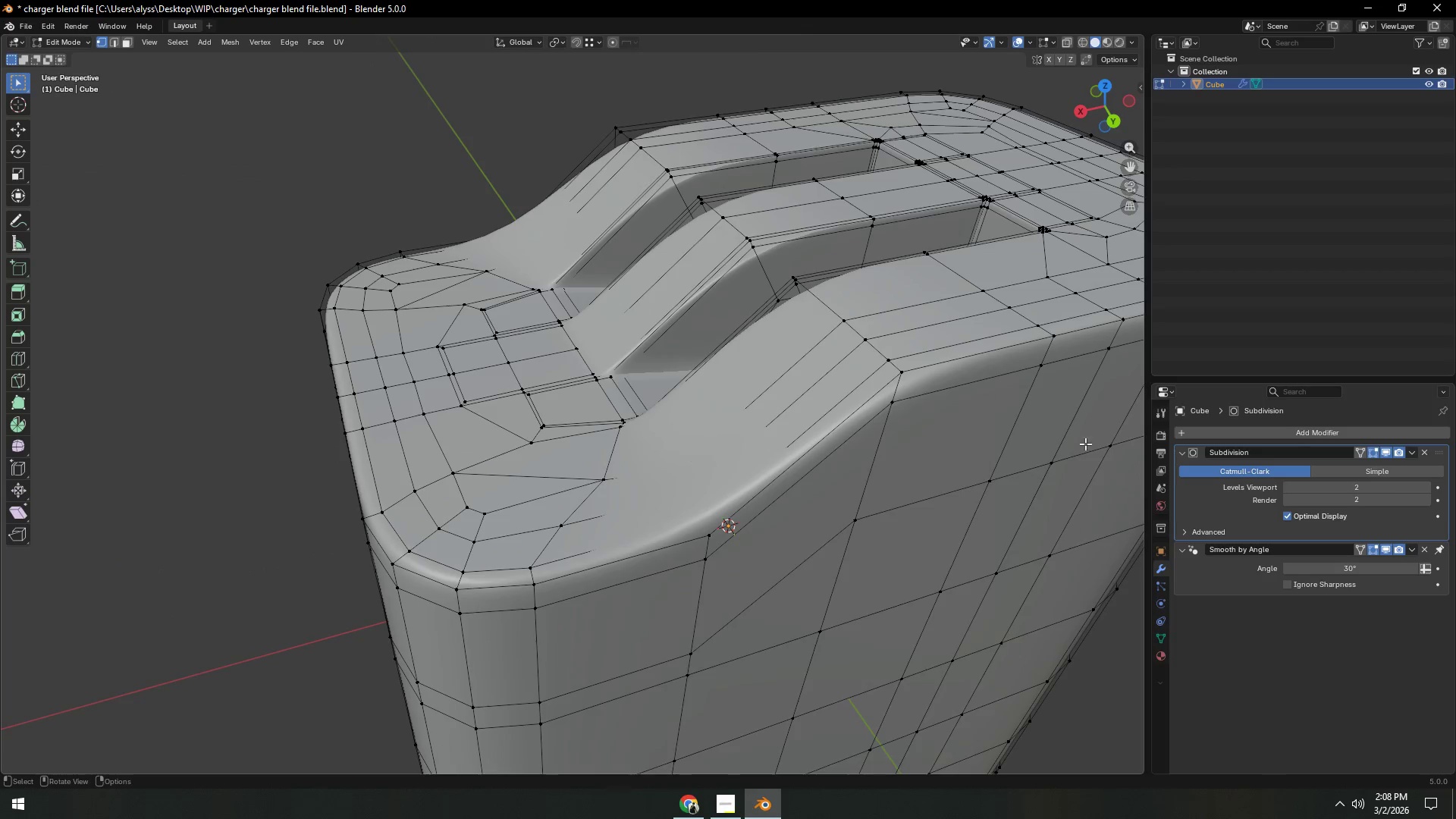 
mouse_move([1379, 463])
 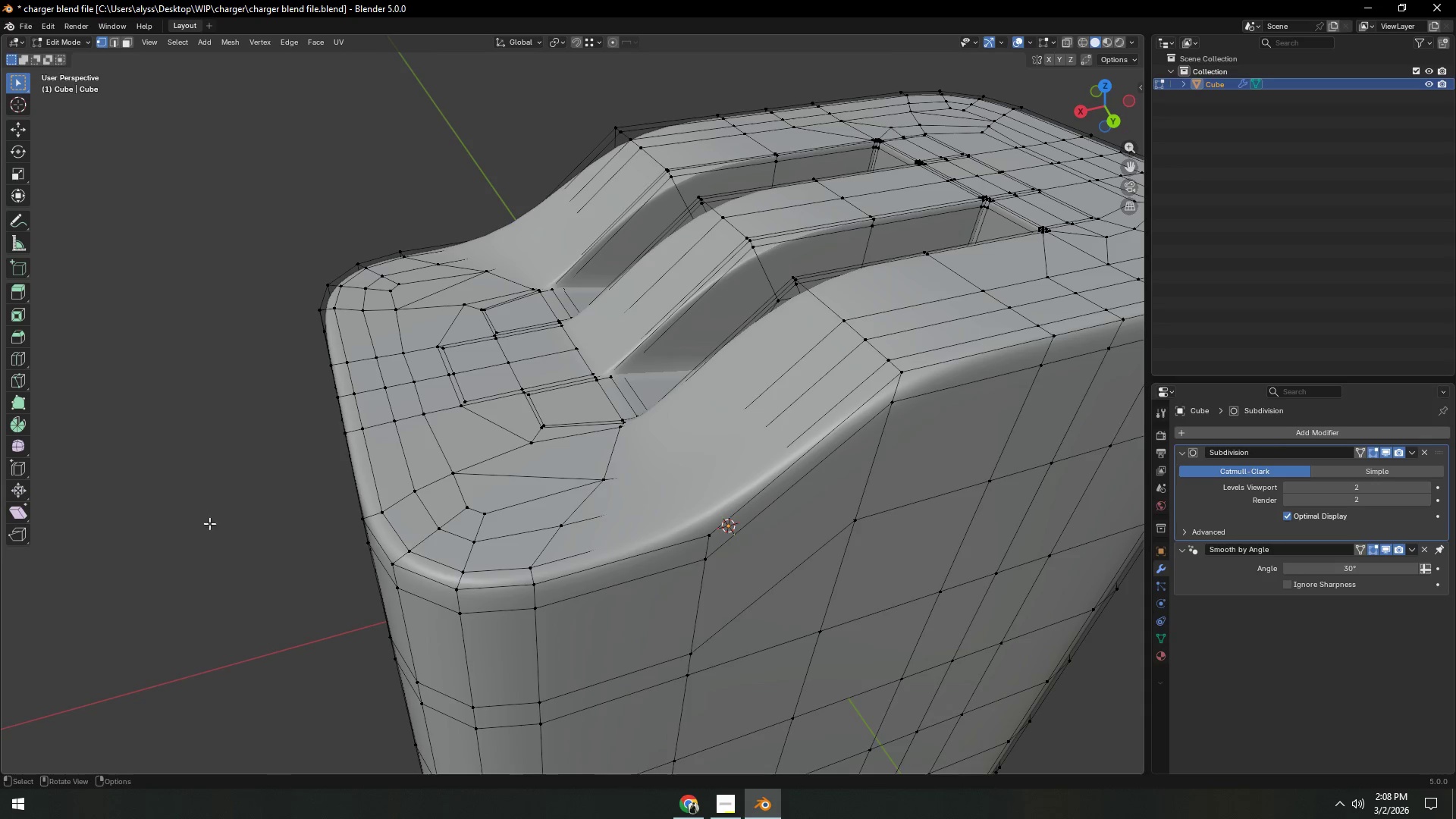 
key(Tab)
 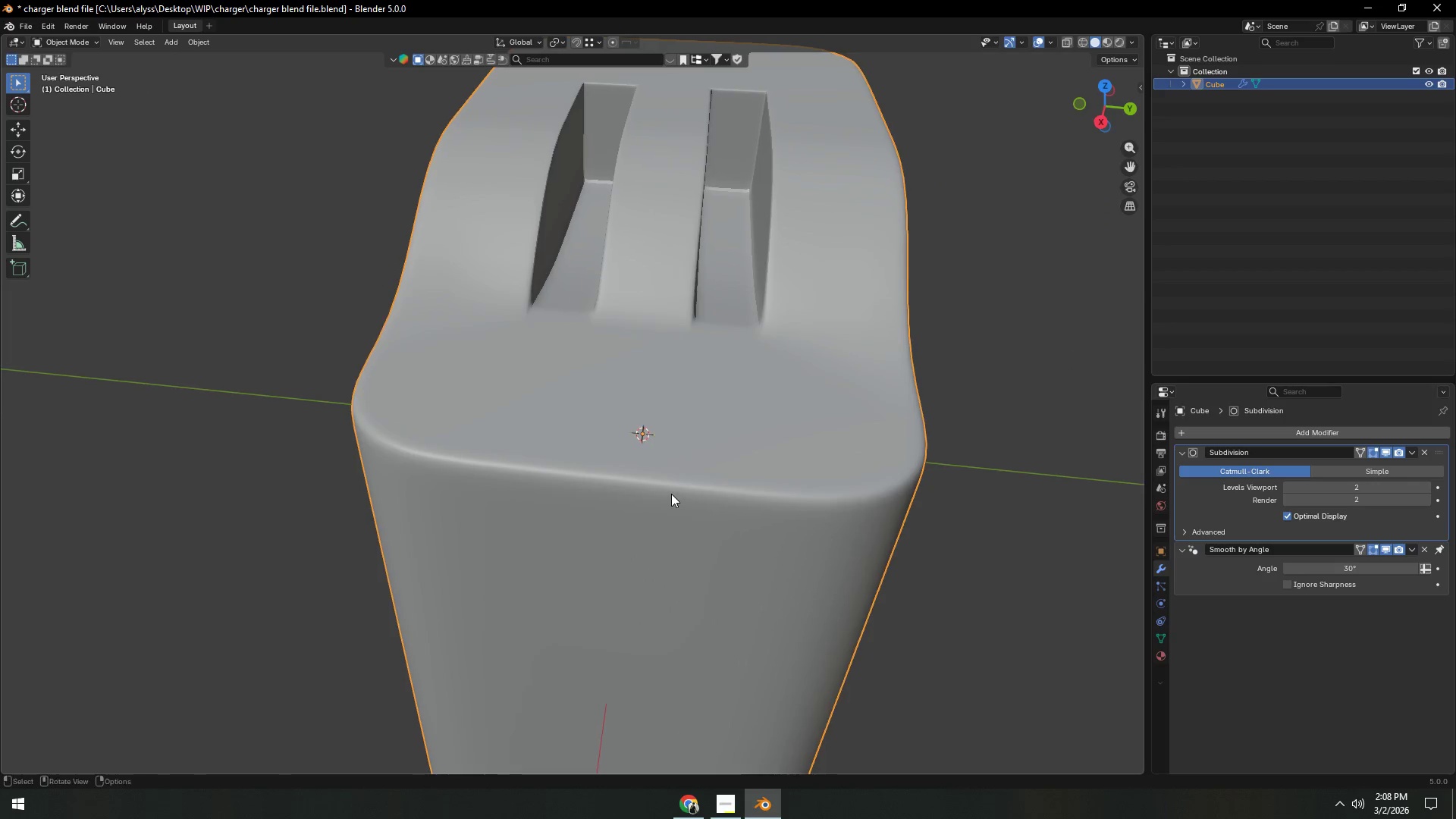 
hold_key(key=ShiftLeft, duration=0.34)
 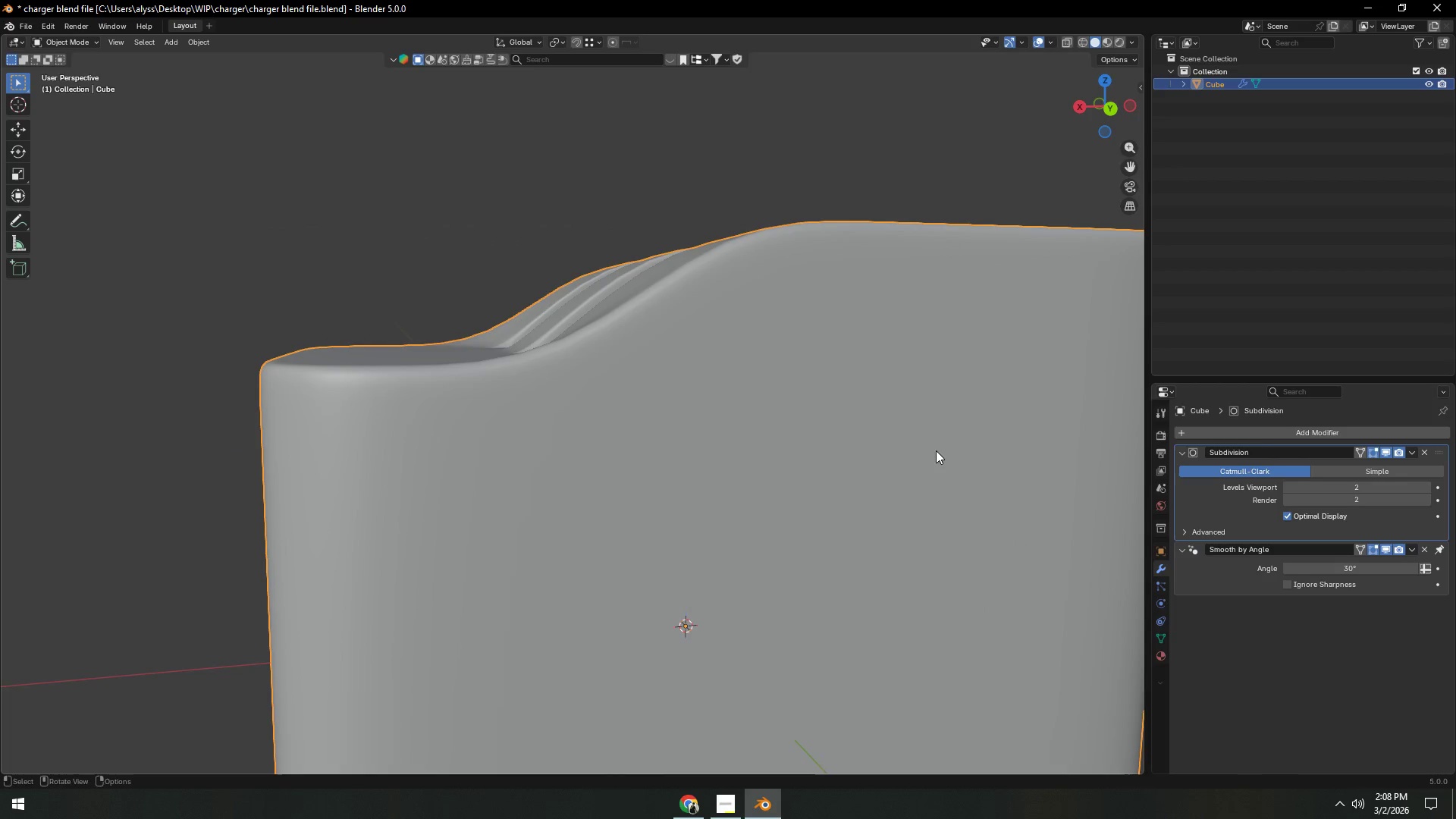 
left_click([1385, 448])
 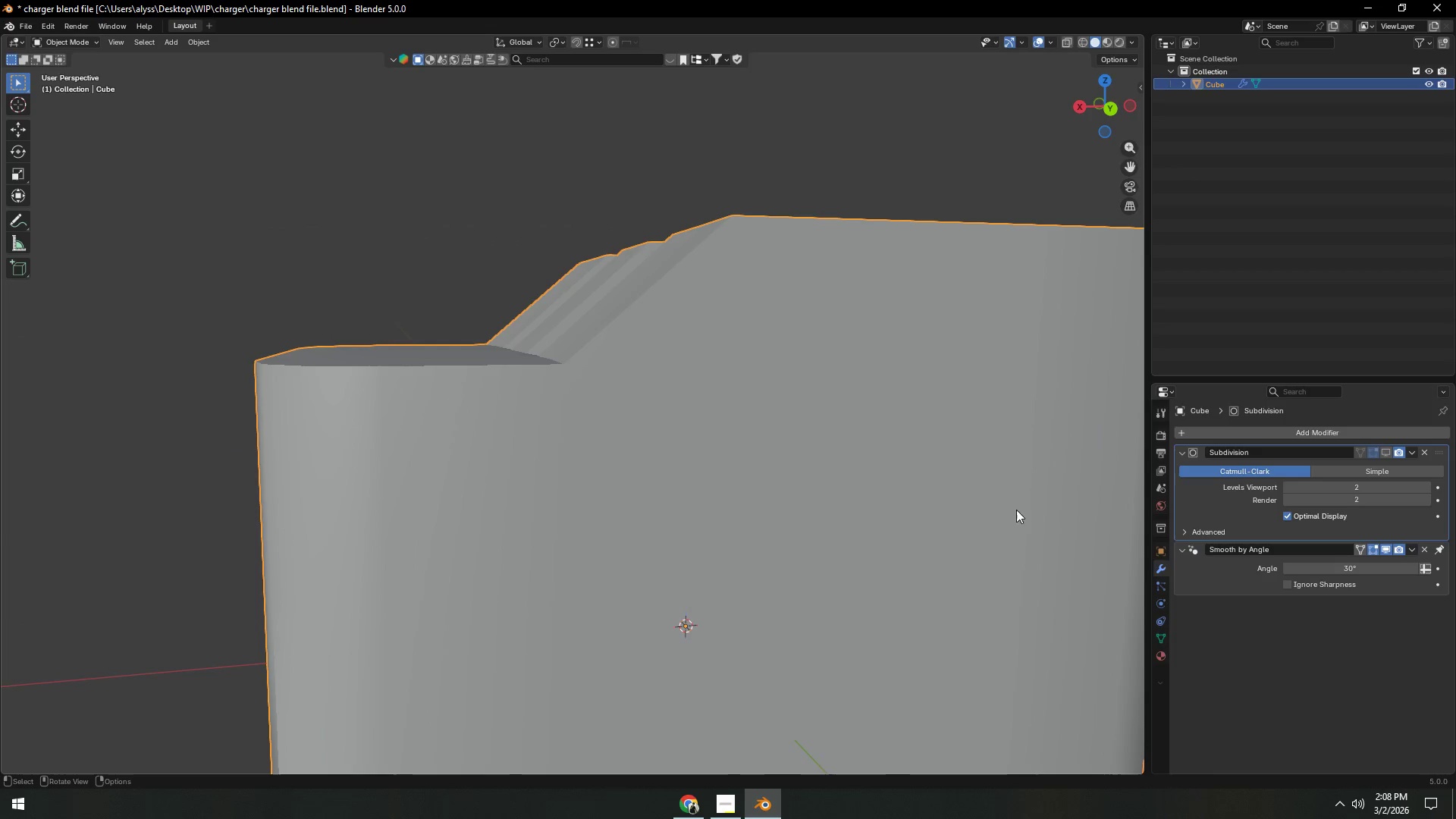 
key(Tab)
 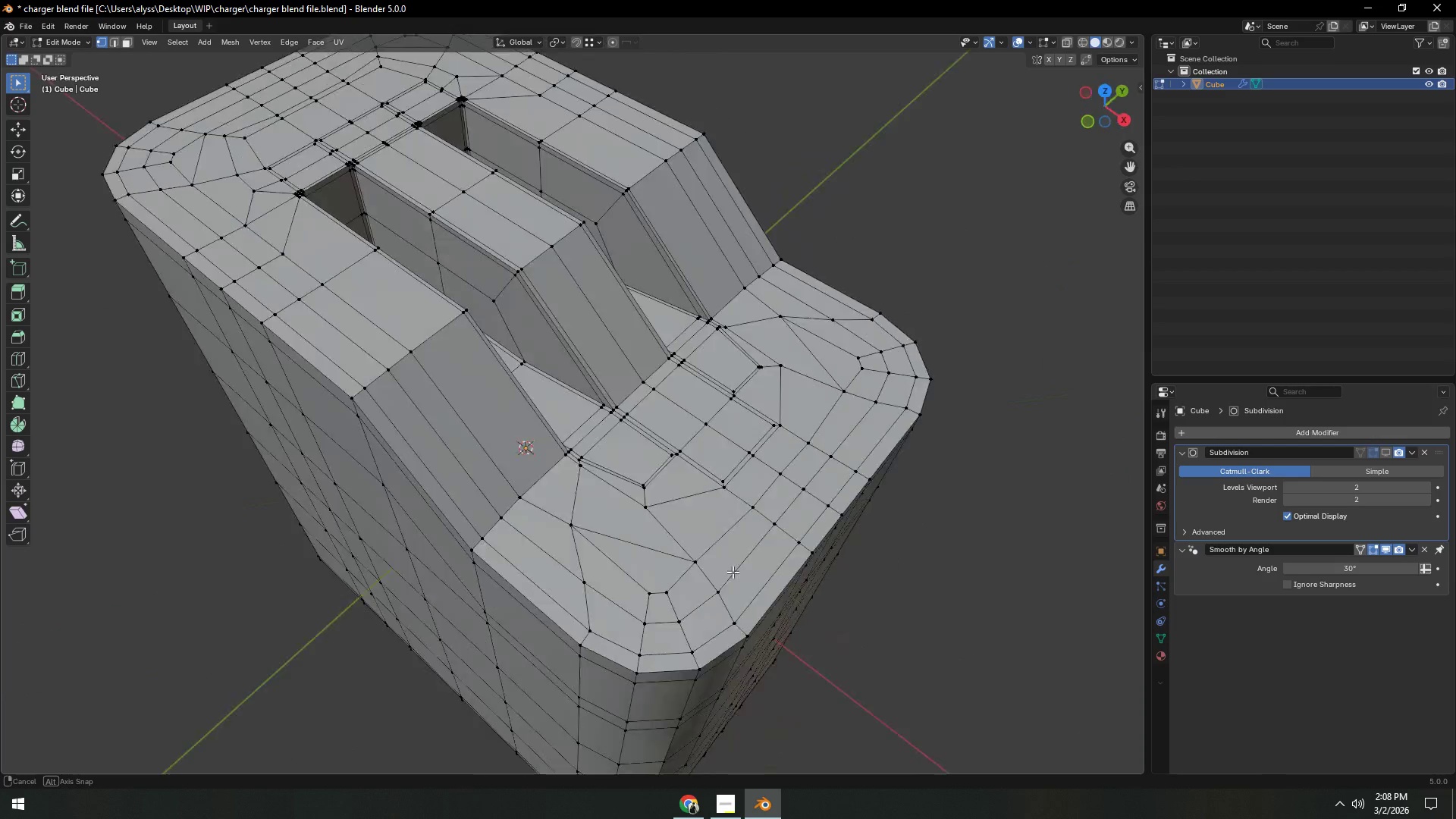 
key(Shift+ShiftLeft)
 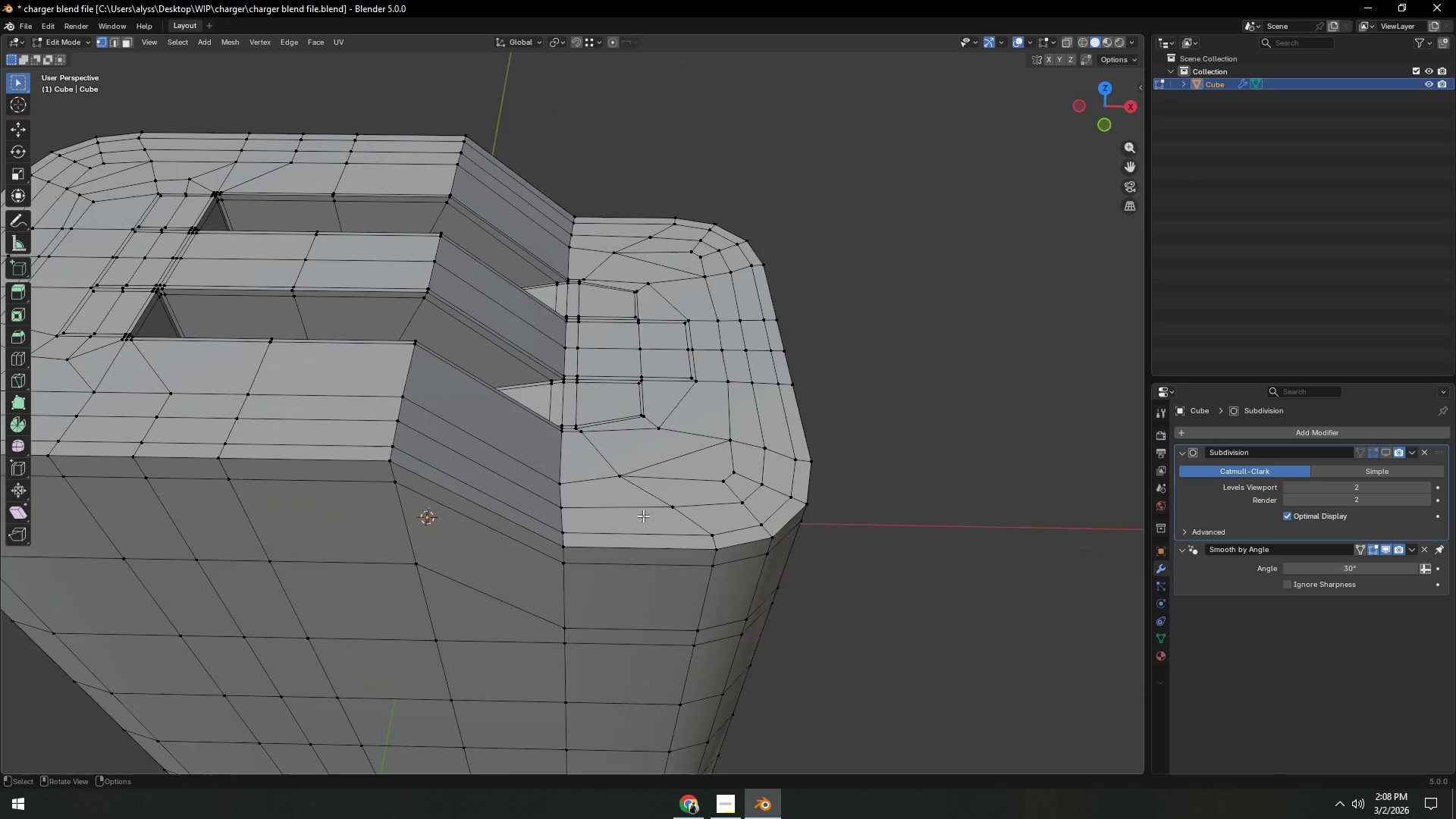 
scroll: coordinate [646, 515], scroll_direction: up, amount: 5.0
 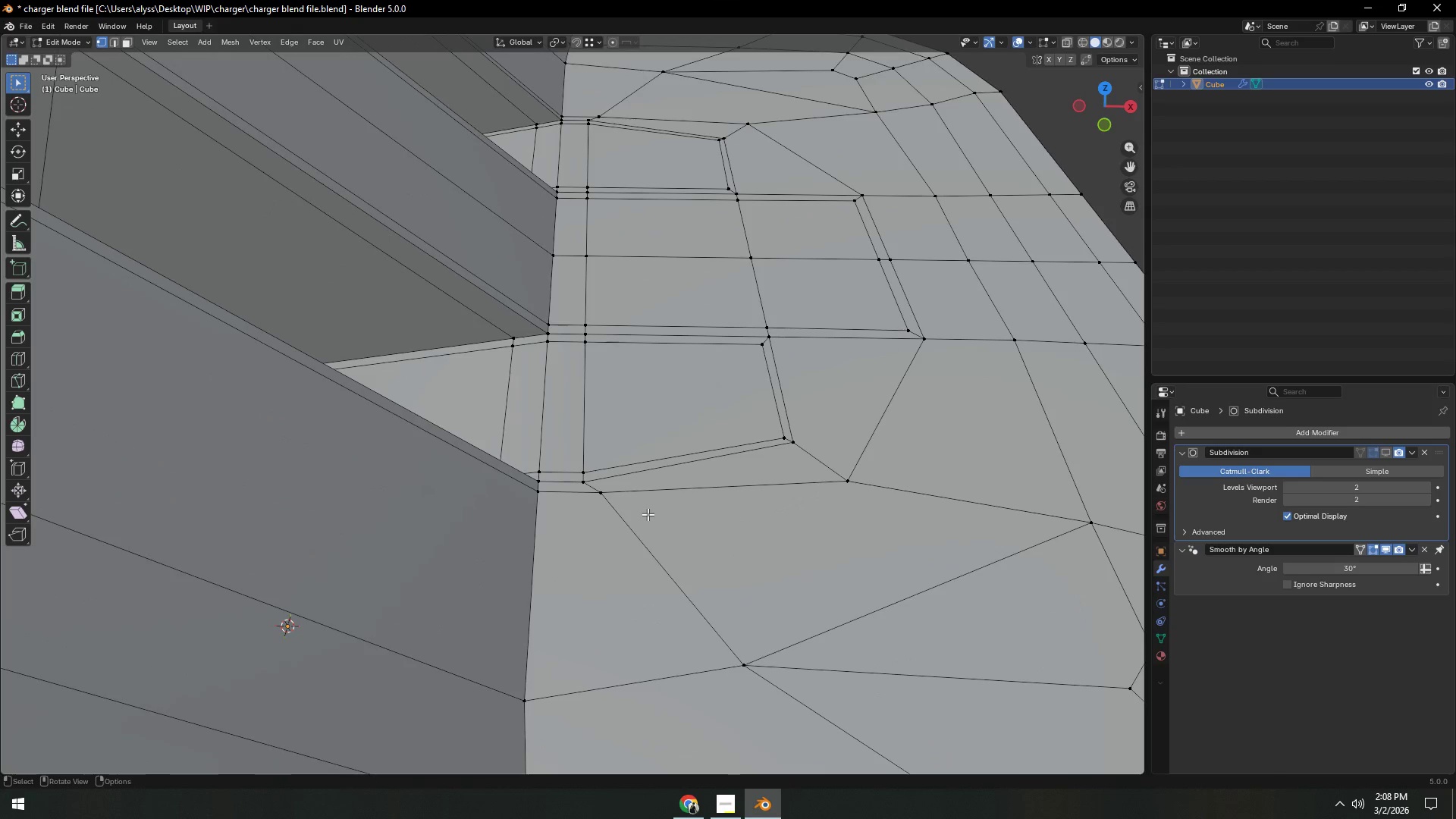 
hold_key(key=ShiftLeft, duration=0.56)
 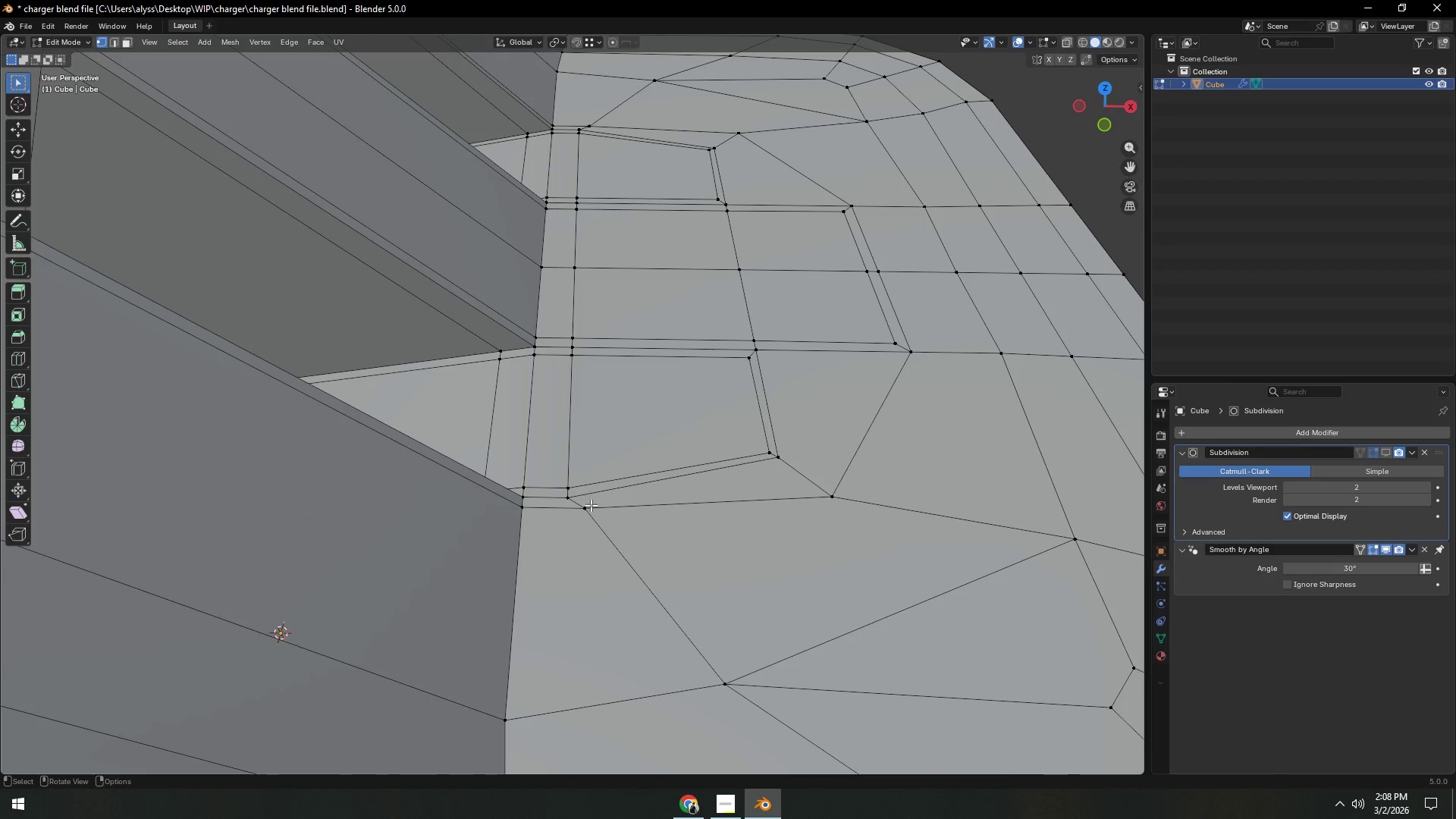 
left_click([589, 507])
 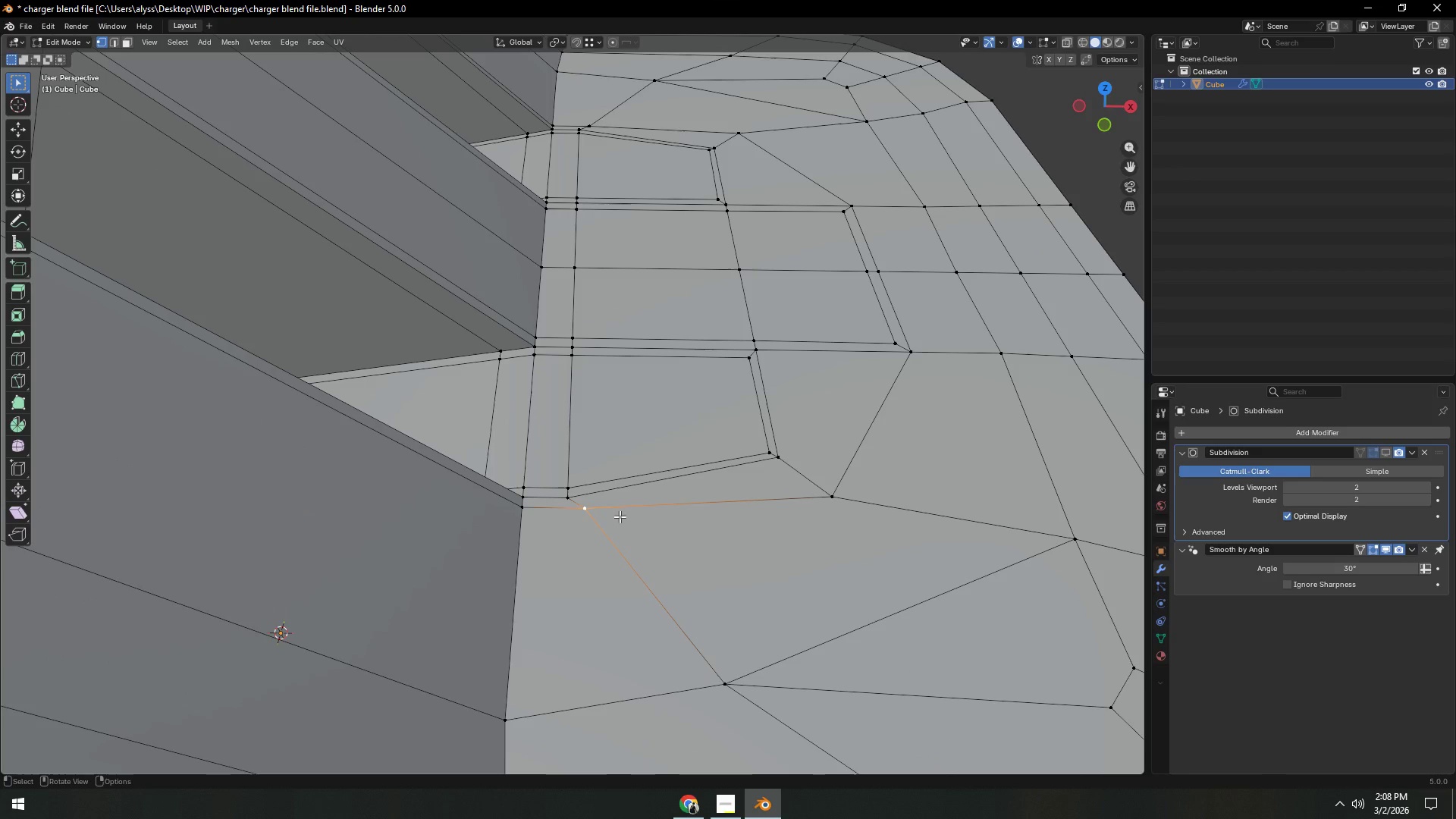 
hold_key(key=ShiftLeft, duration=0.45)
 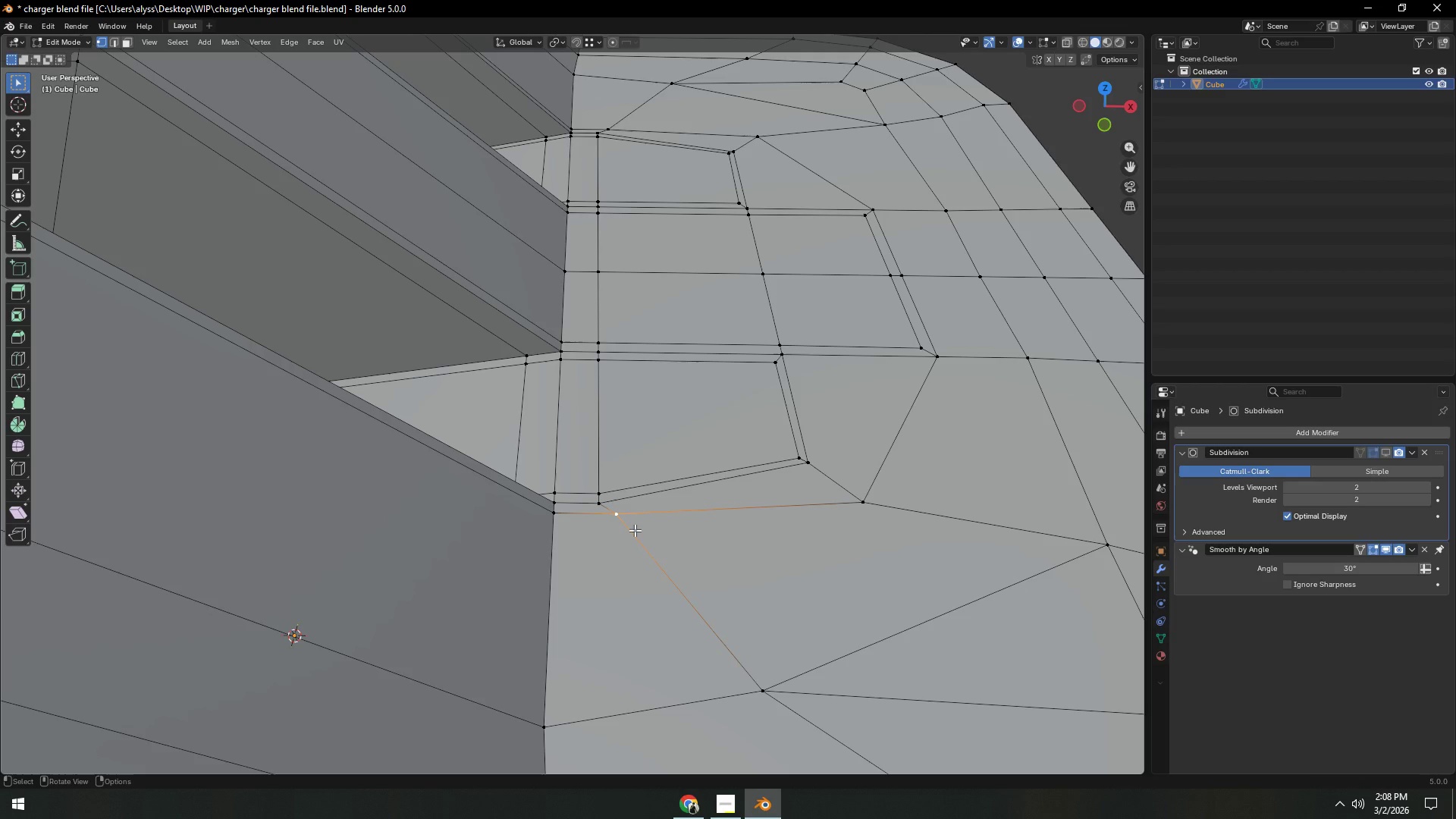 
type(gx)
 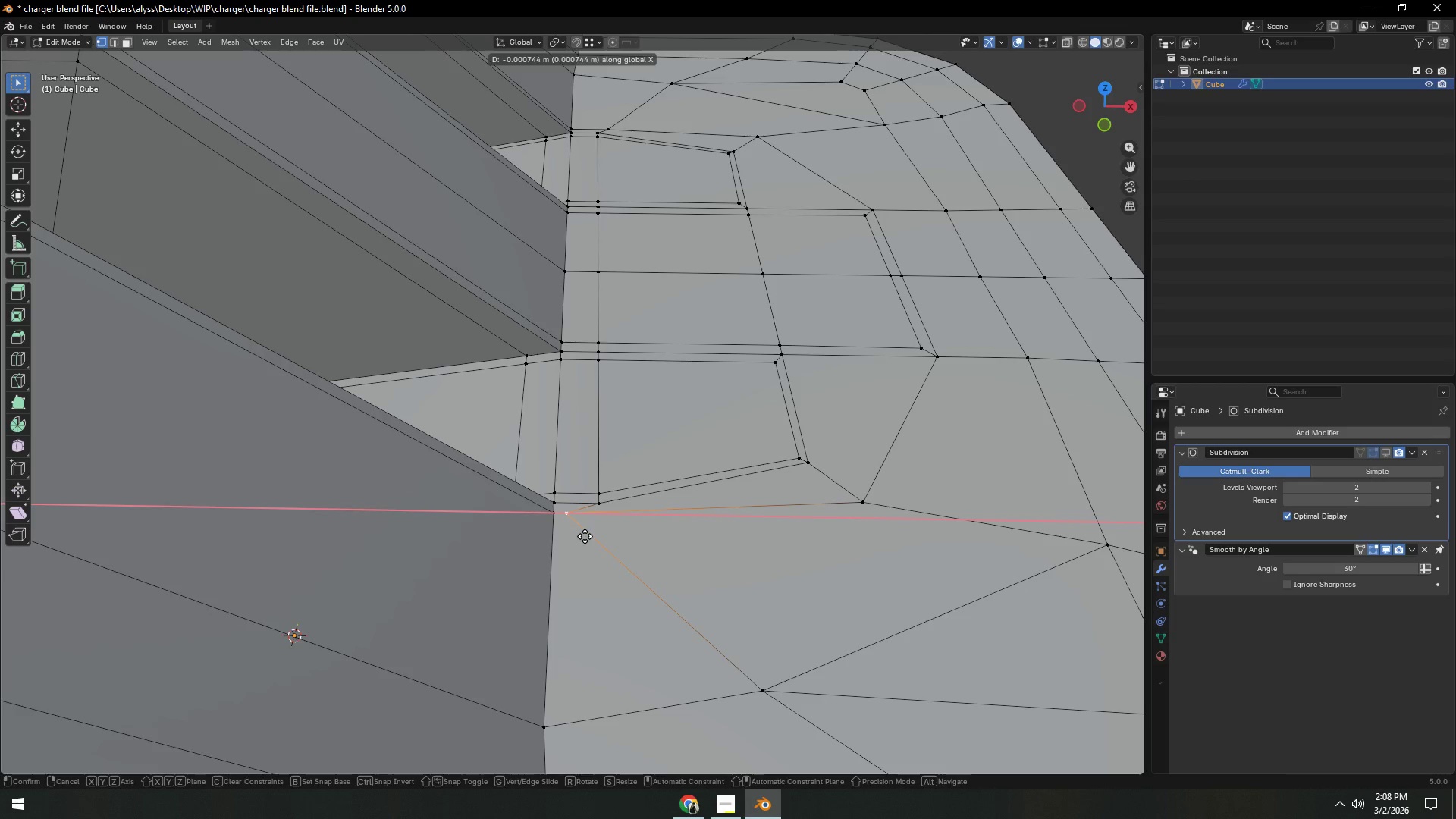 
double_click([598, 502])
 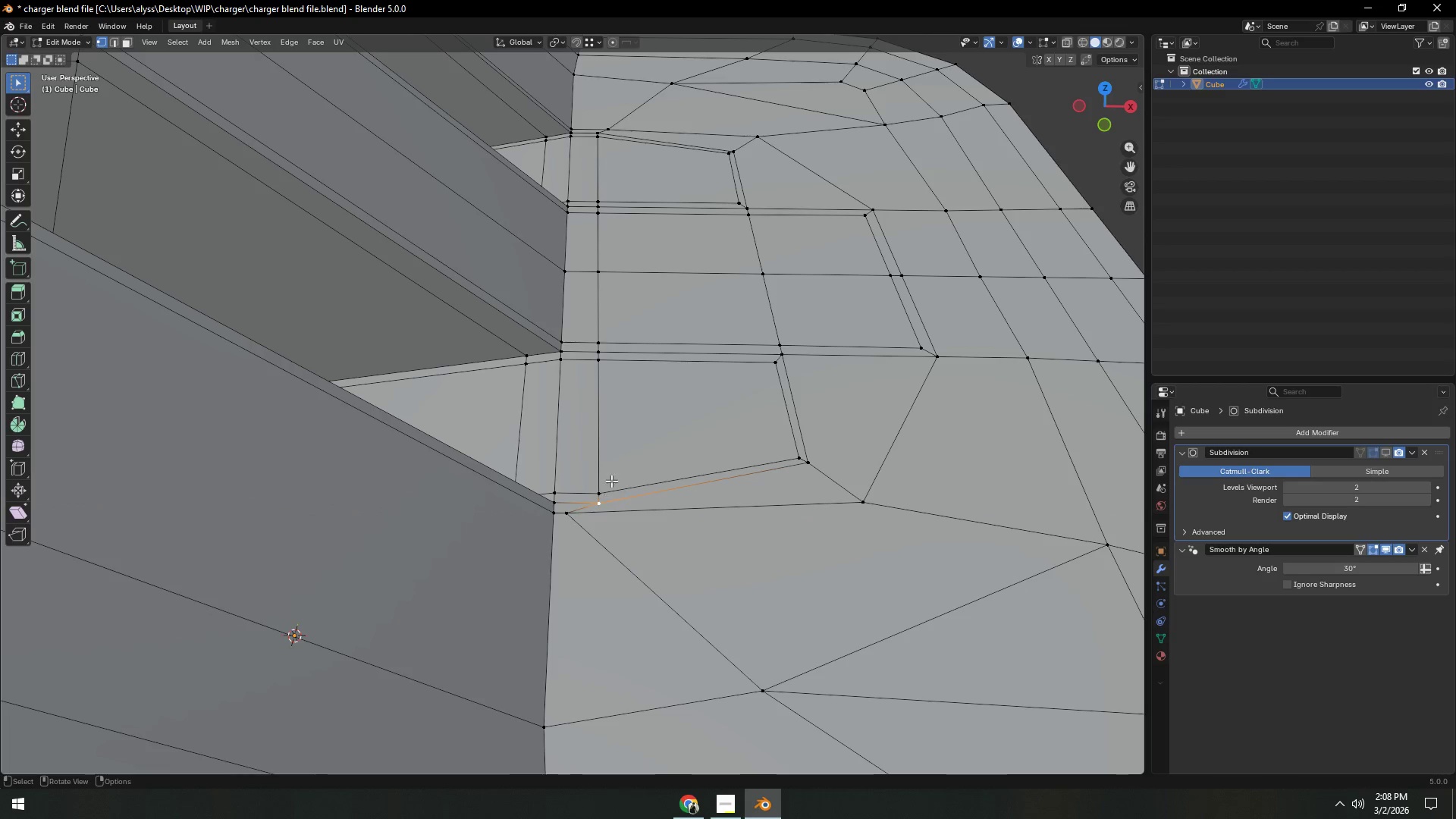 
key(Shift+ShiftLeft)
 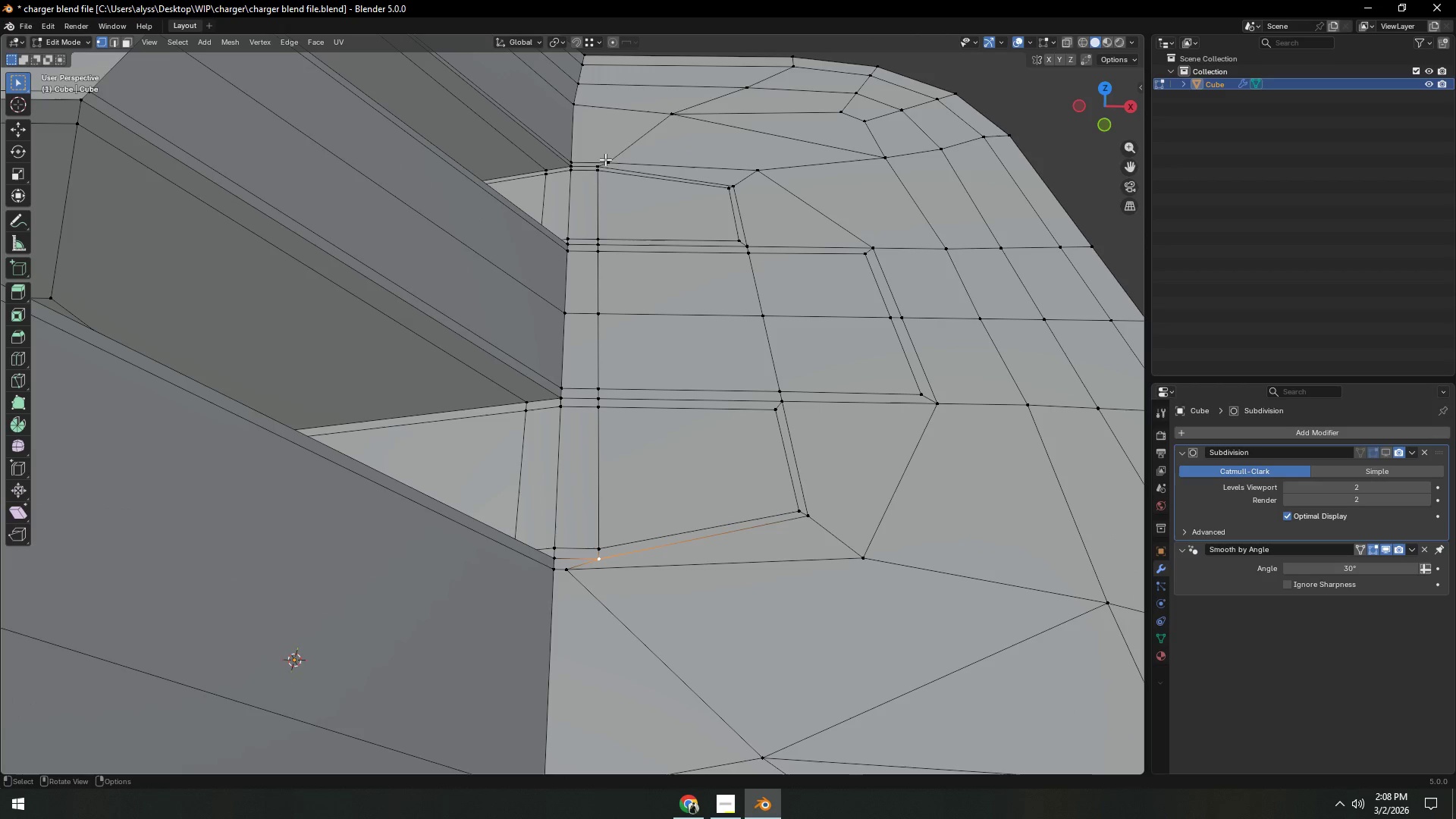 
left_click([607, 157])
 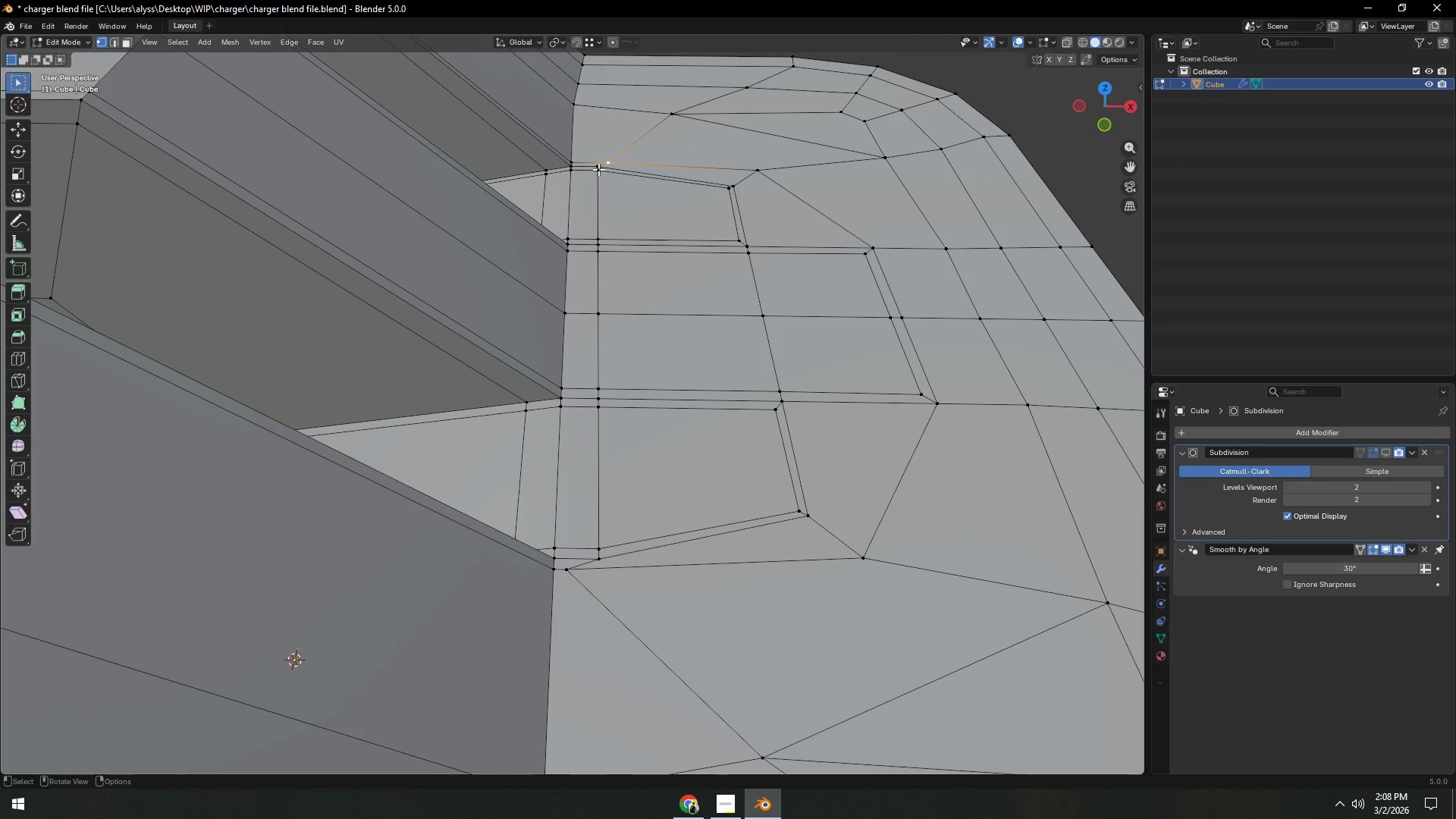 
type(gx)
 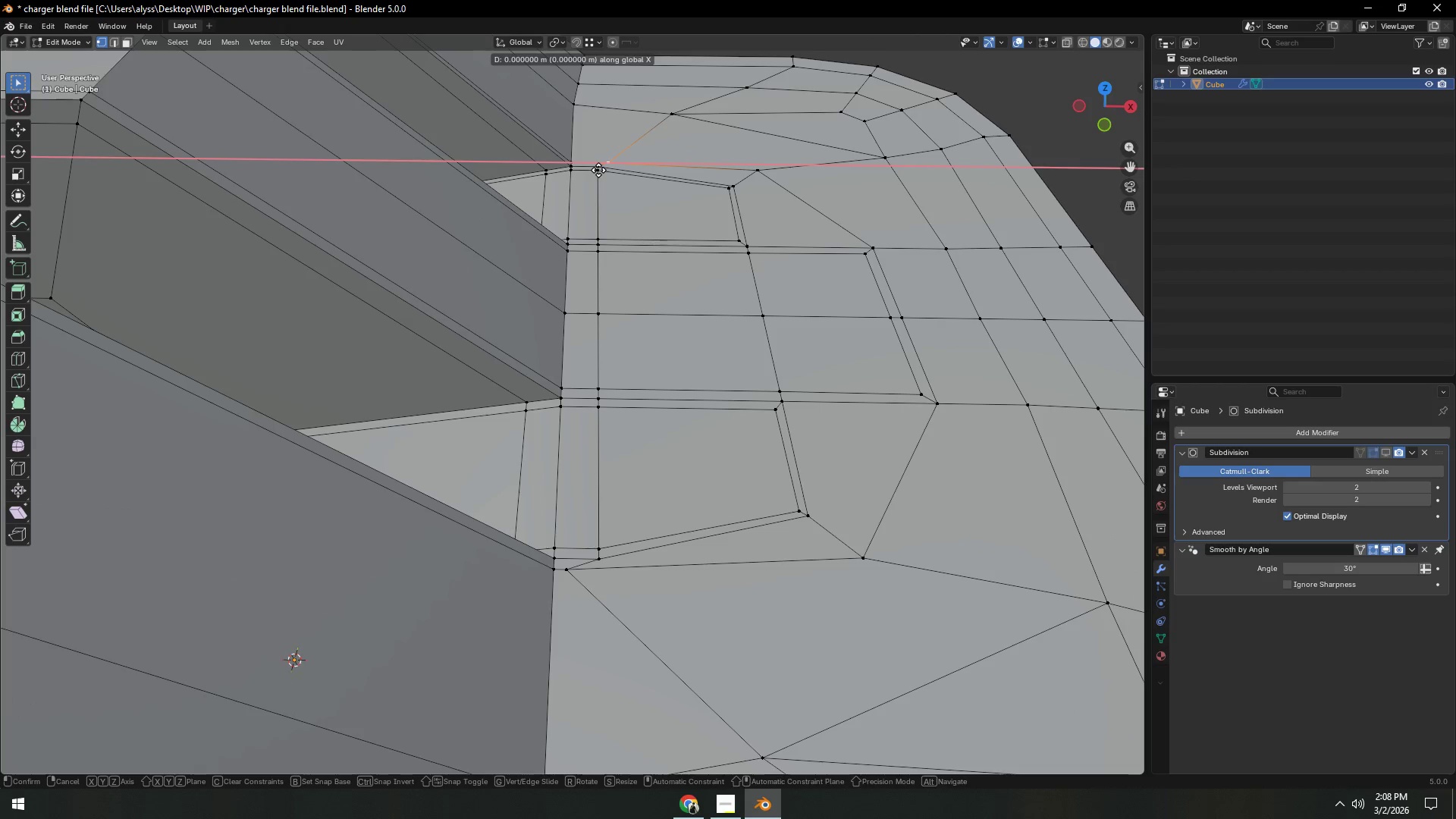 
hold_key(key=ControlLeft, duration=0.38)
left_click([598, 170])
 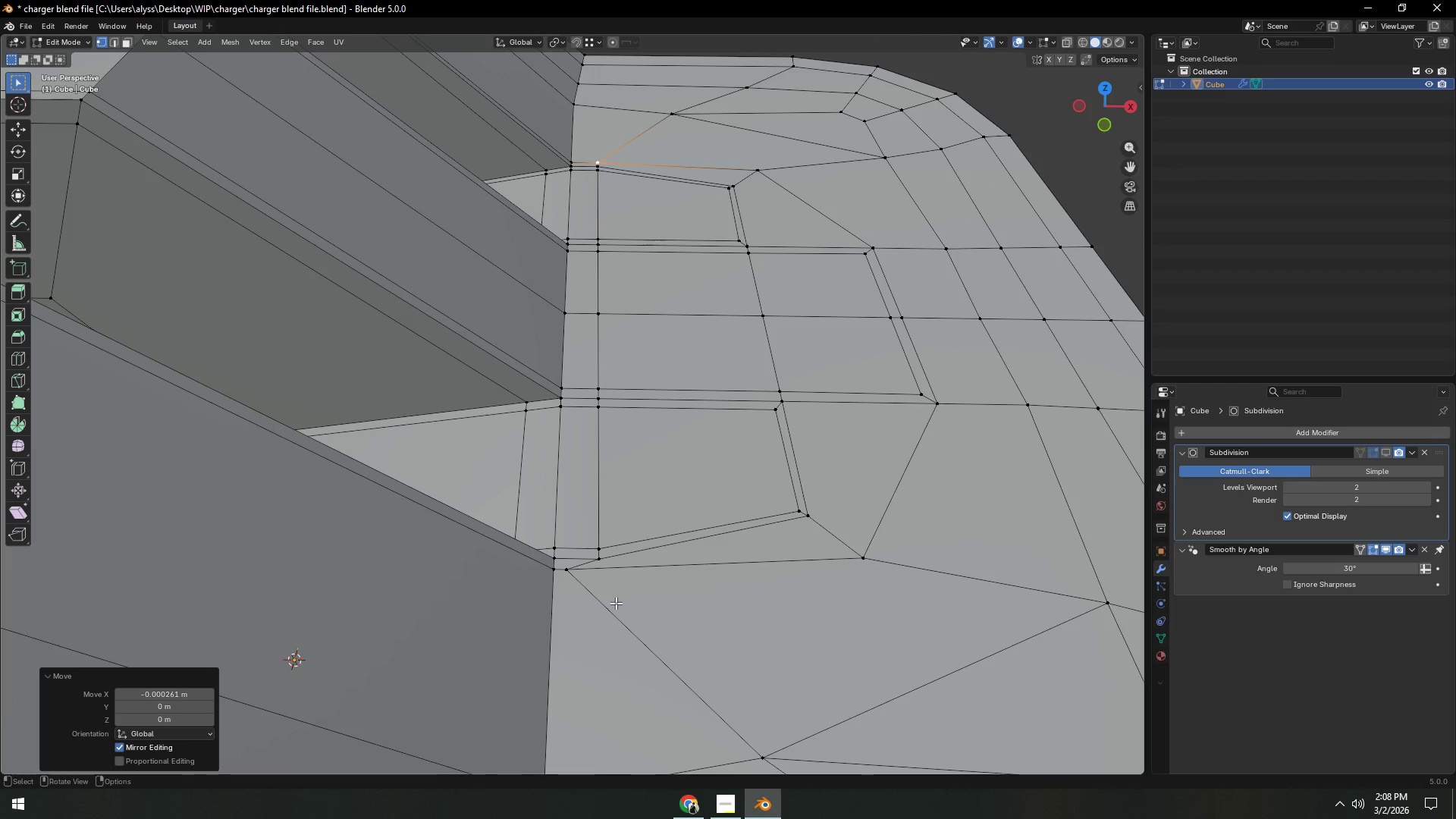 
hold_key(key=ControlLeft, duration=0.55)
left_click([595, 557])
 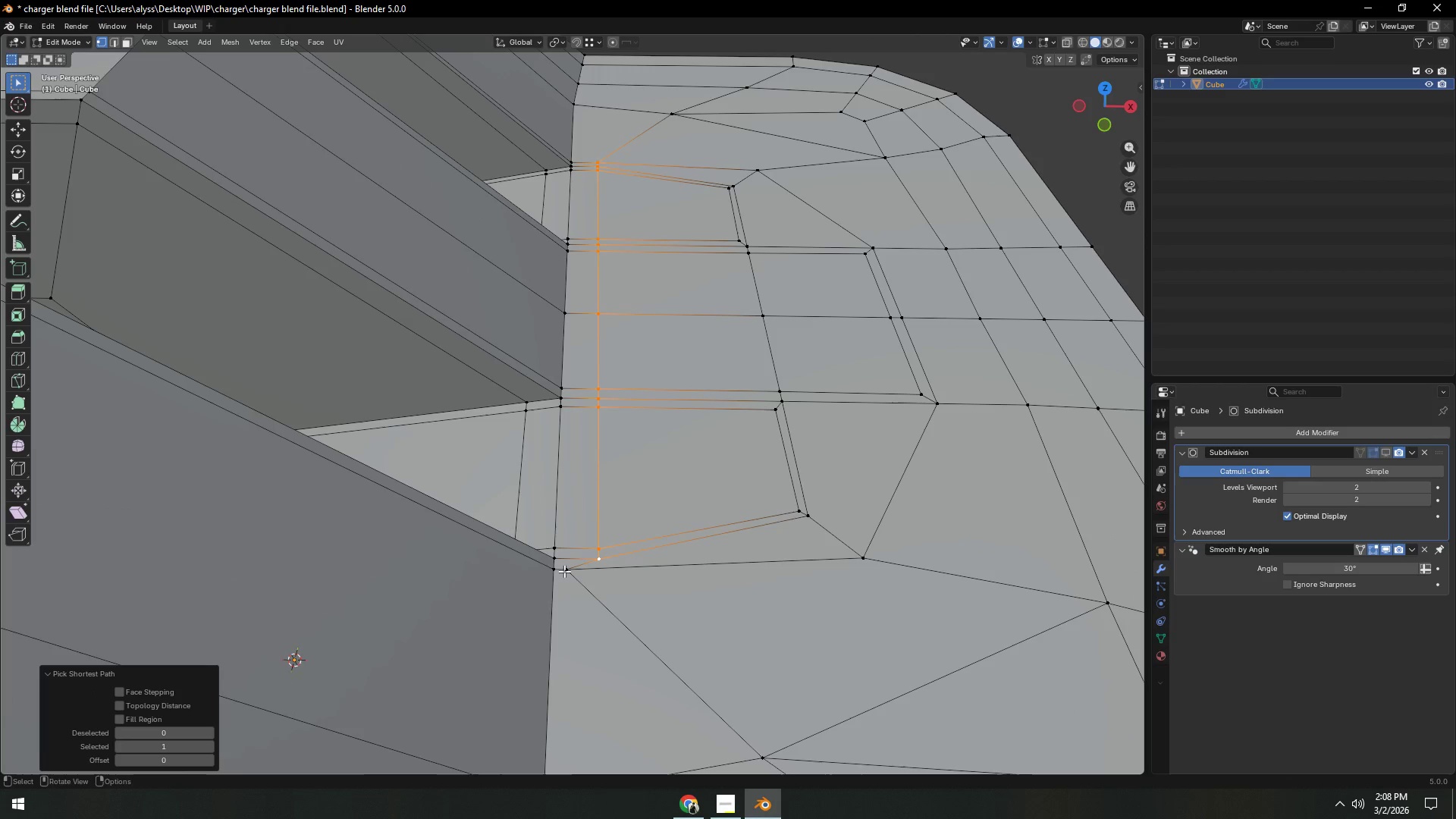 
type(gx)
 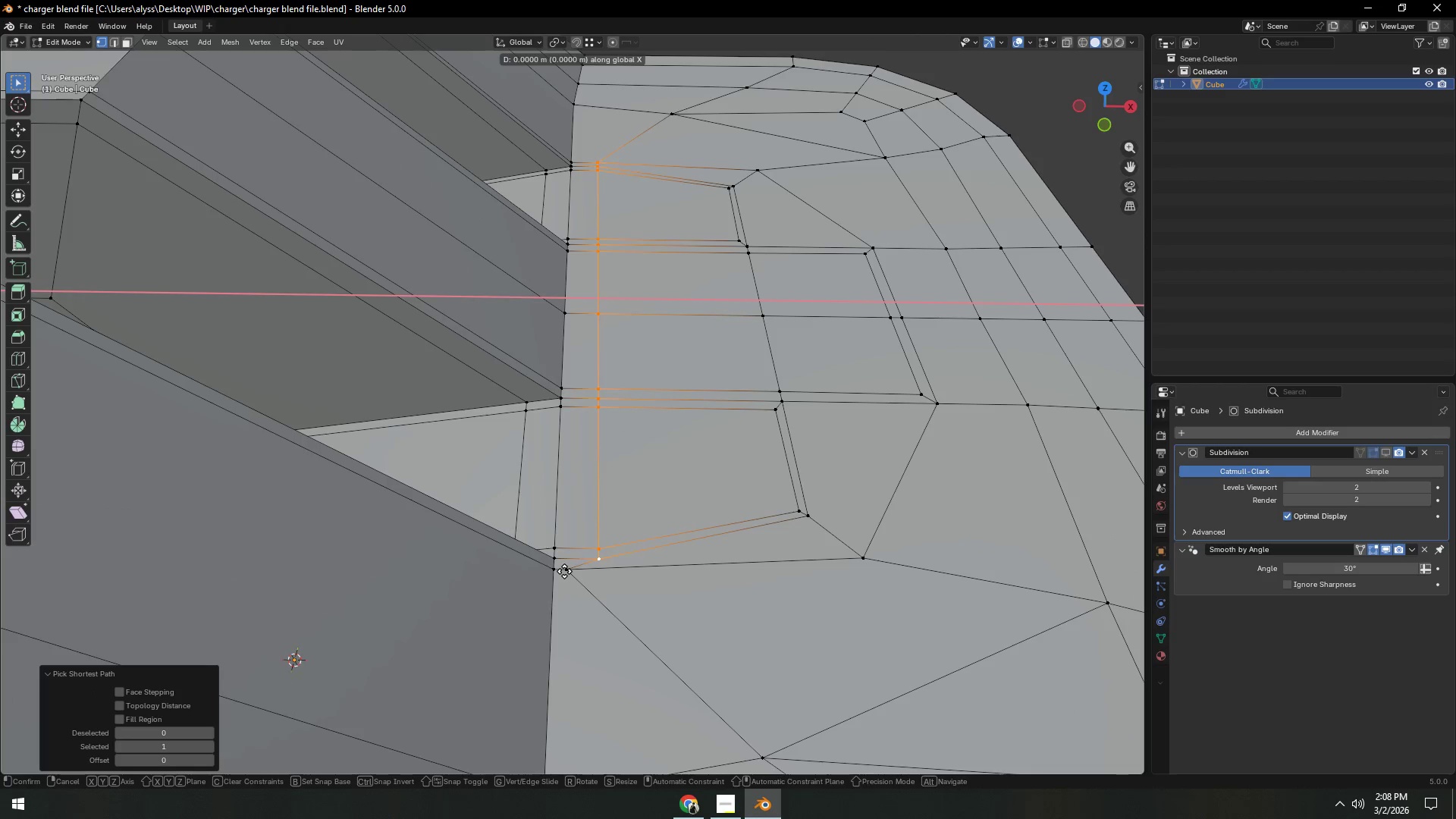 
hold_key(key=ControlLeft, duration=0.48)
left_click([564, 571])
 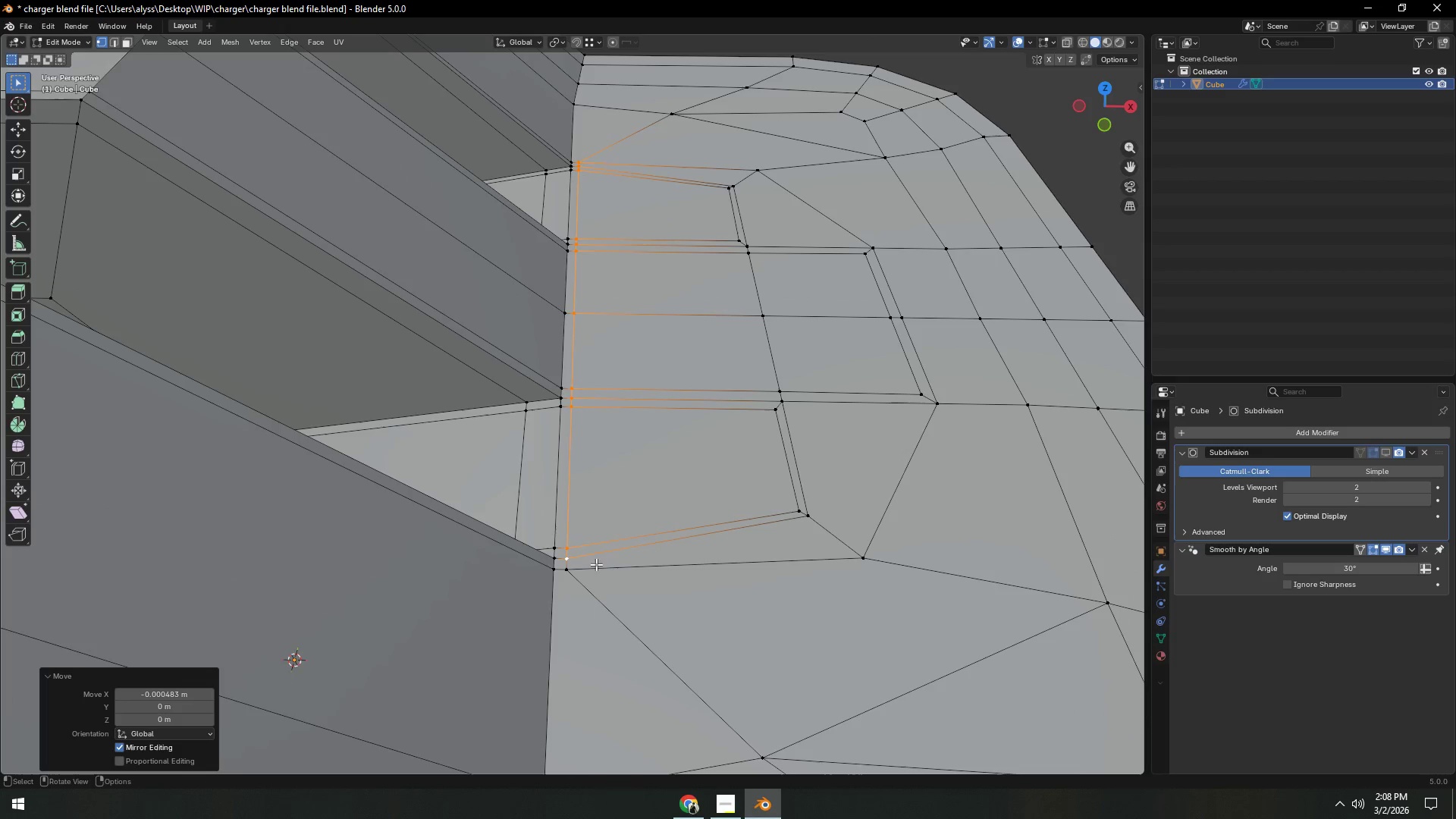 
scroll: coordinate [642, 561], scroll_direction: down, amount: 2.0
 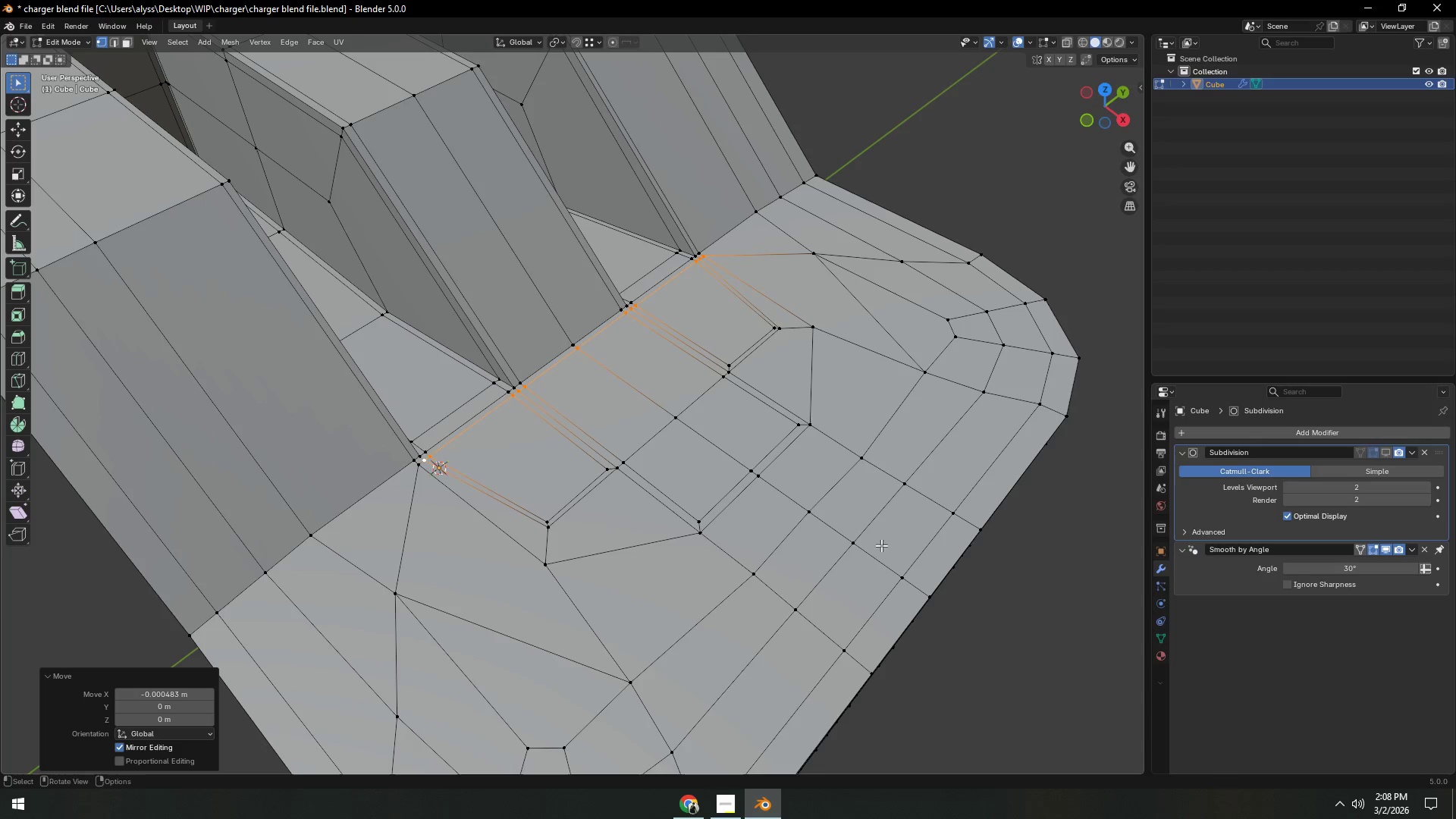 
left_click([1076, 573])
 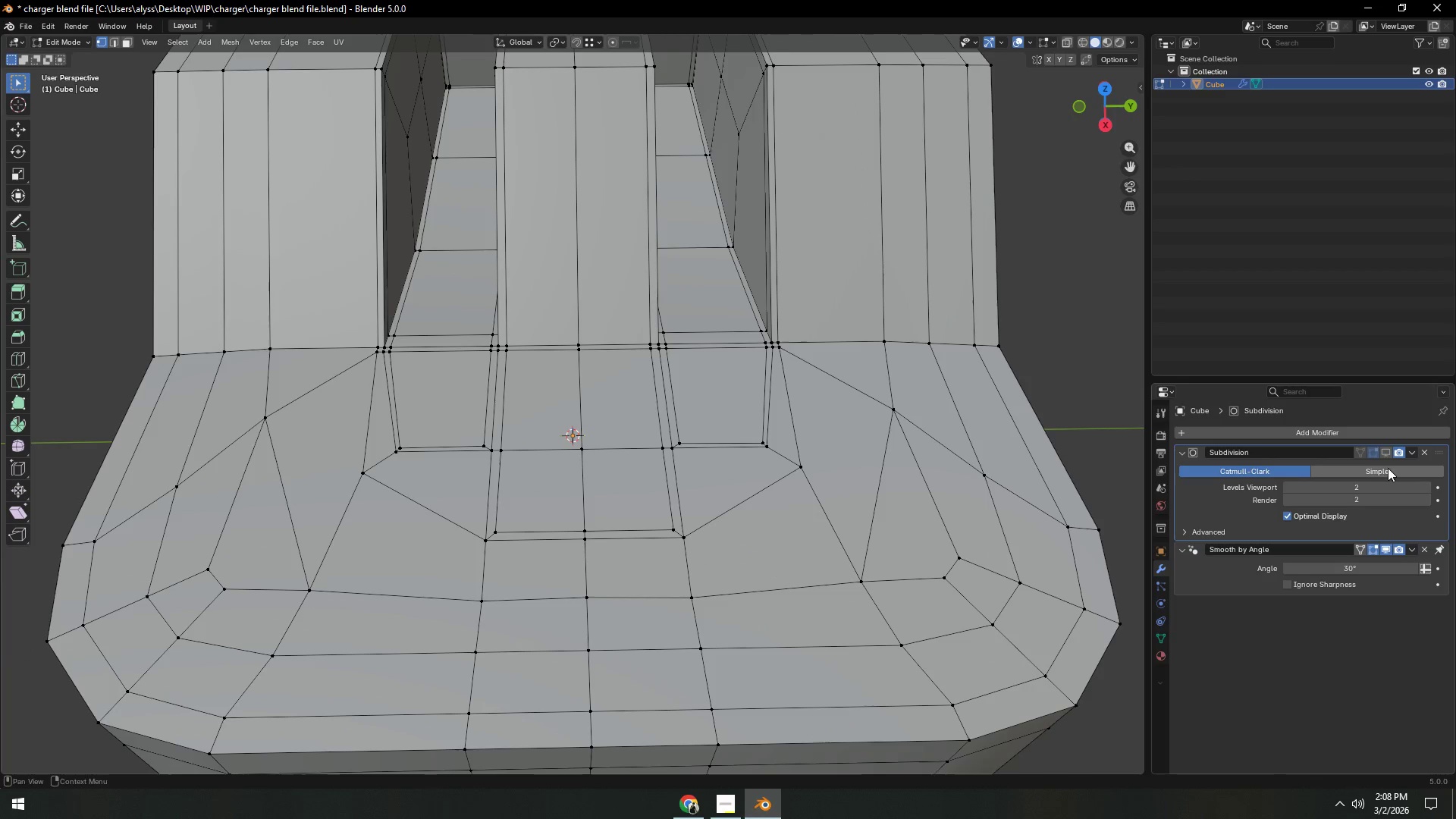 
key(Control+ControlLeft)
 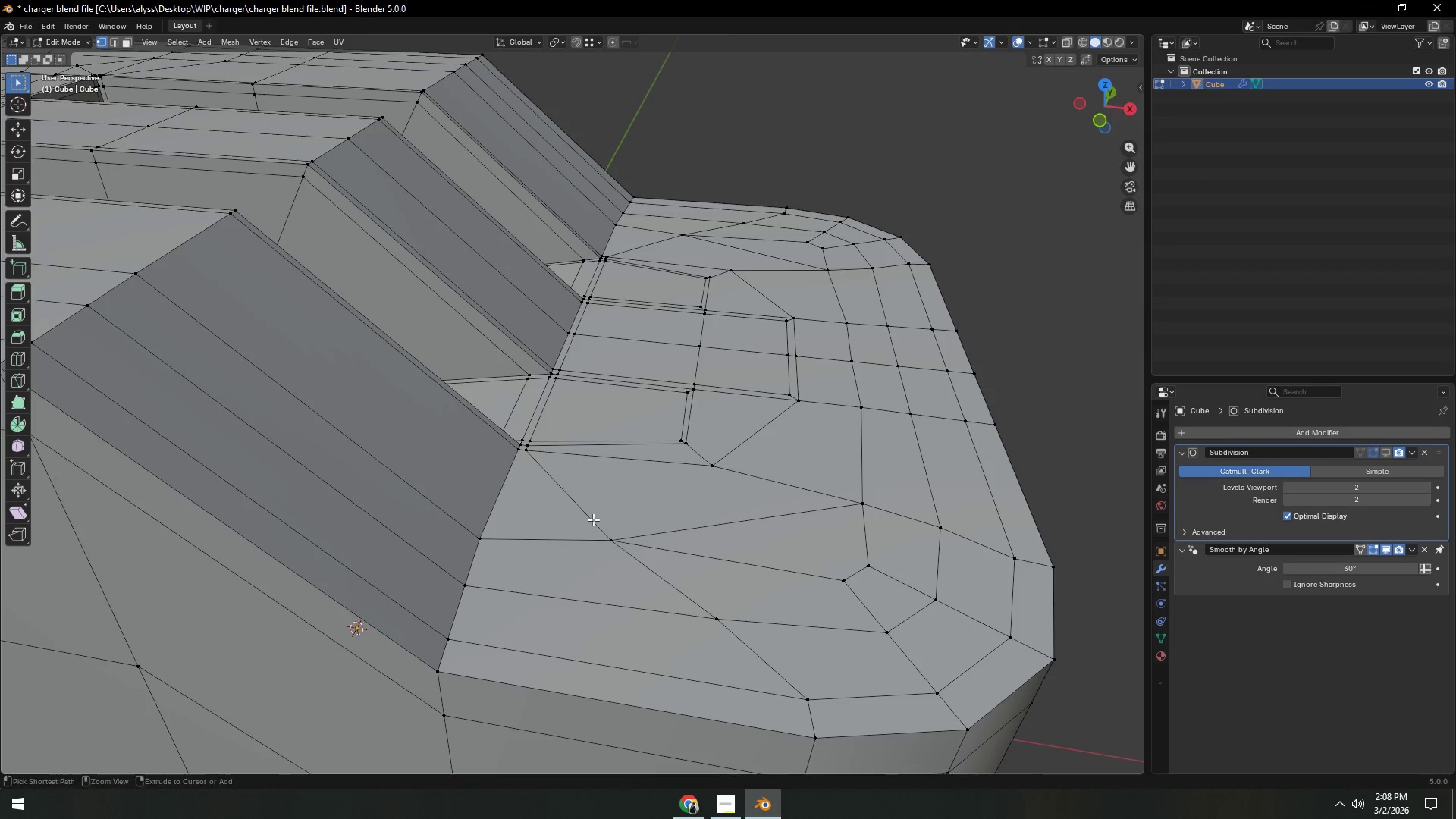 
key(Control+R)
 